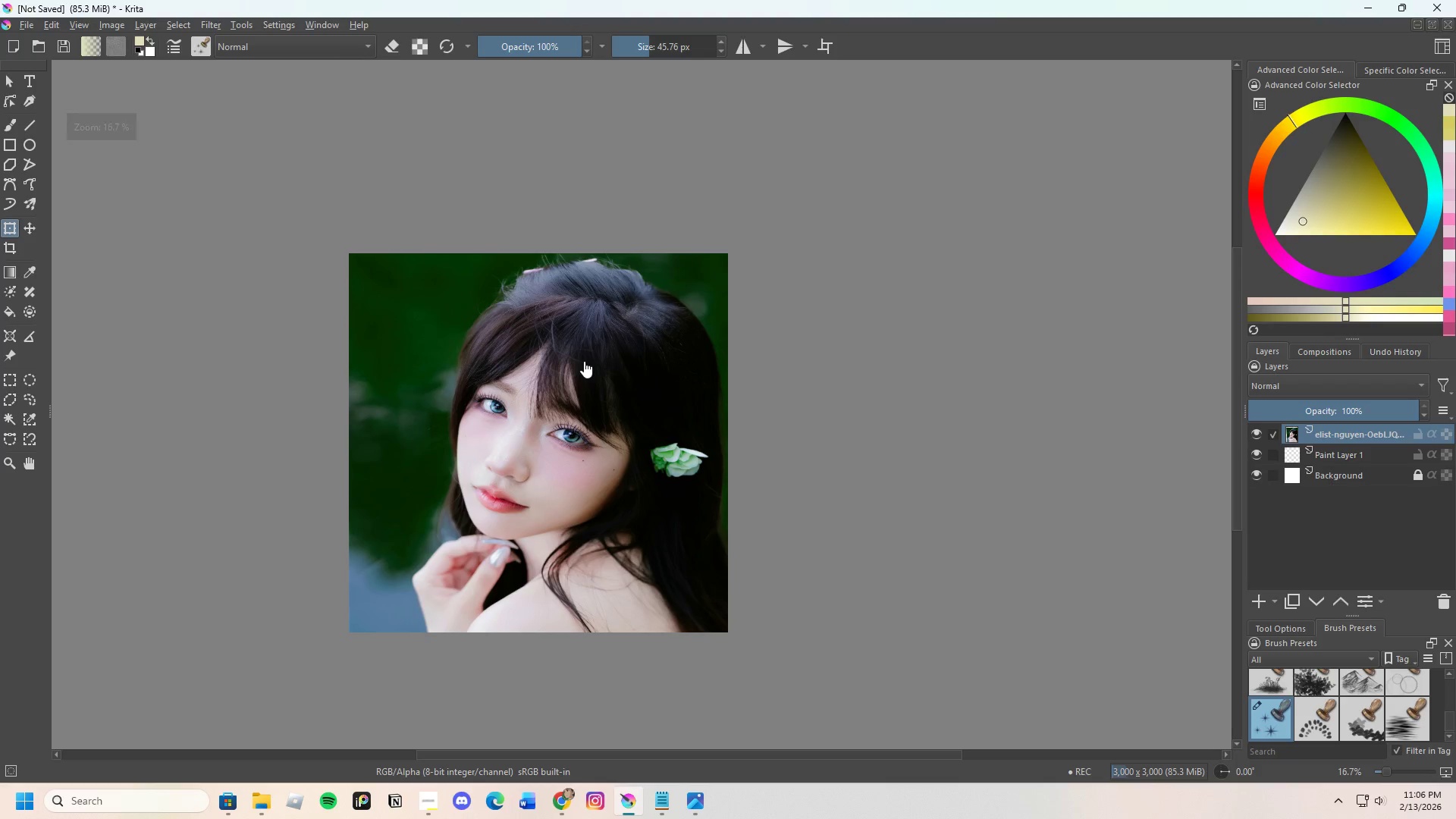 
scroll: coordinate [584, 361], scroll_direction: none, amount: 0.0
 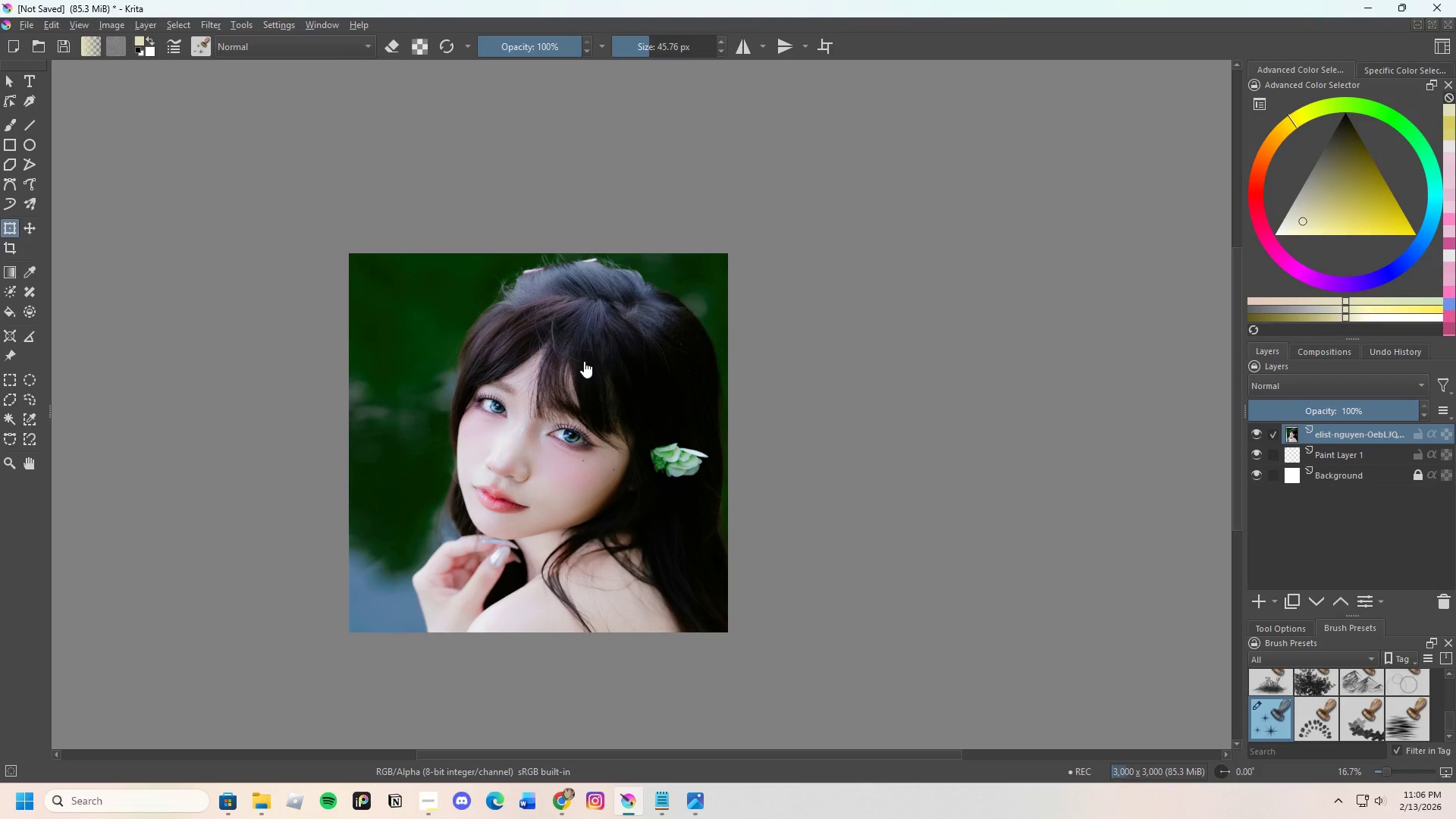 
scroll: coordinate [584, 361], scroll_direction: down, amount: 1.0
 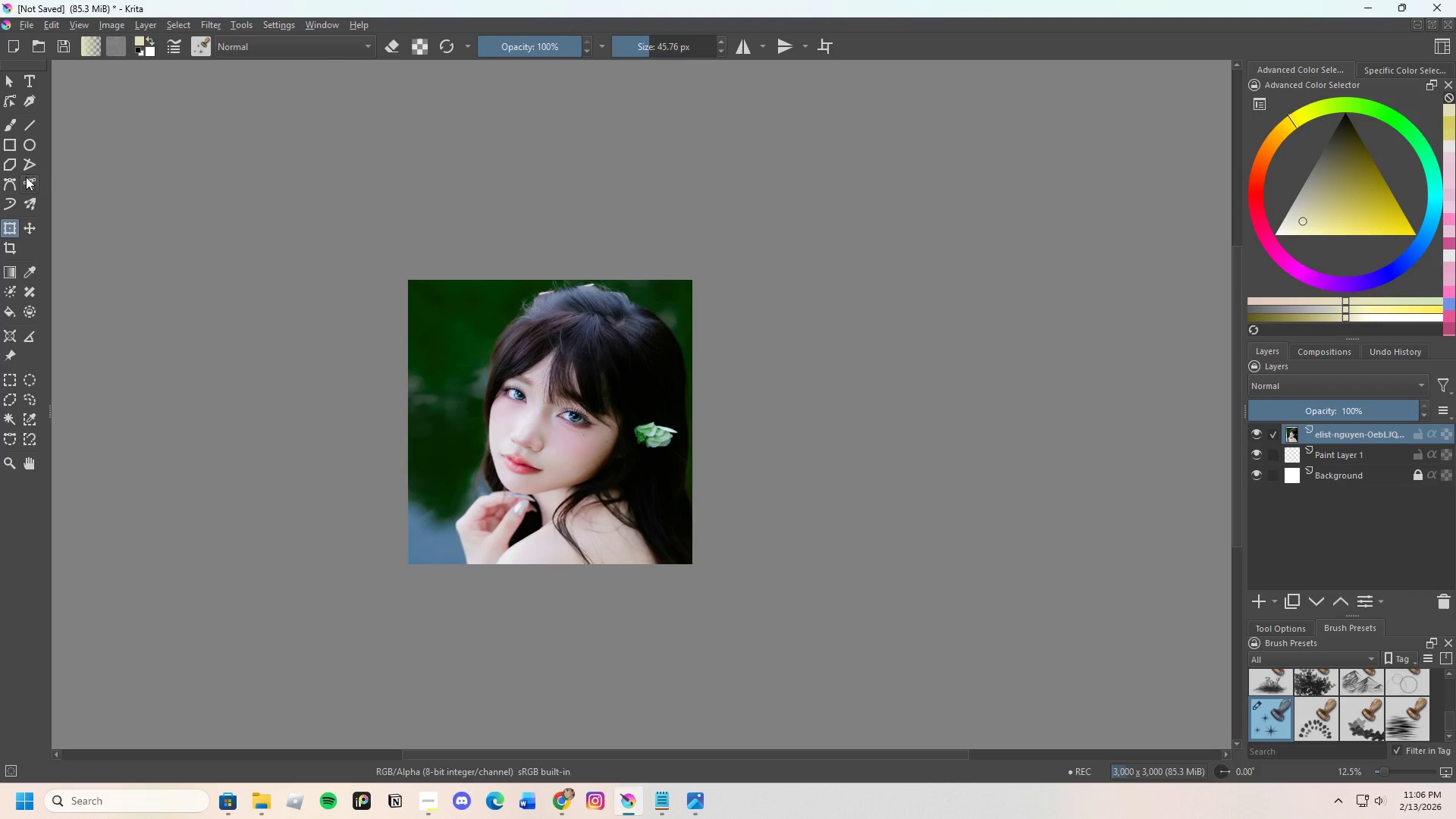 
left_click([14, 126])
 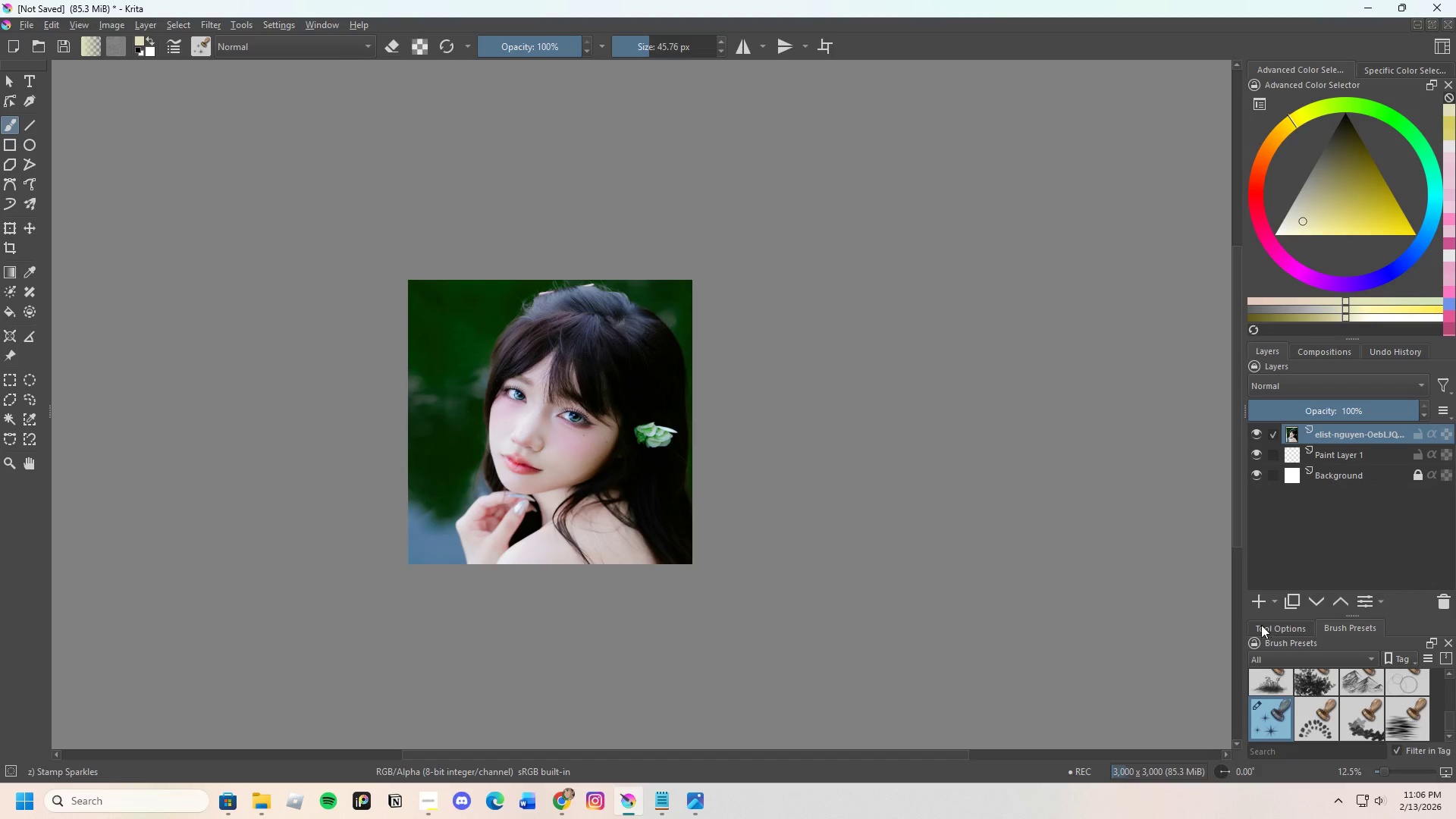 
left_click([1261, 601])
 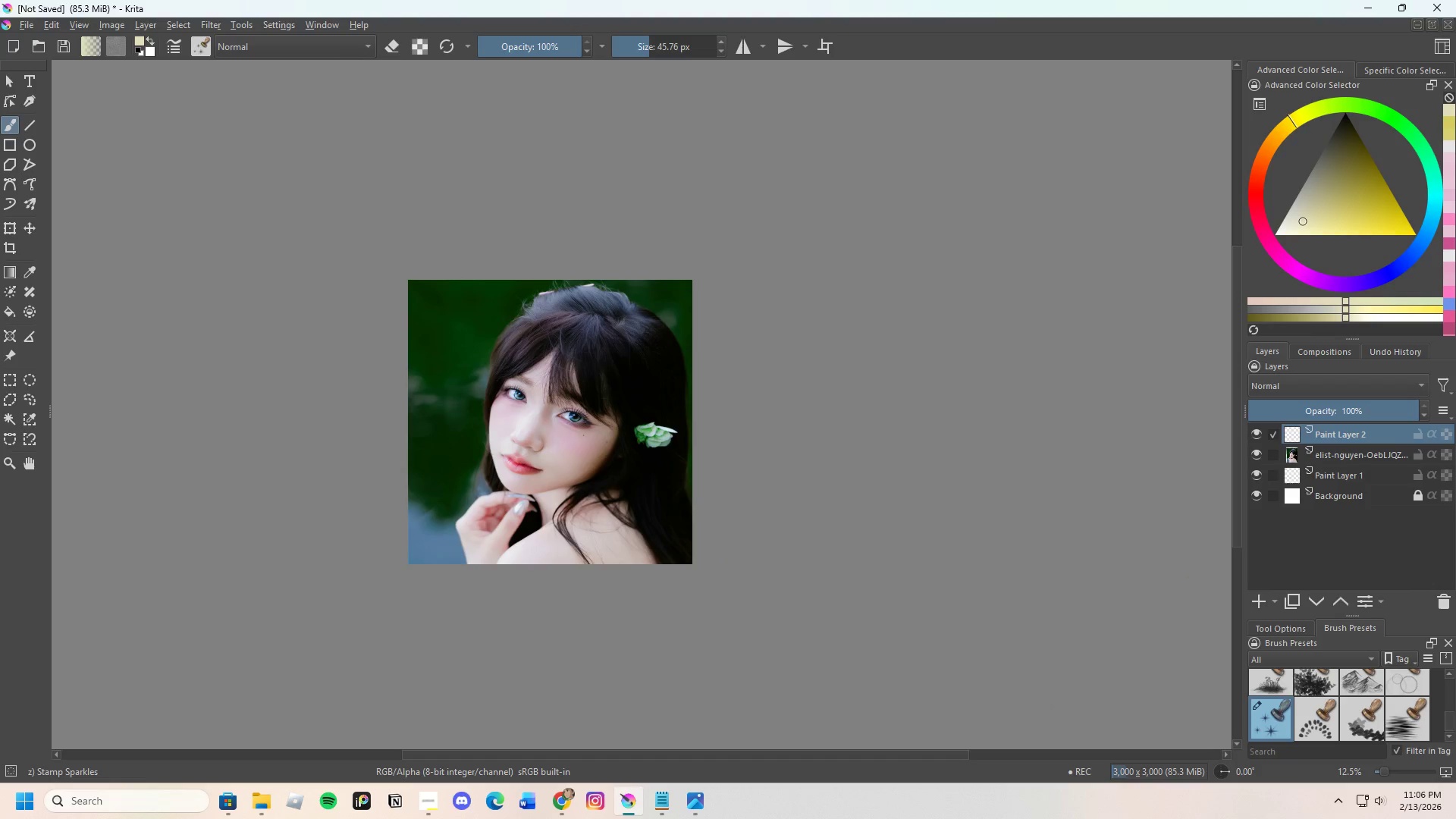 
scroll: coordinate [668, 428], scroll_direction: up, amount: 3.0
 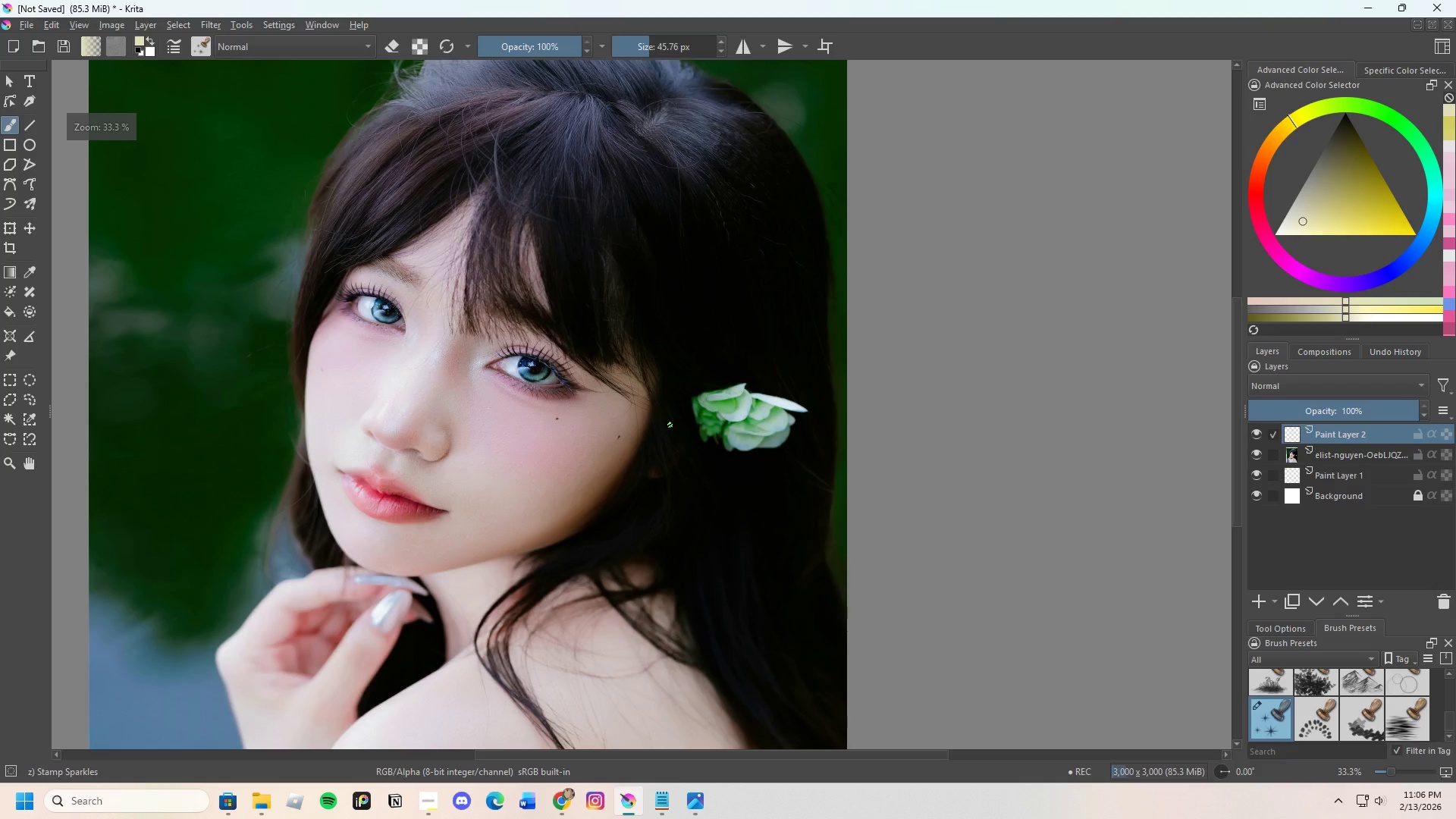 
scroll: coordinate [688, 388], scroll_direction: down, amount: 1.0
 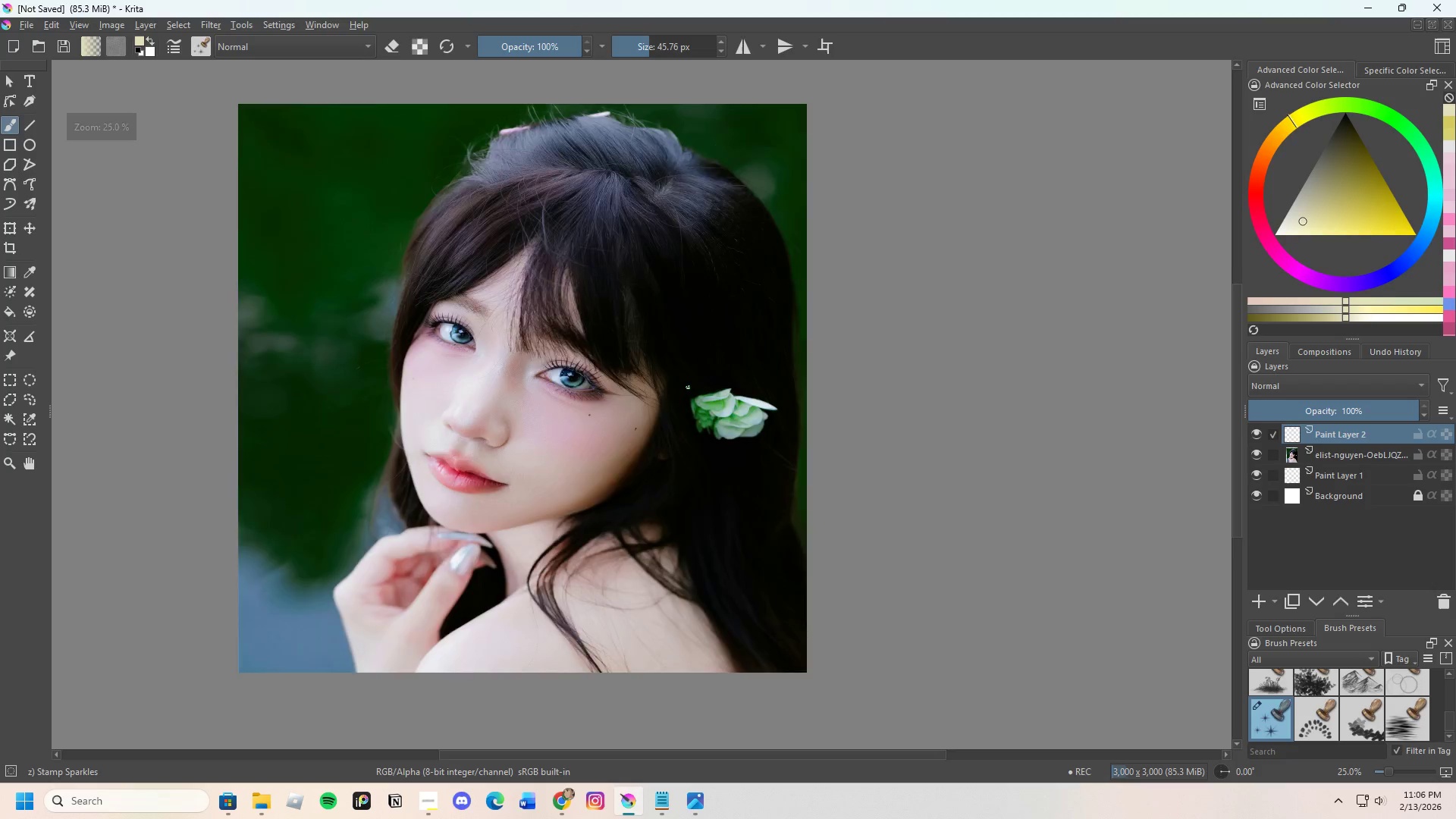 
scroll: coordinate [686, 388], scroll_direction: none, amount: 0.0
 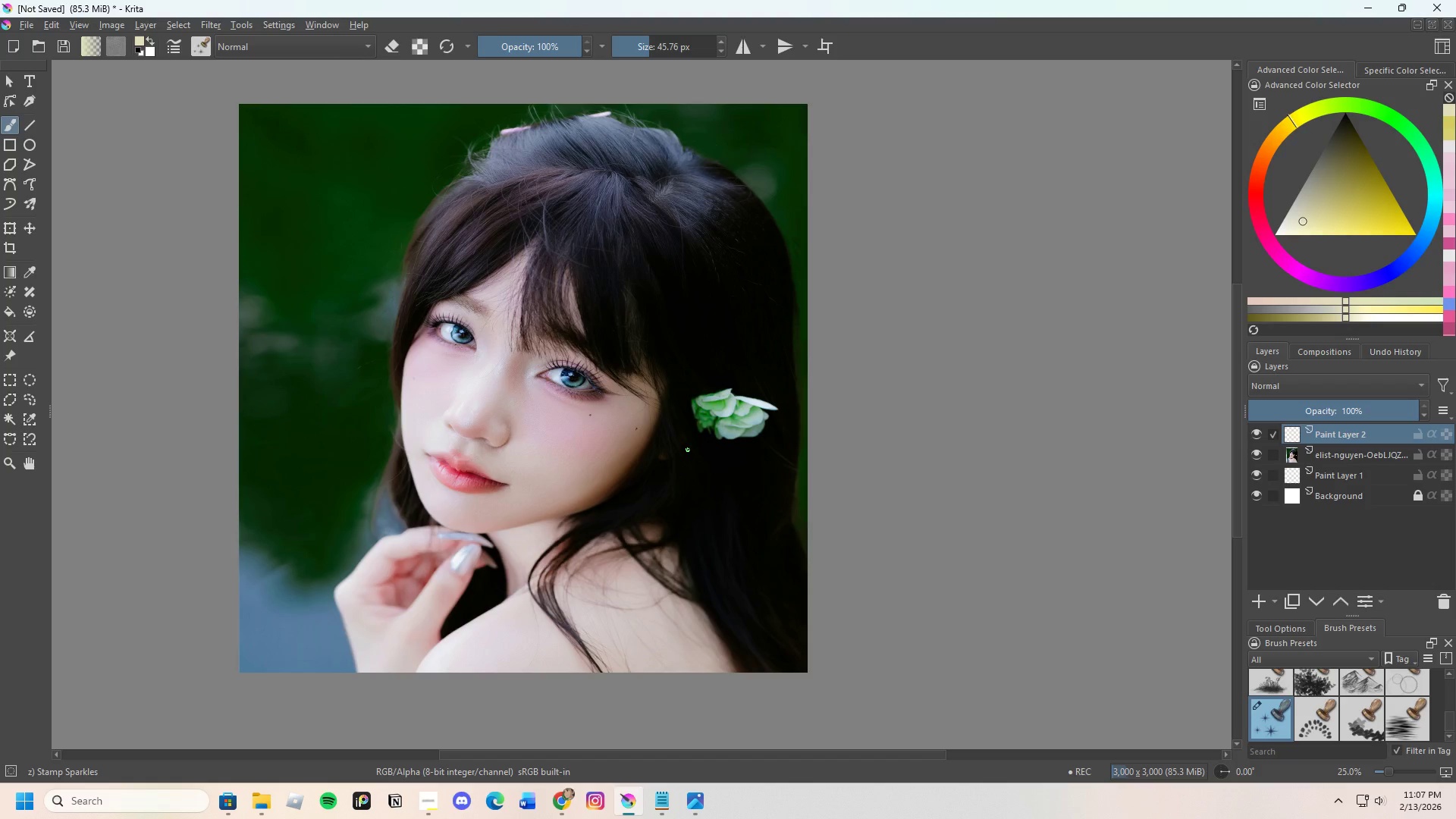 
wait(12.29)
 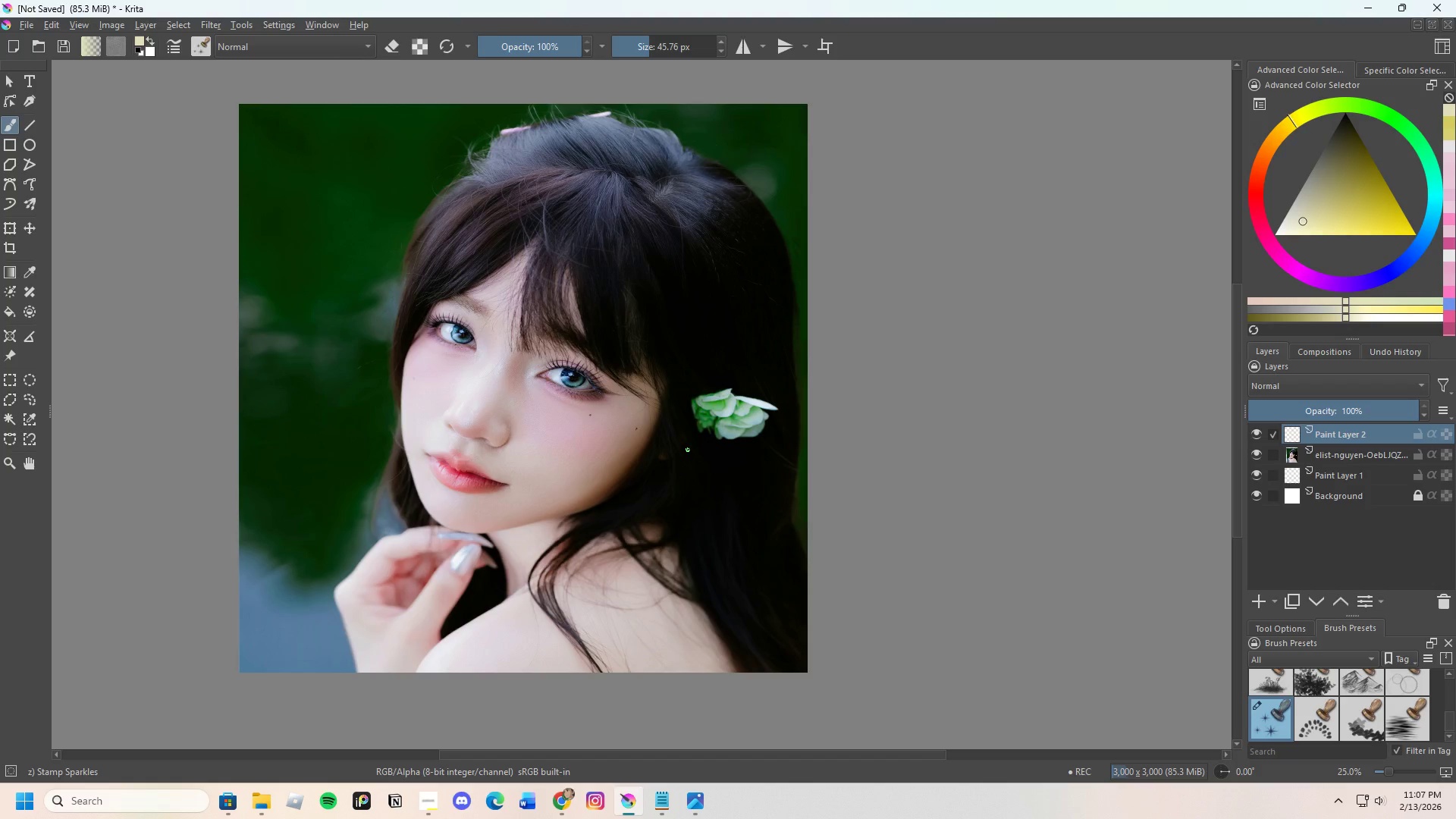 
mouse_move([268, 789])
 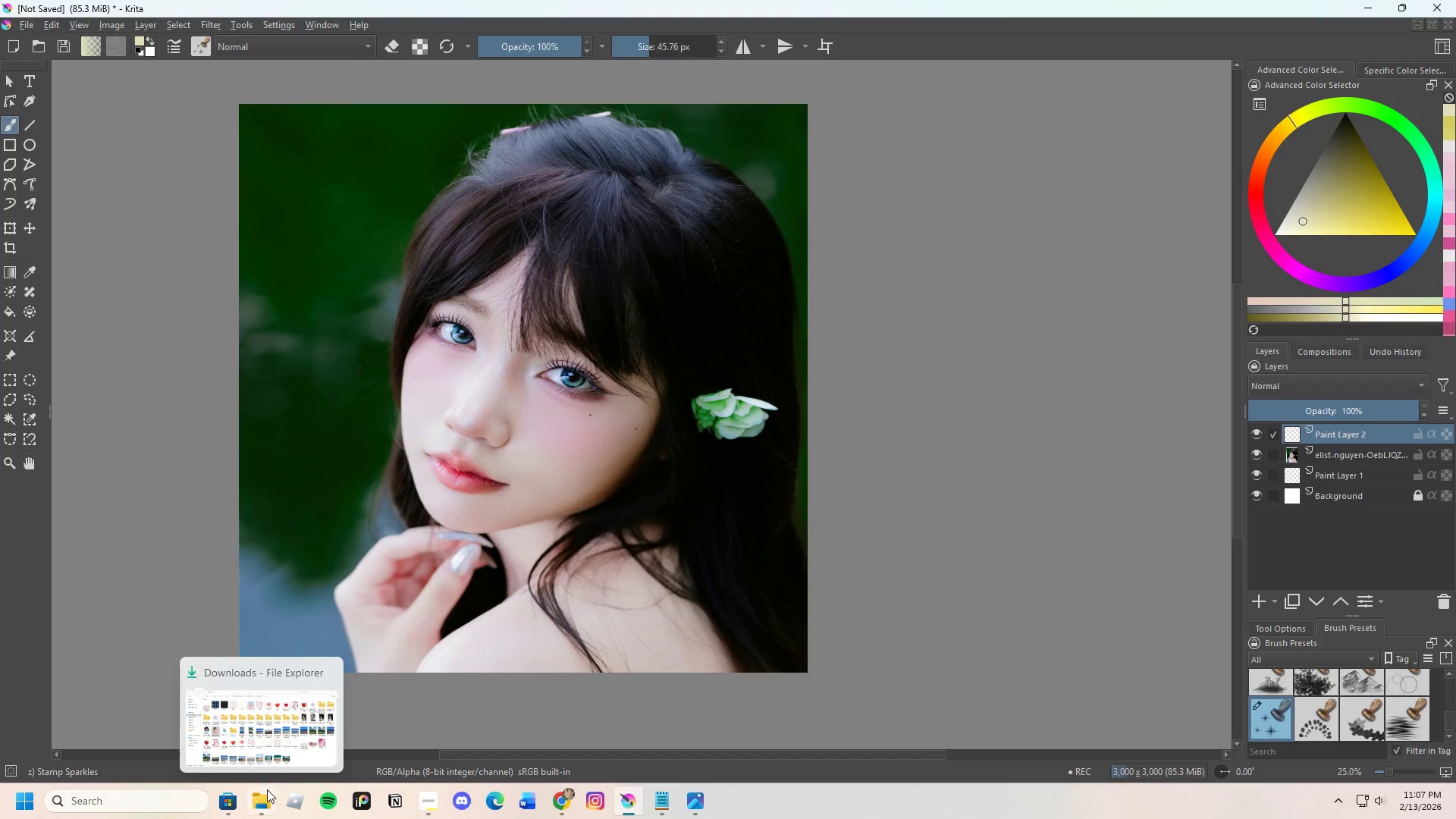 
left_click([267, 789])
 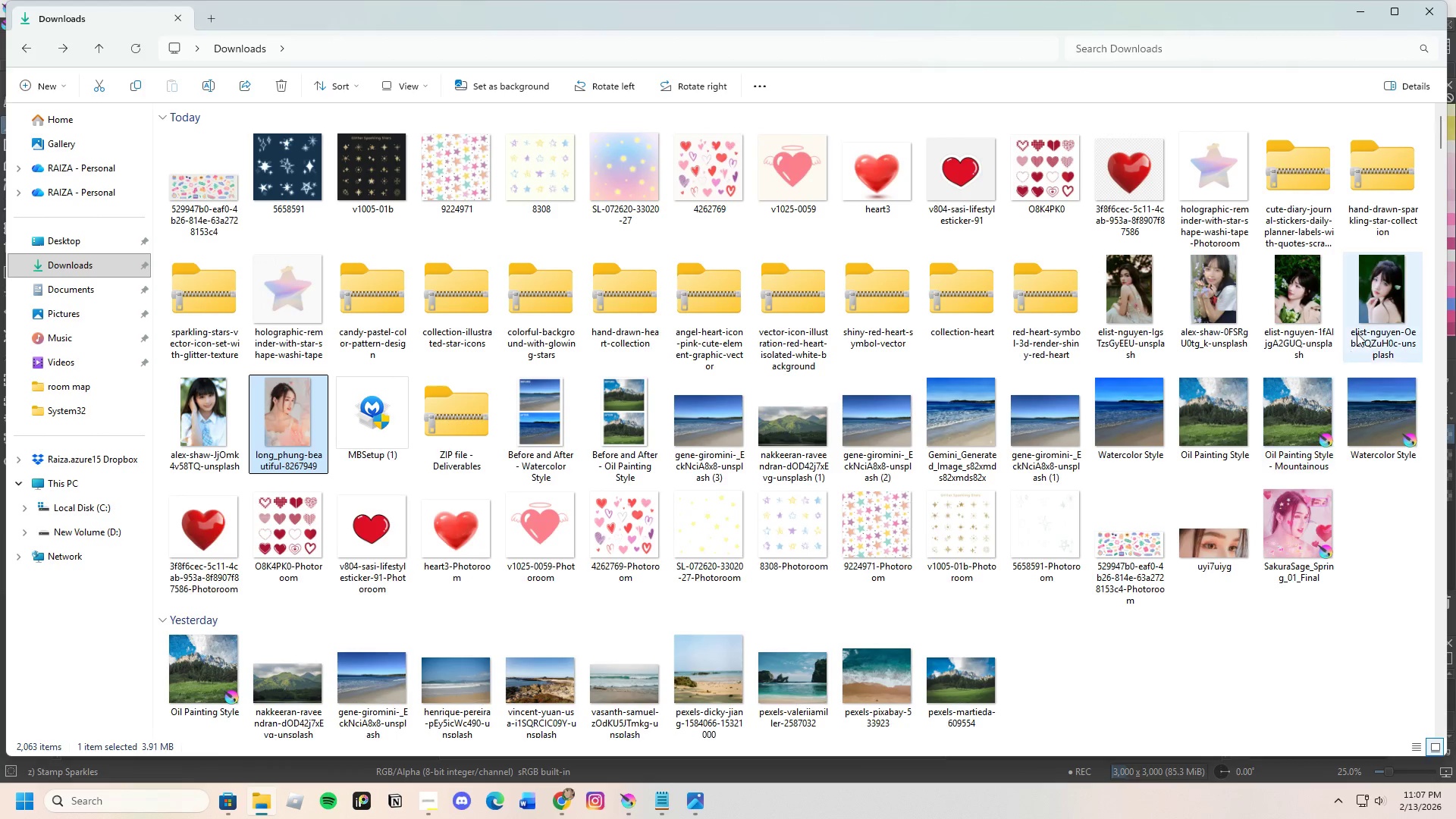 
left_click([1400, 288])
 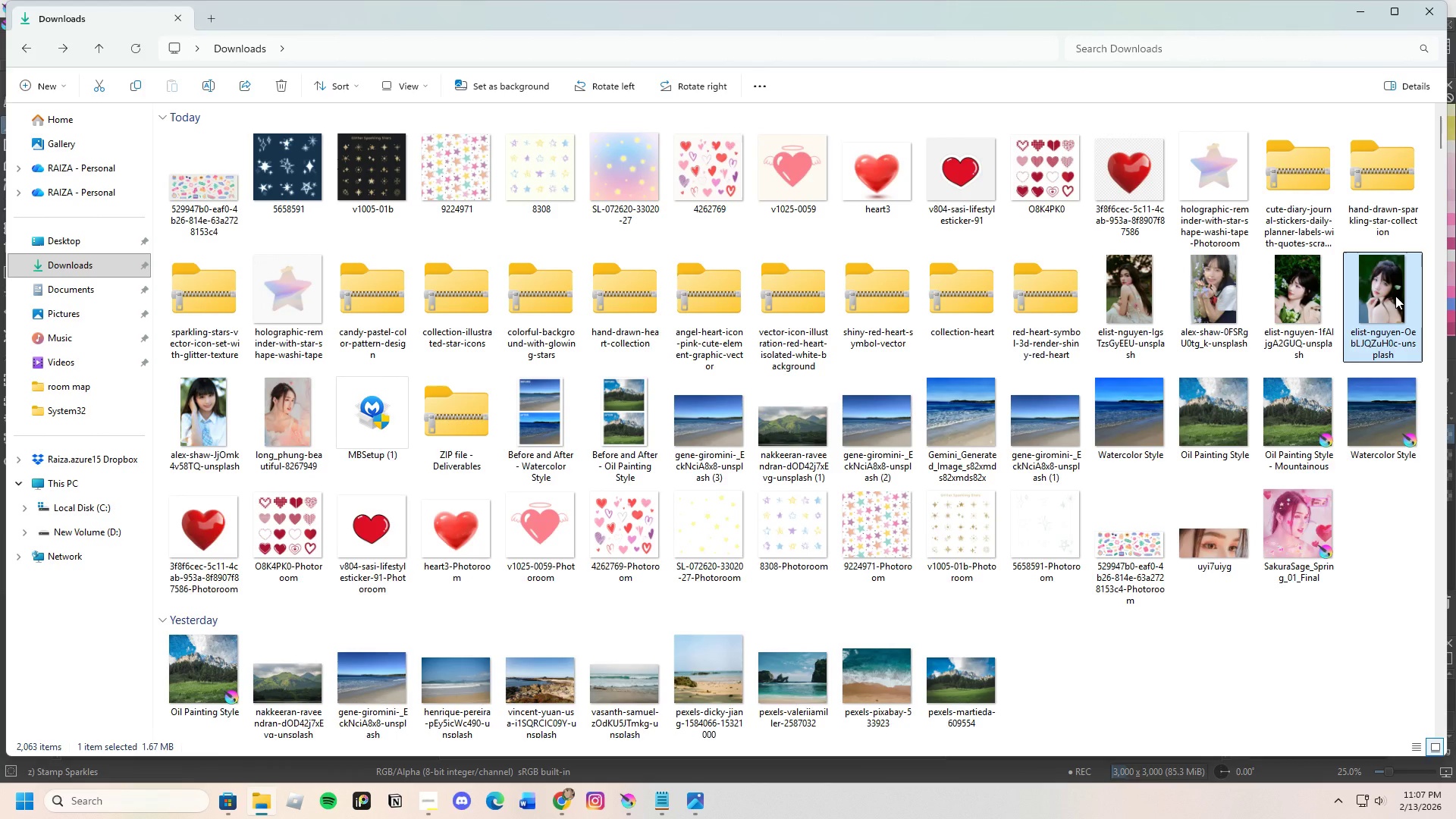 
key(Enter)
 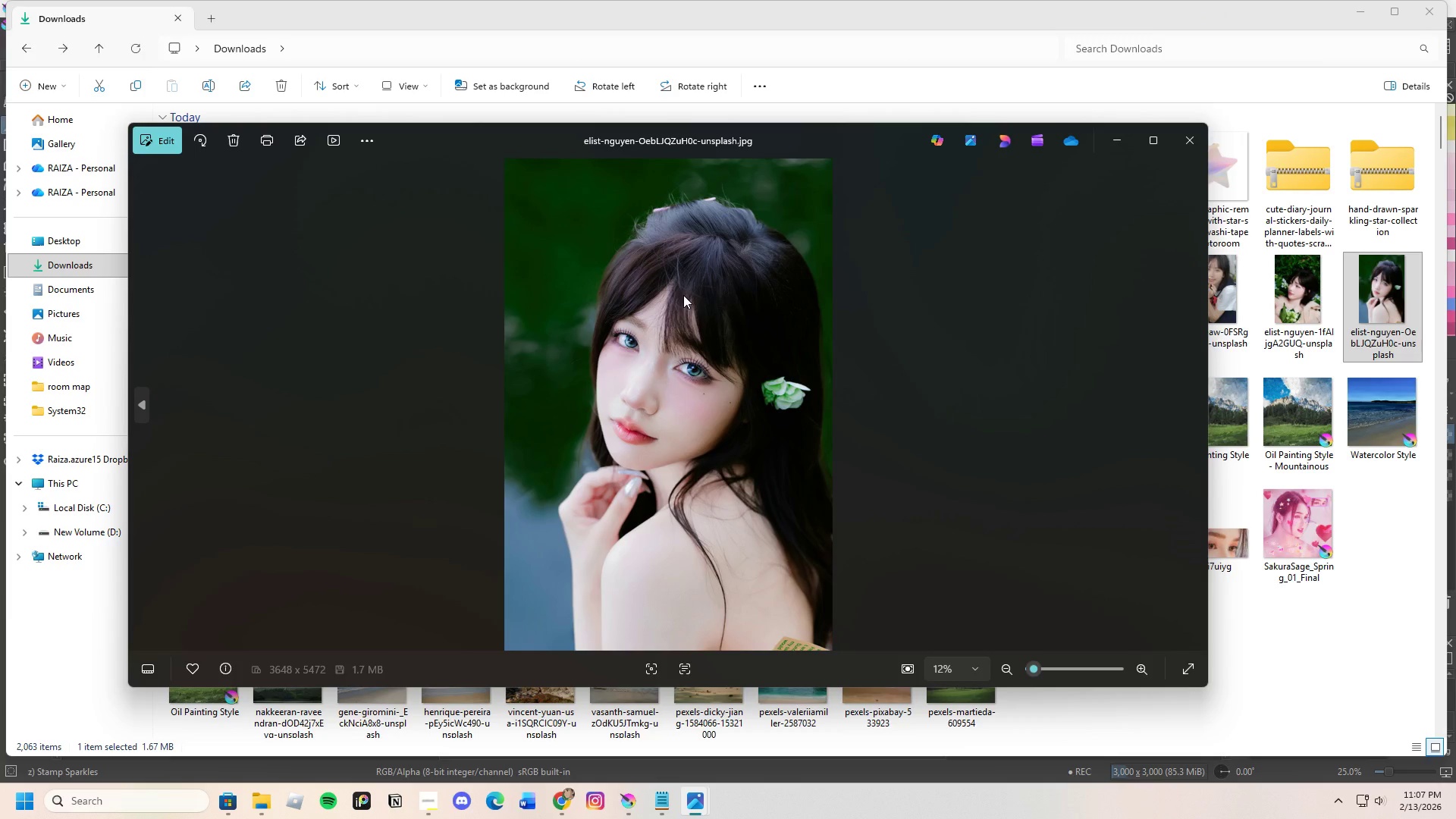 
wait(5.39)
 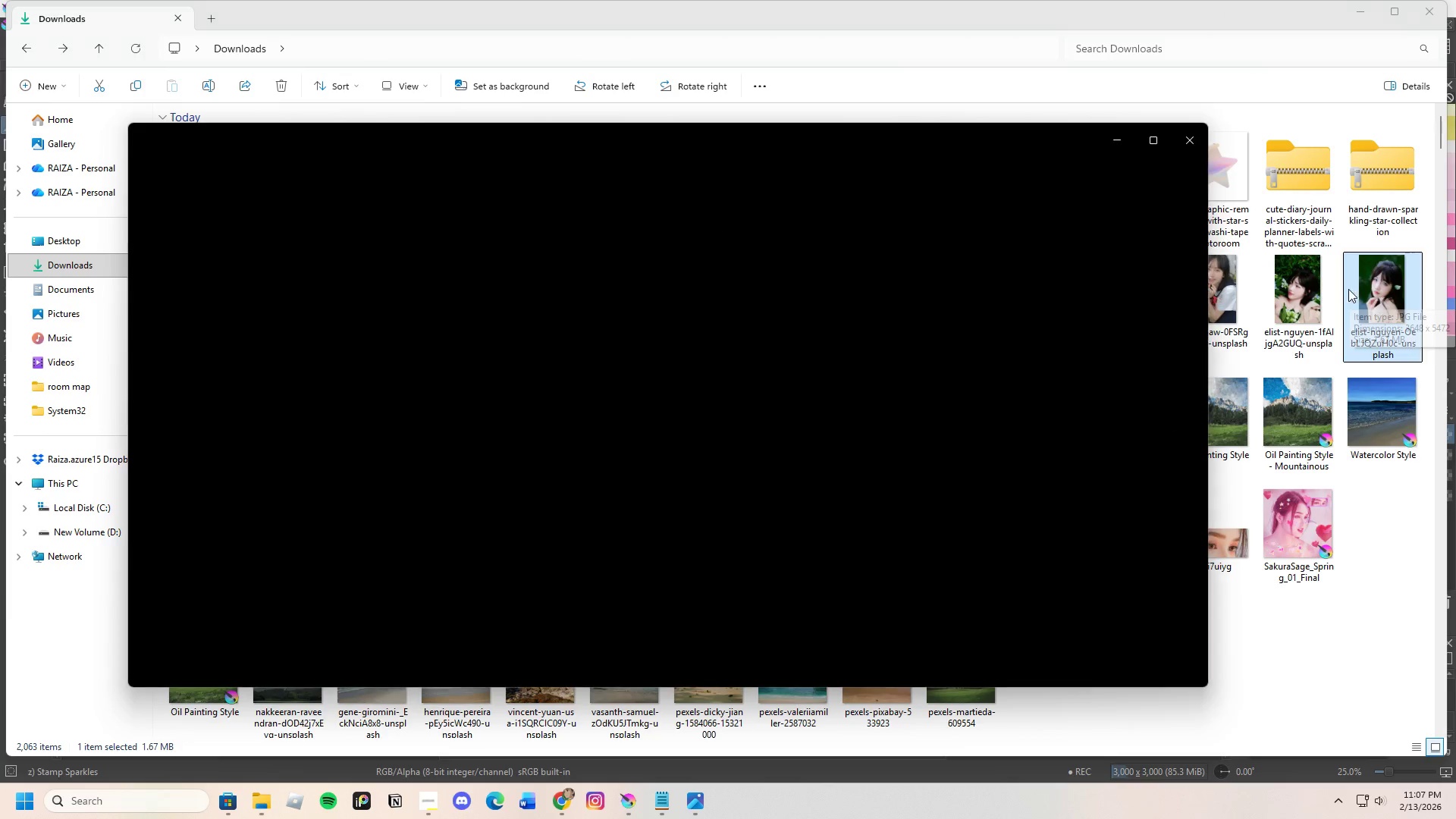 
left_click([162, 148])
 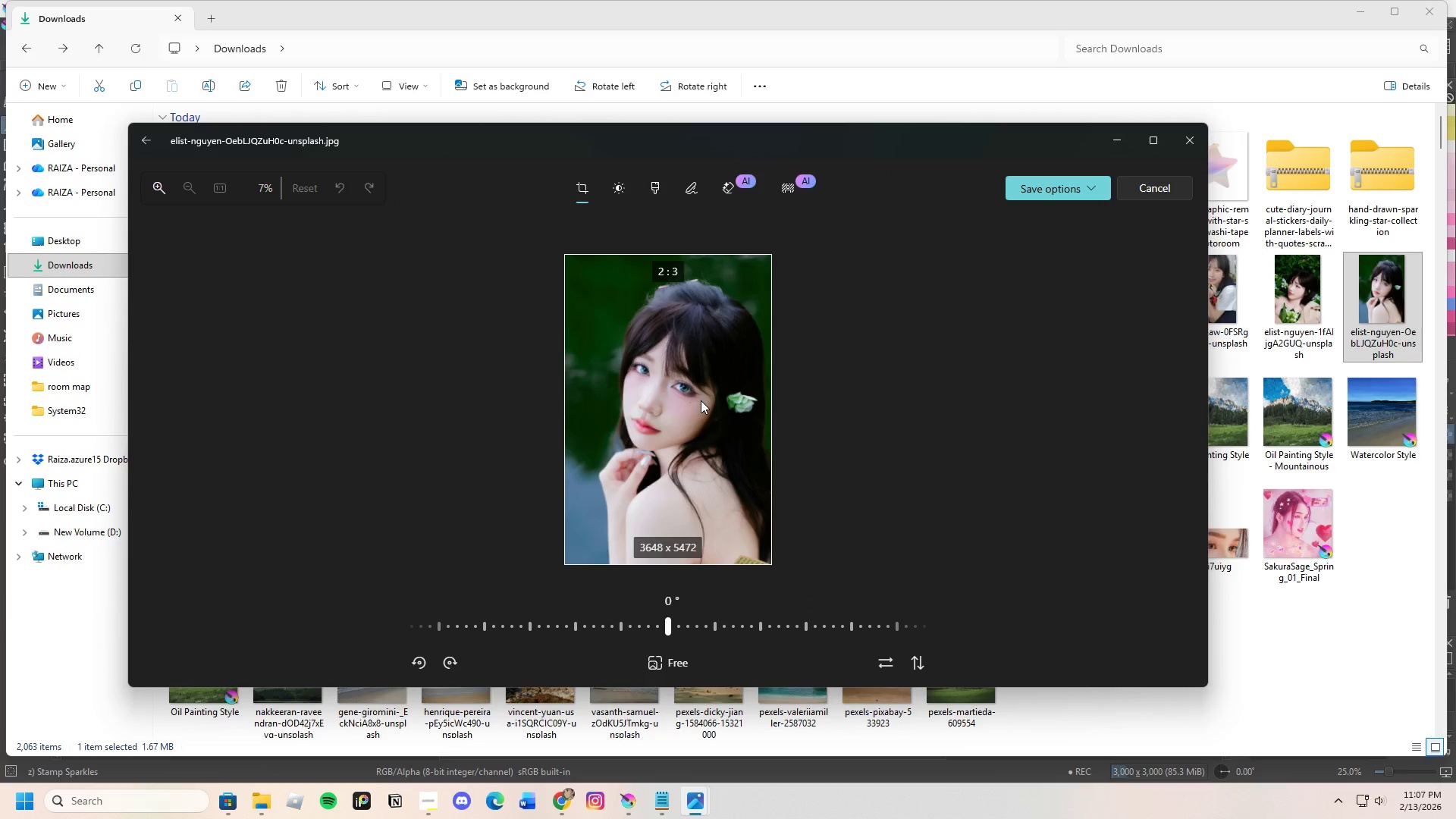 
wait(5.03)
 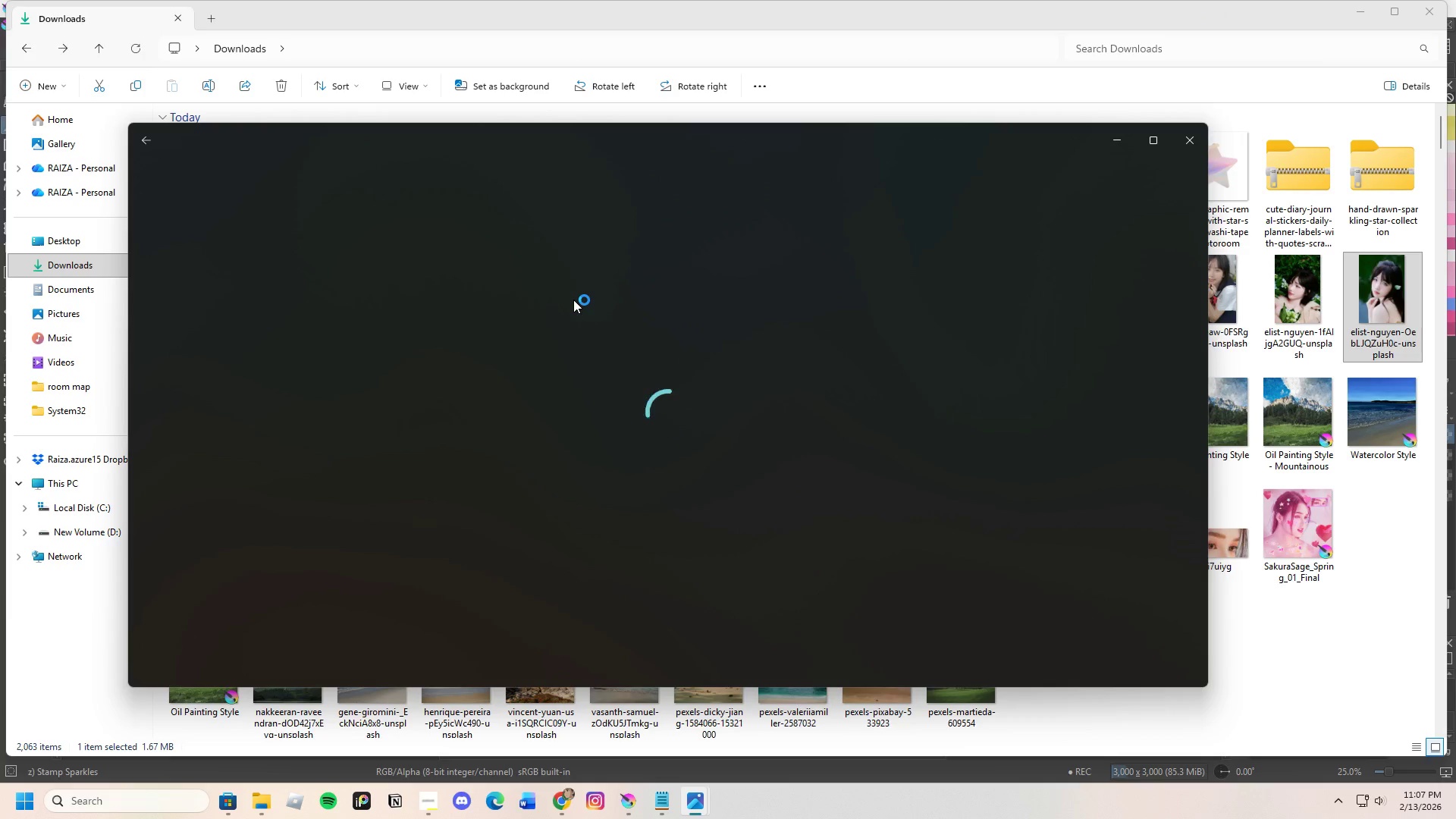 
left_click_drag(start_coordinate=[670, 564], to_coordinate=[722, 405])
 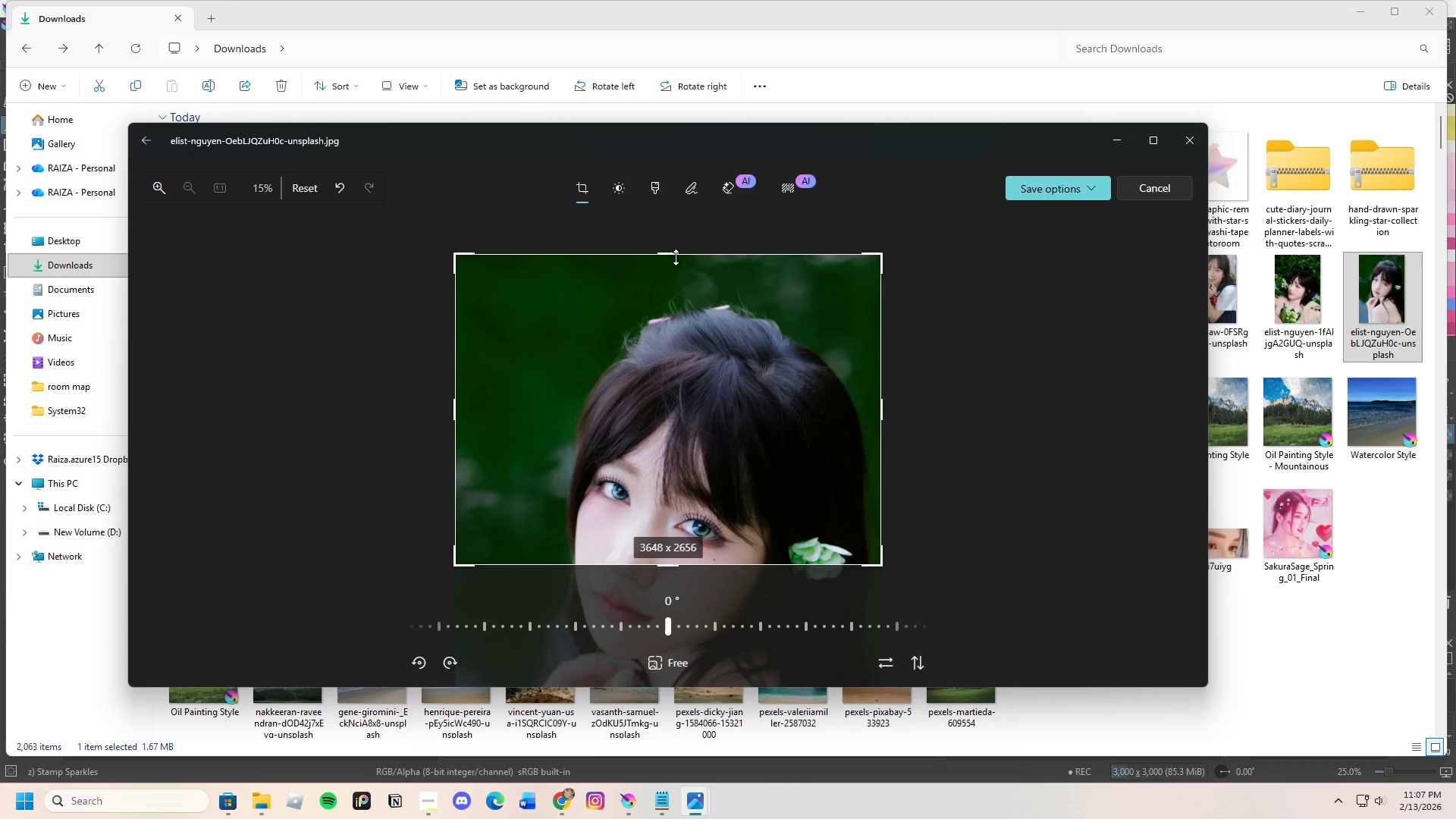 
left_click_drag(start_coordinate=[676, 257], to_coordinate=[739, 458])
 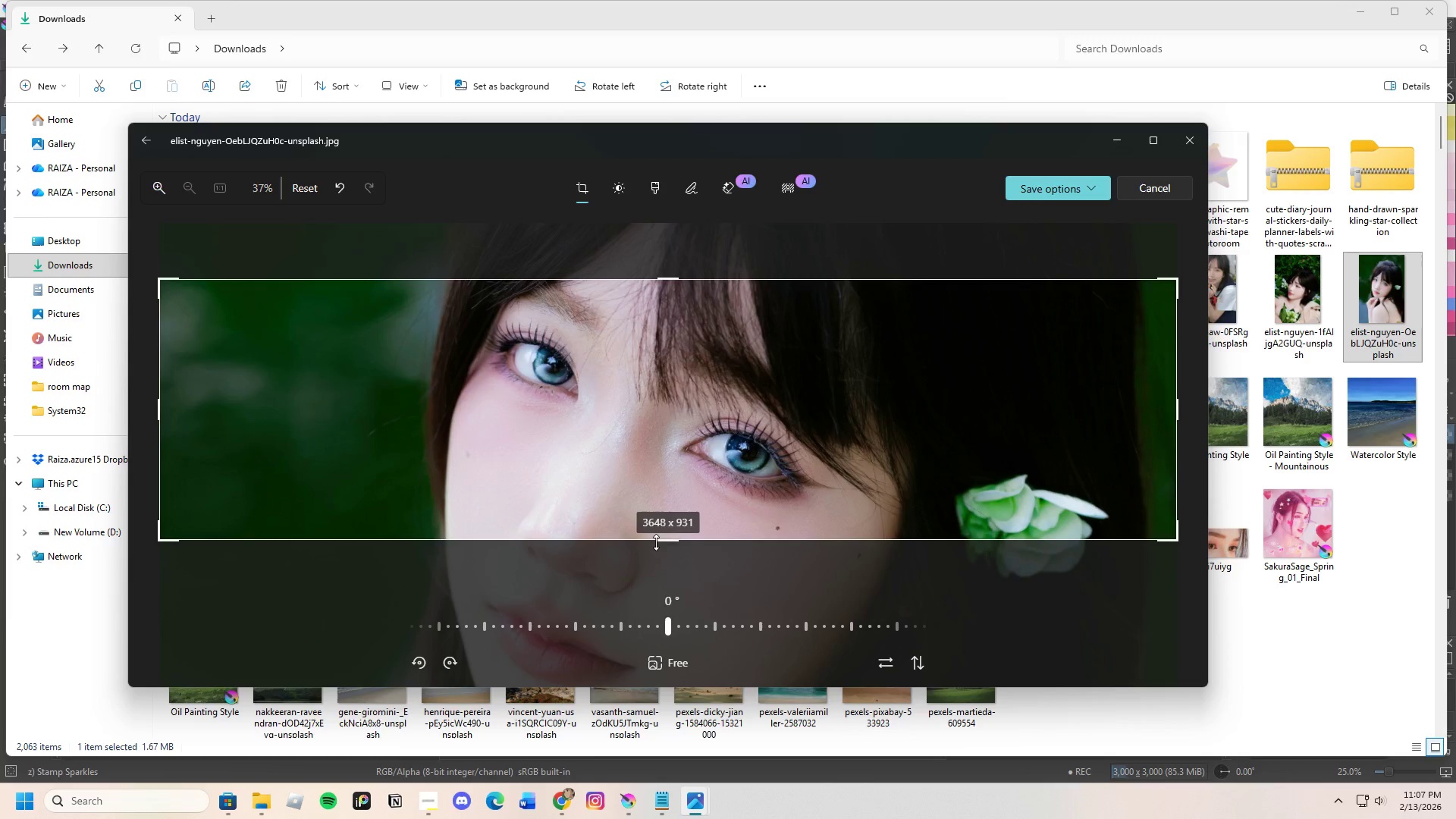 
left_click_drag(start_coordinate=[661, 538], to_coordinate=[675, 508])
 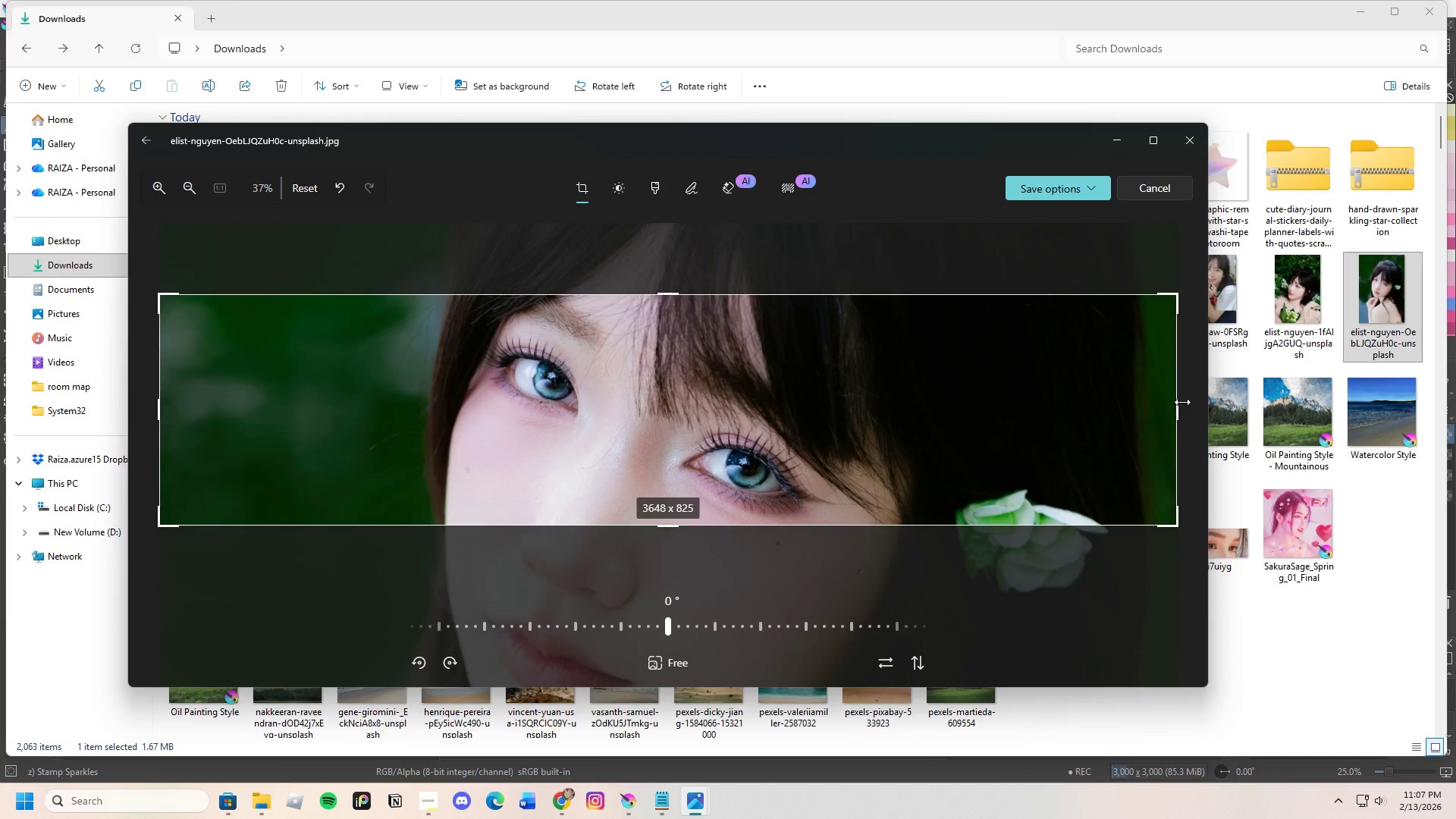 
left_click_drag(start_coordinate=[1181, 402], to_coordinate=[845, 452])
 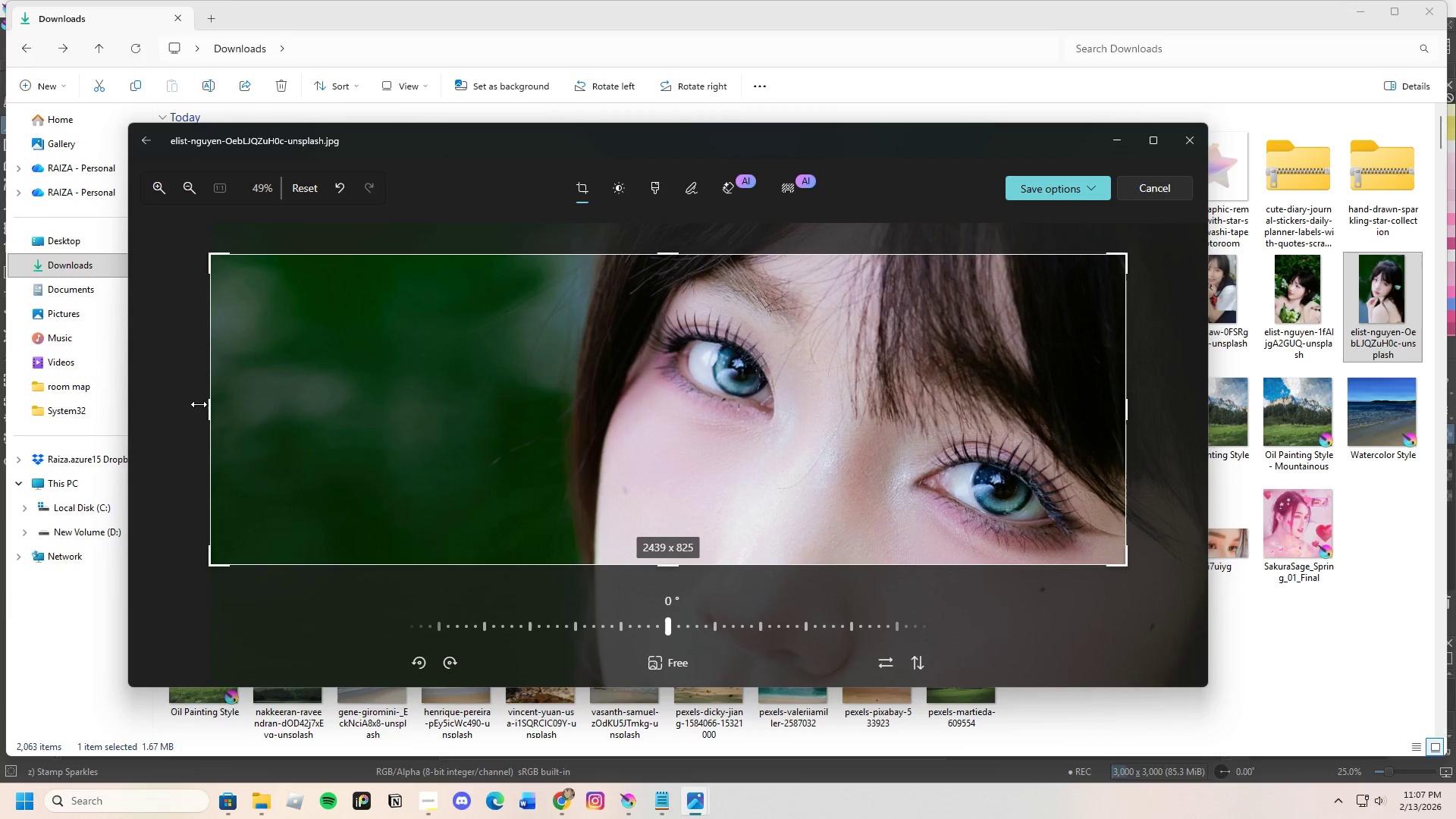 
left_click_drag(start_coordinate=[205, 404], to_coordinate=[583, 399])
 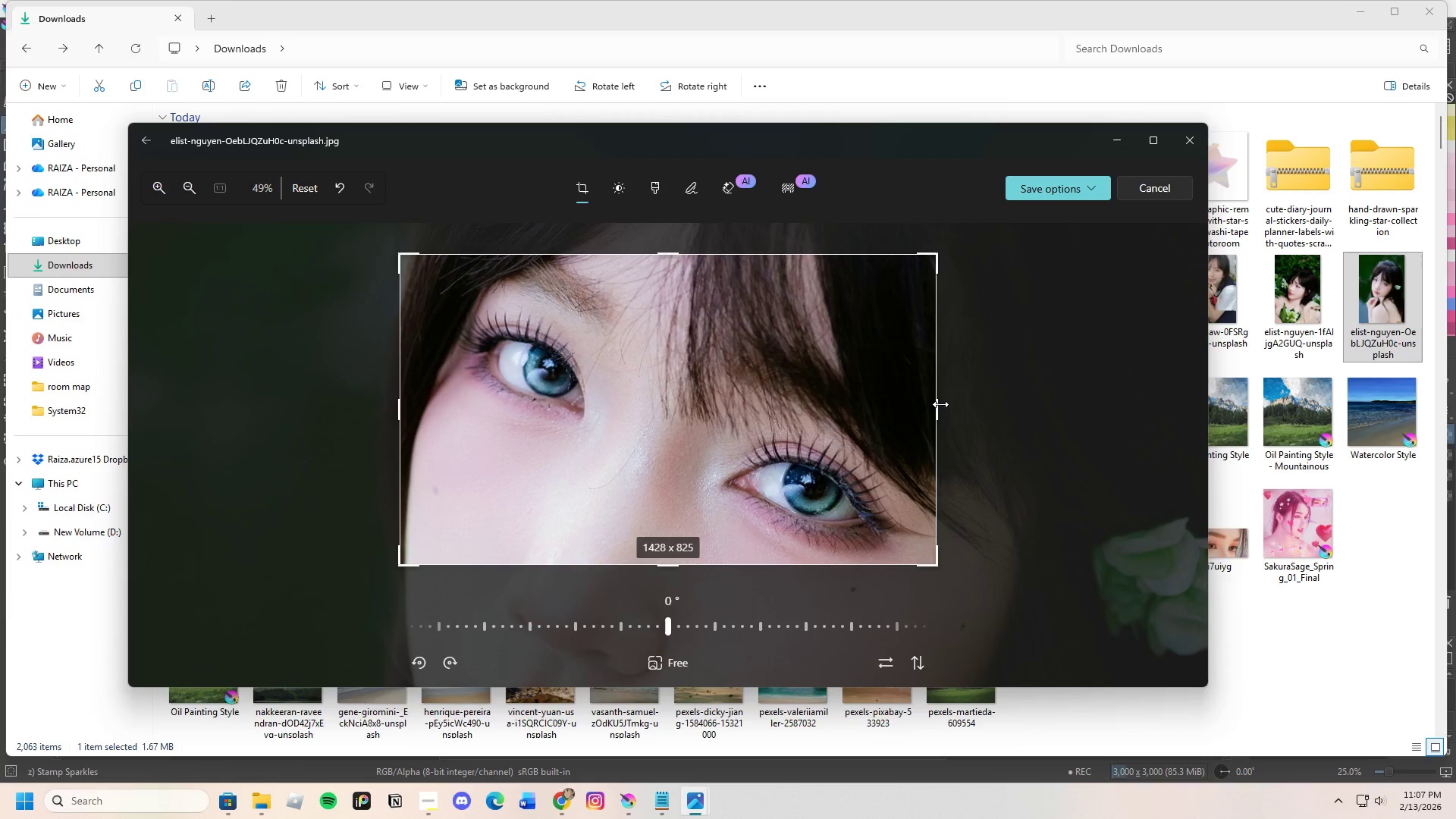 
left_click_drag(start_coordinate=[941, 409], to_coordinate=[1000, 447])
 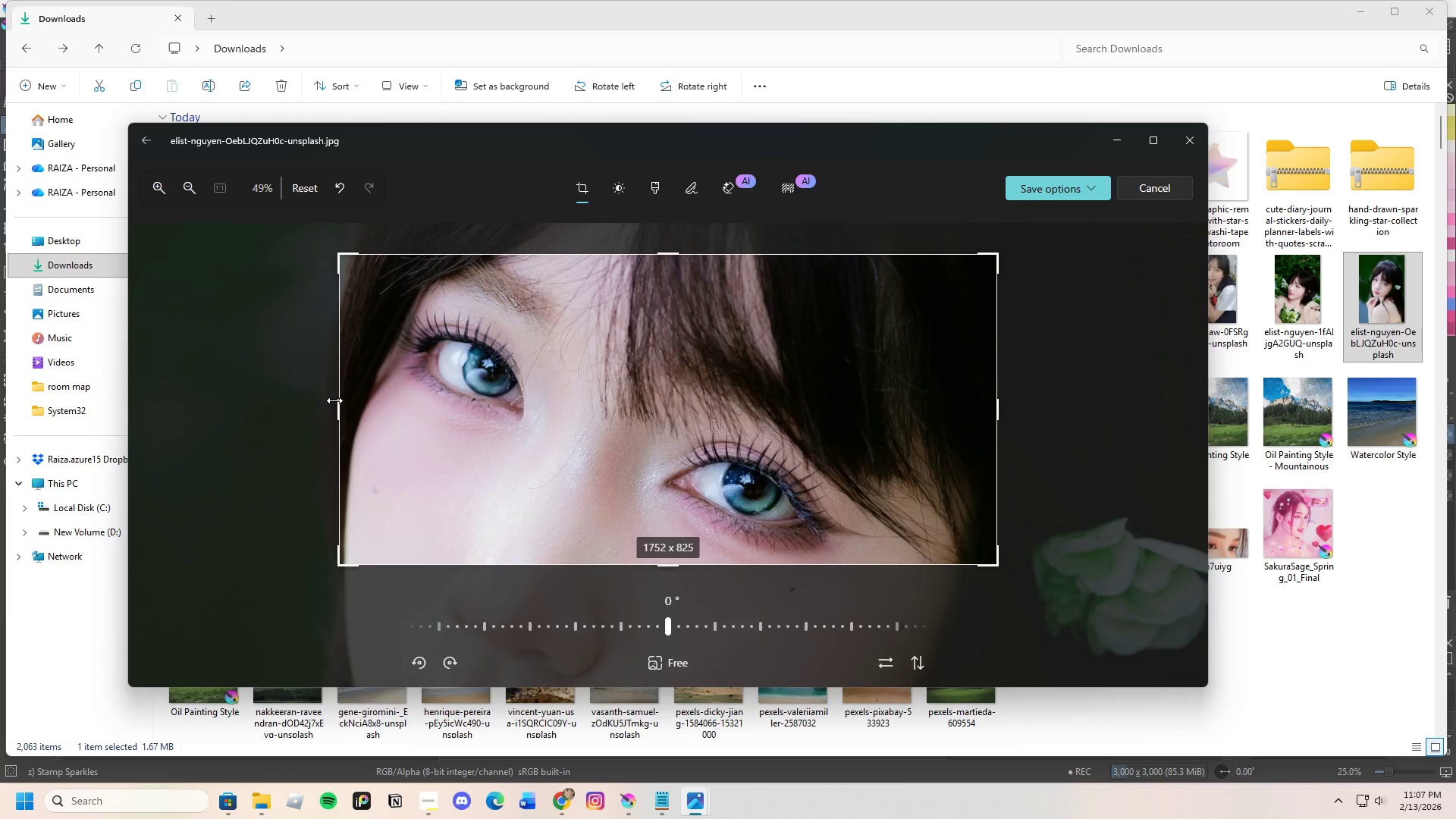 
left_click_drag(start_coordinate=[334, 403], to_coordinate=[318, 399])
 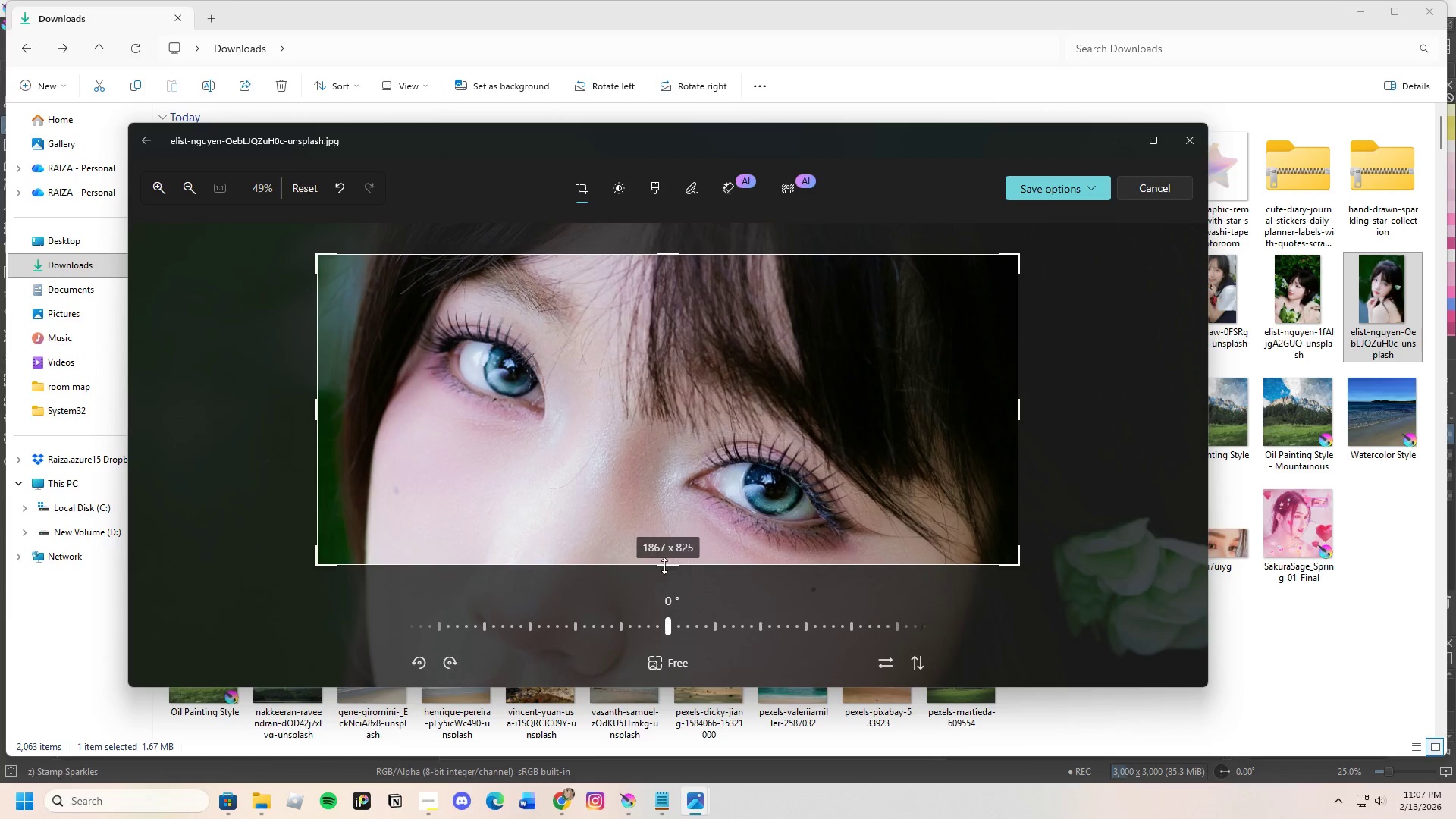 
left_click_drag(start_coordinate=[666, 566], to_coordinate=[670, 560])
 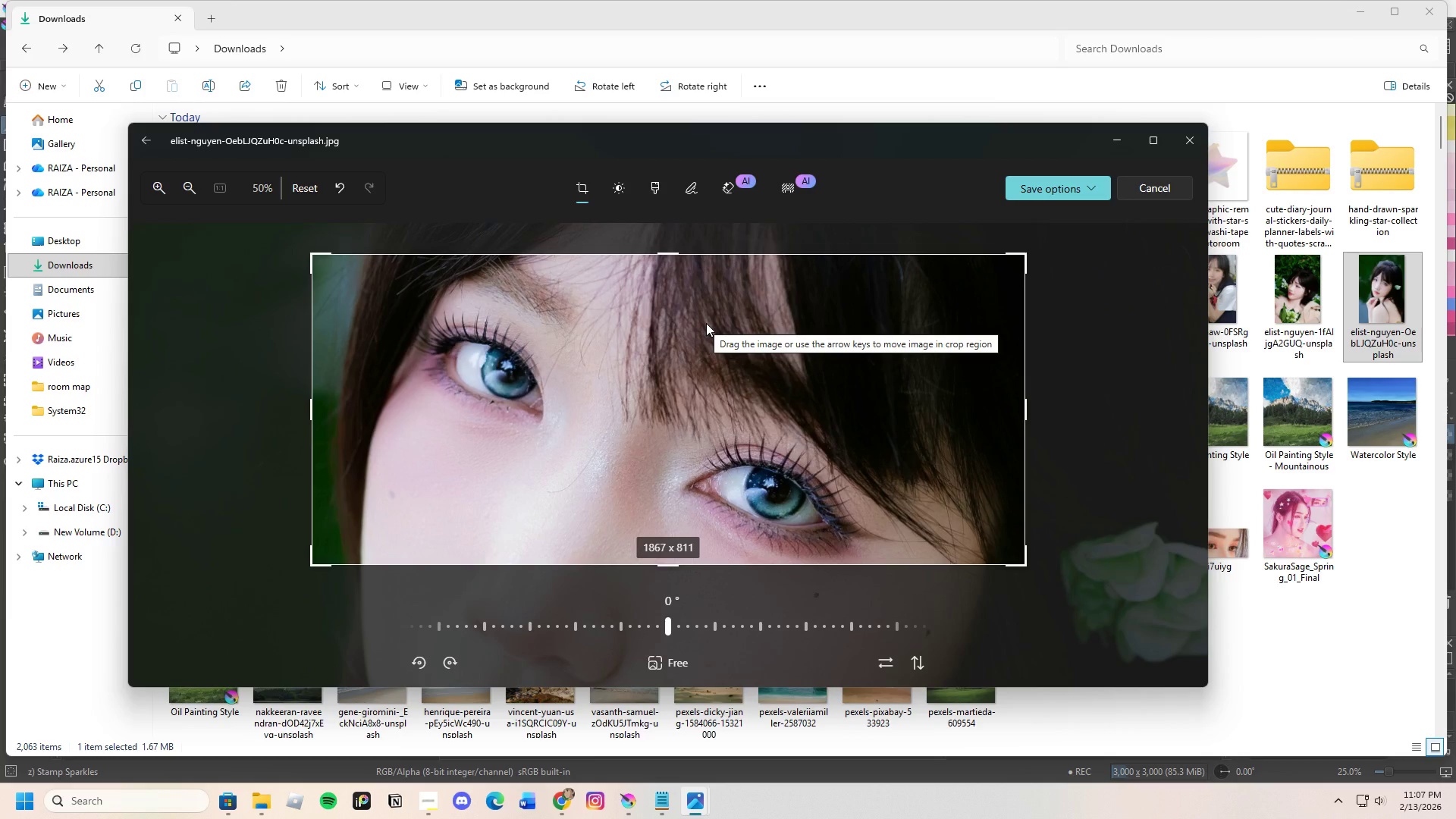 
key(Enter)
 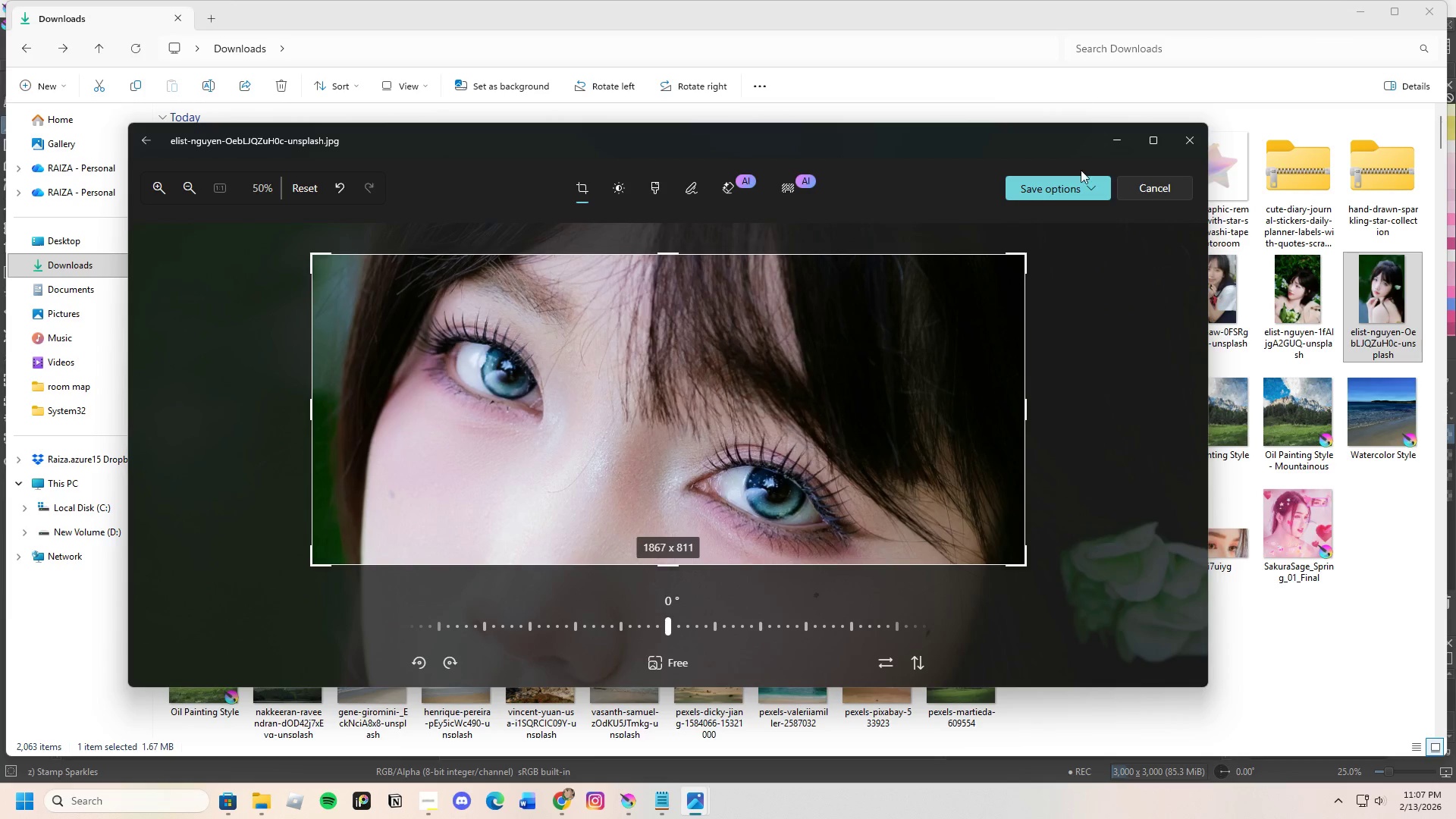 
left_click([1080, 180])
 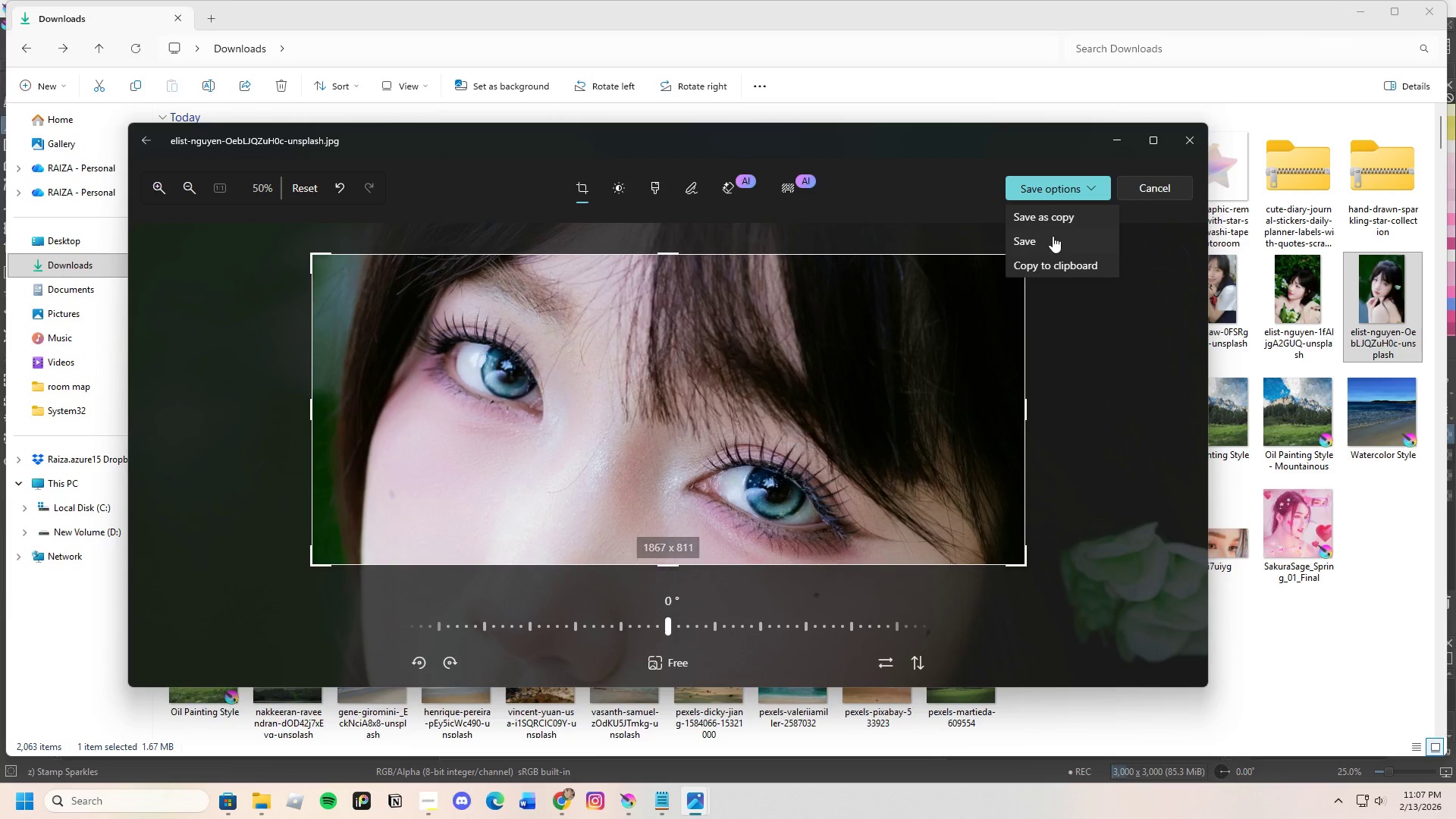 
left_click([1059, 221])
 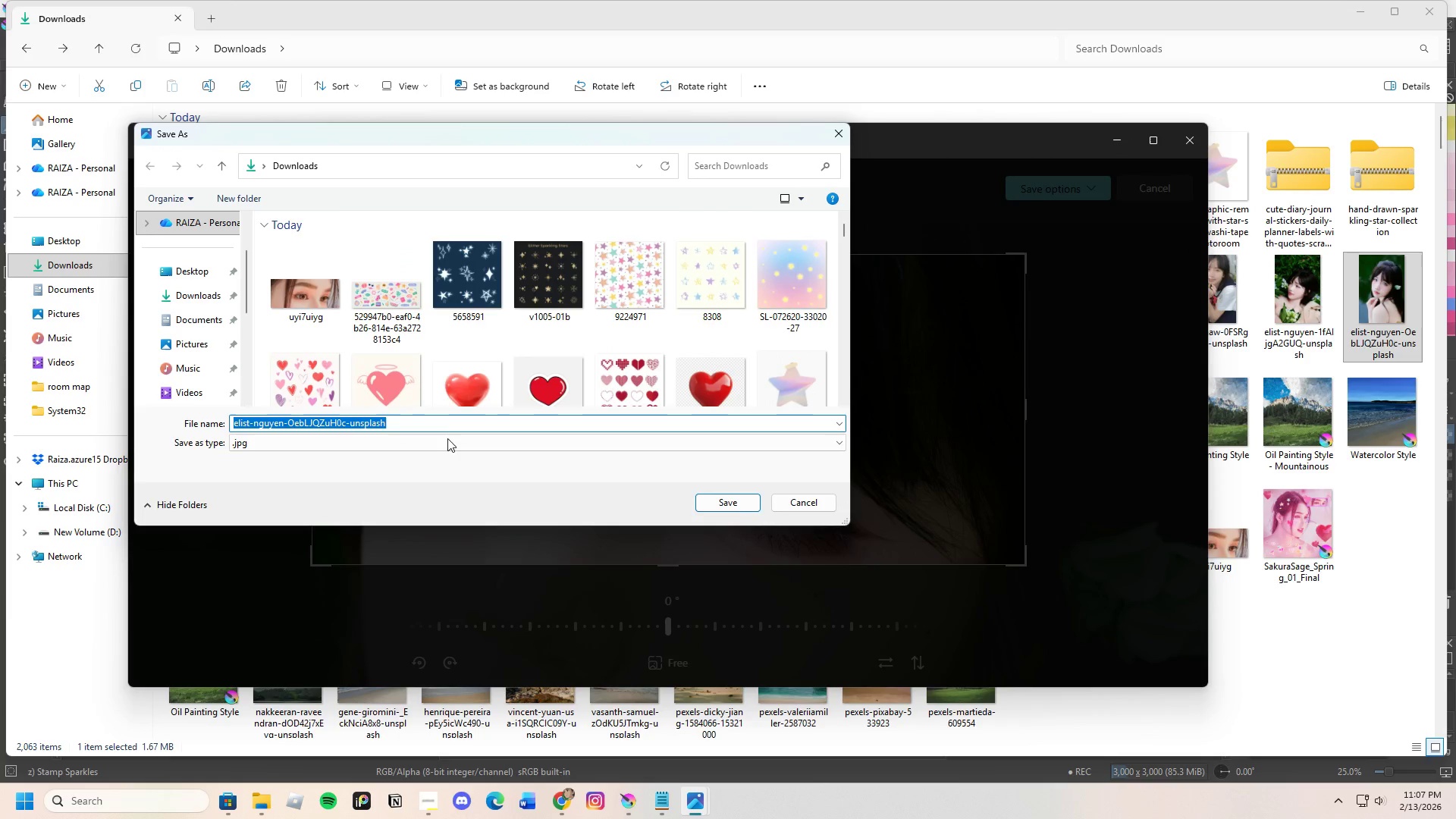 
left_click([452, 425])
 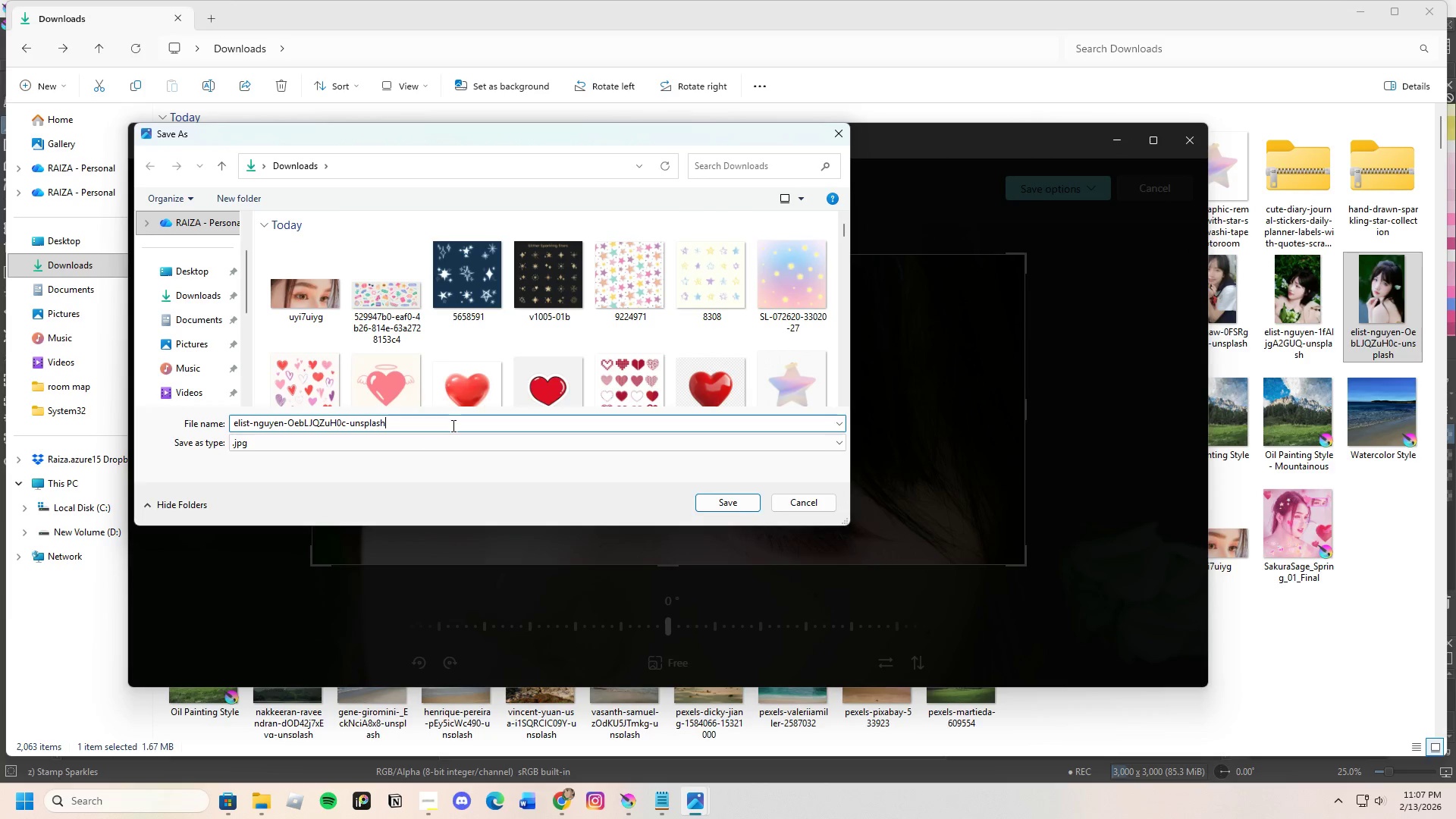 
type(uwqiei1w)
 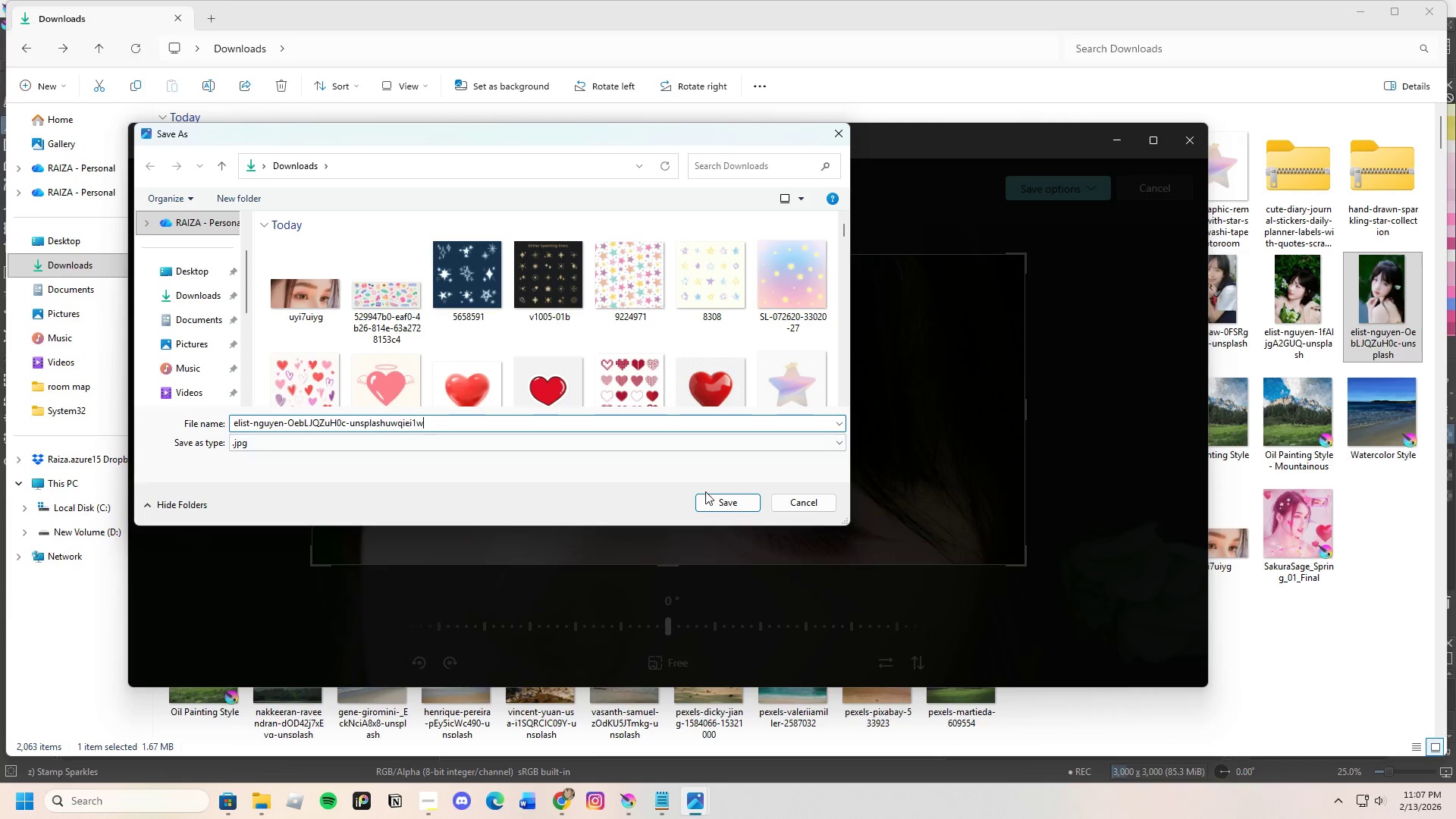 
double_click([718, 500])
 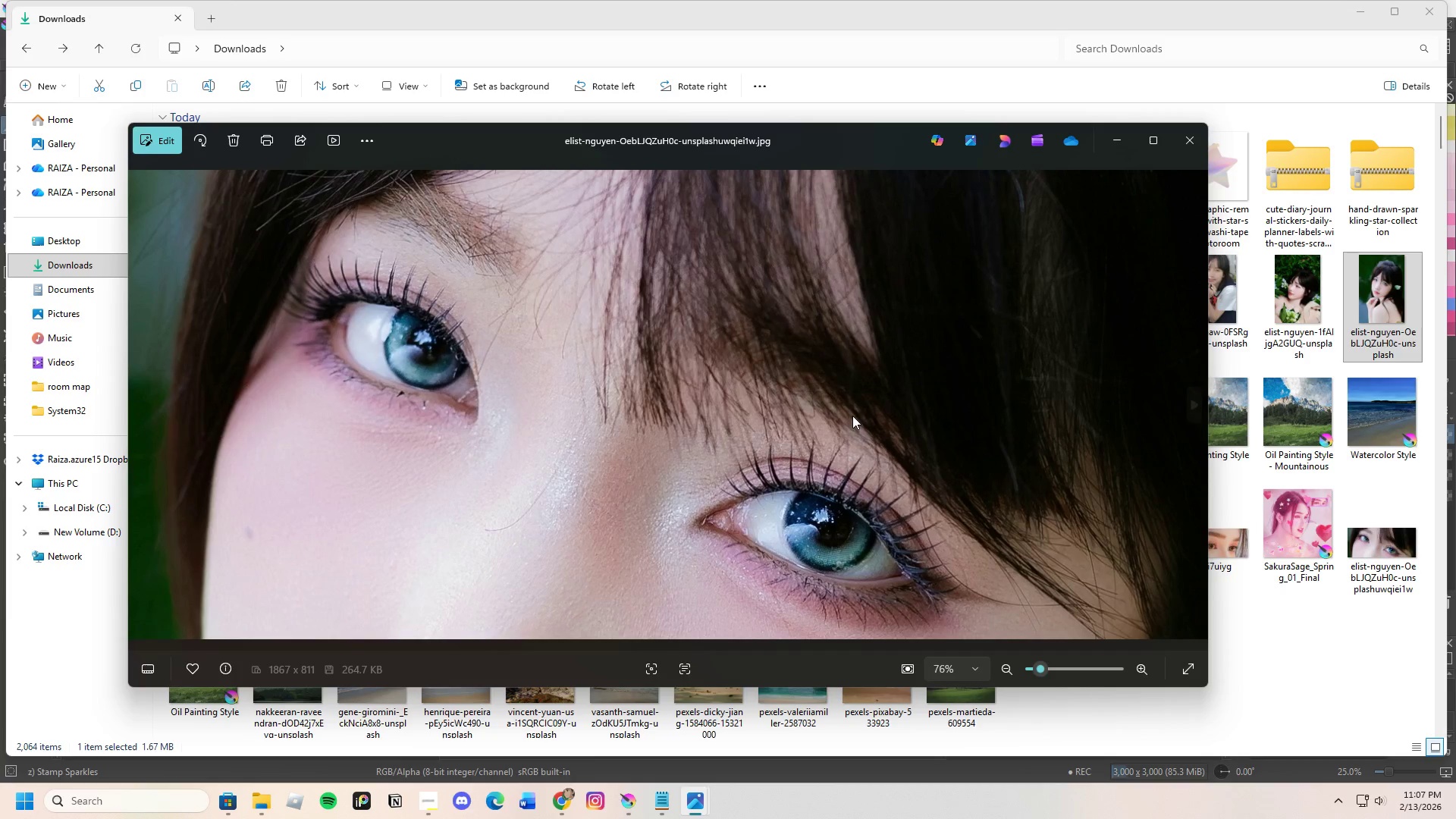 
left_click([1189, 137])
 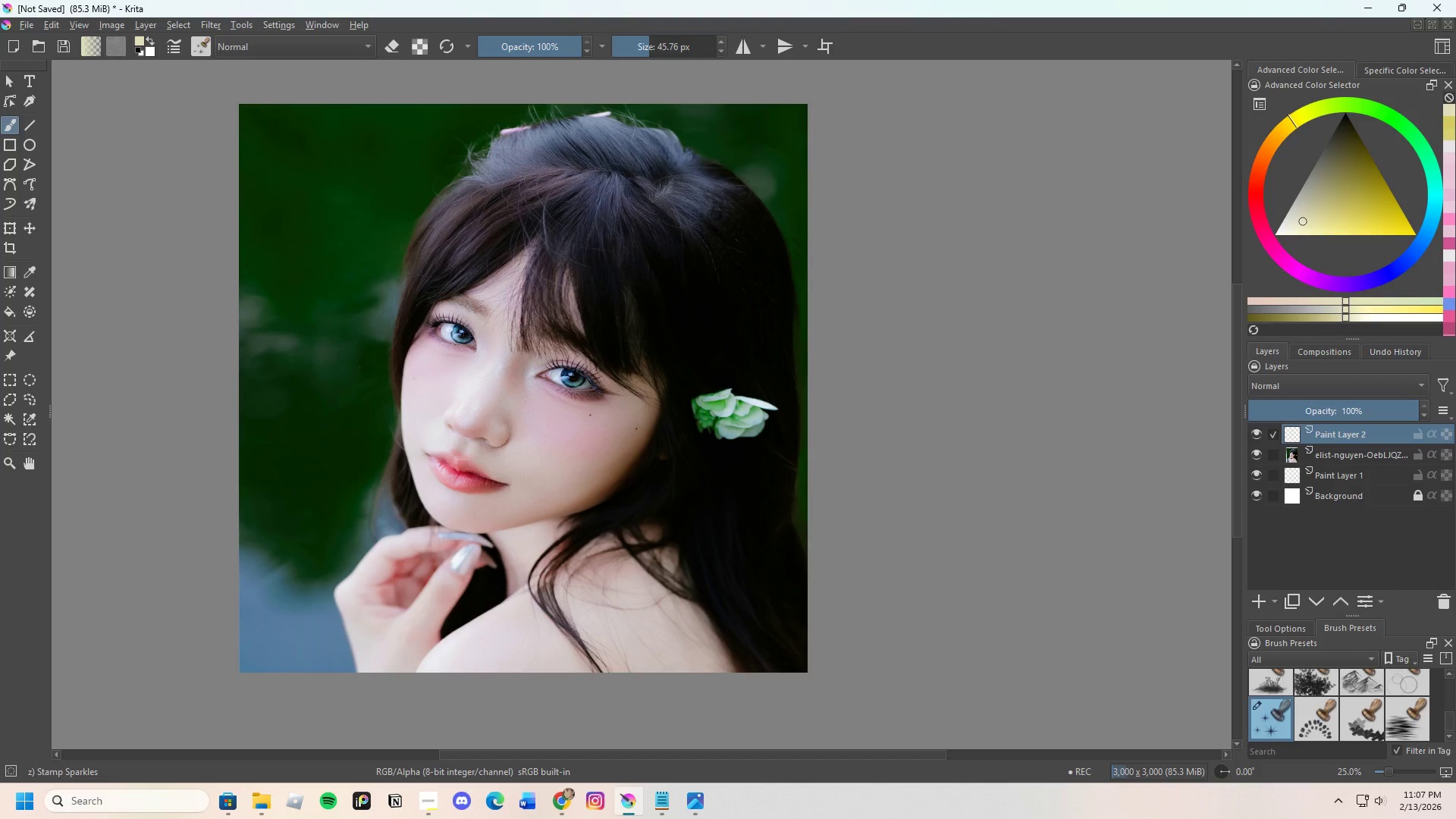 
scroll: coordinate [428, 278], scroll_direction: none, amount: 0.0
 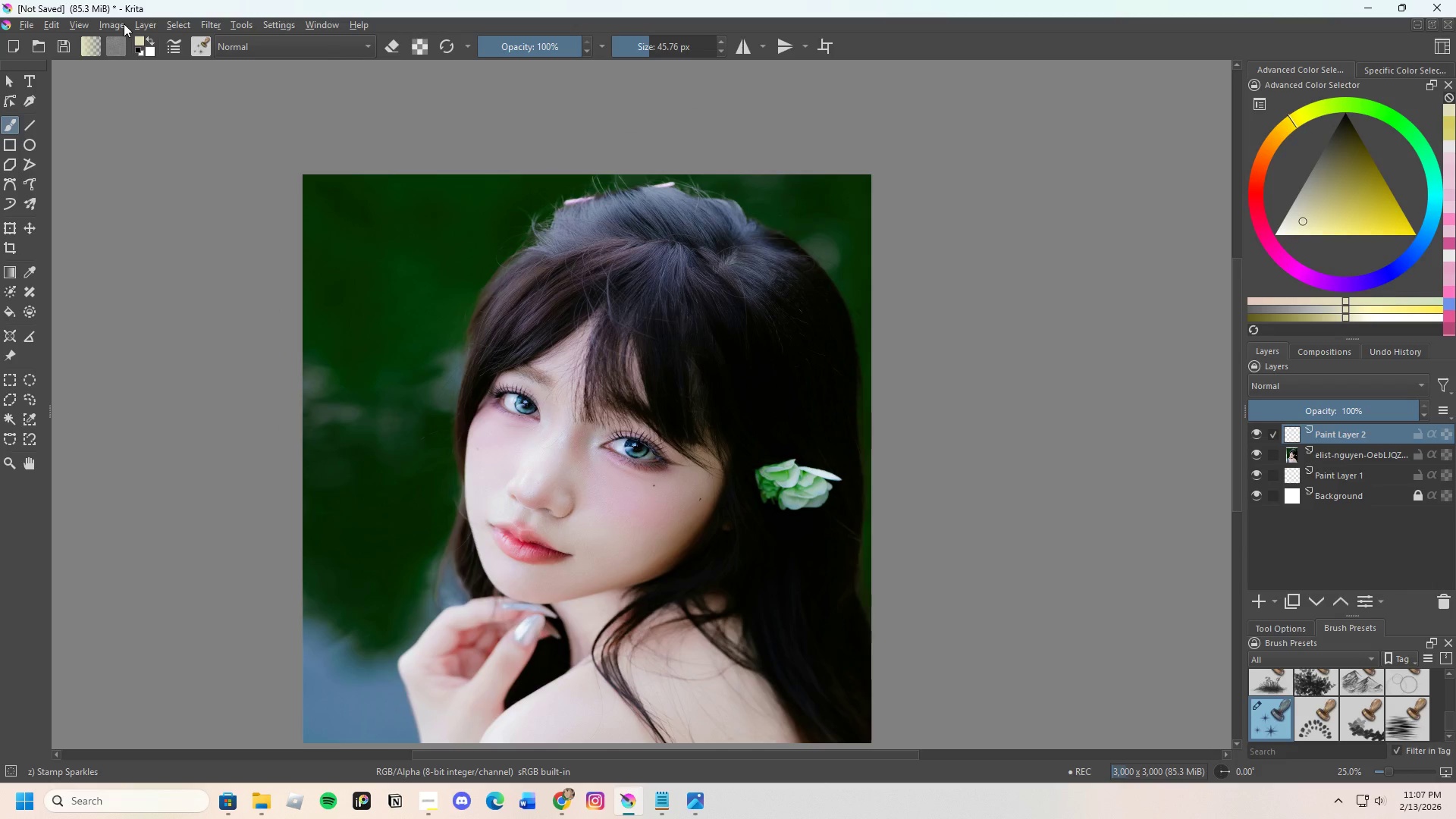 
left_click([141, 24])
 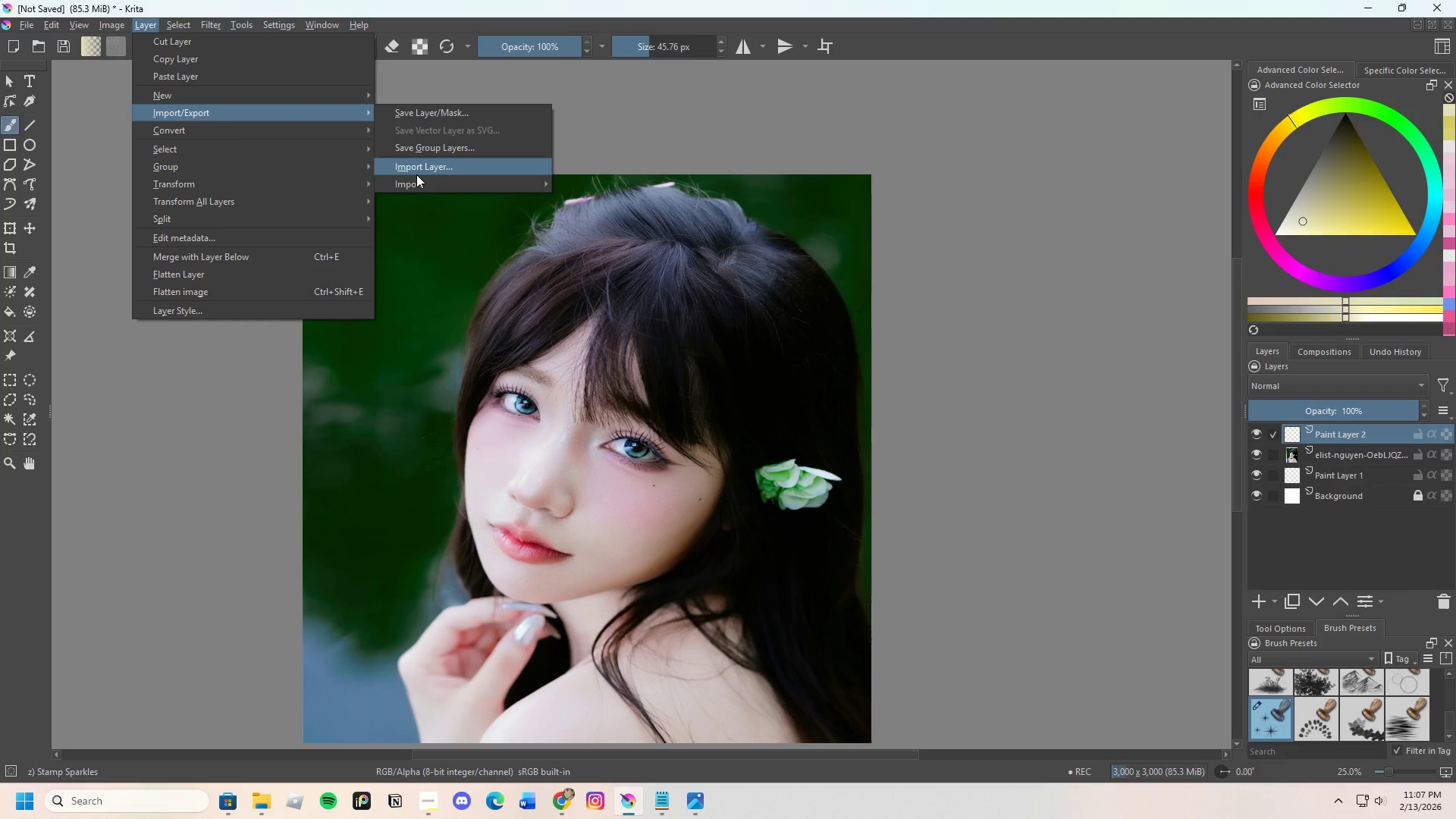 
left_click([417, 169])
 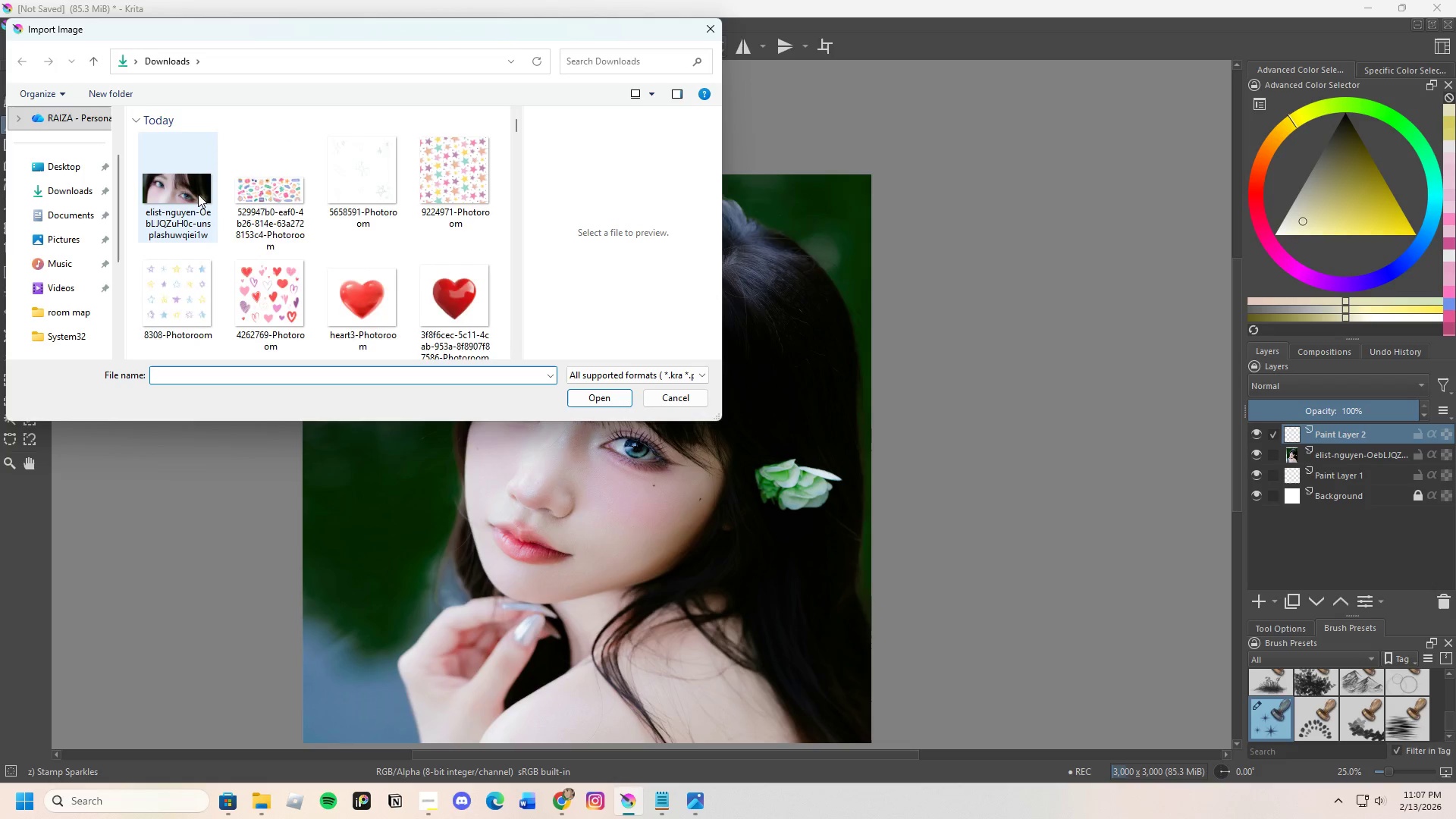 
left_click([196, 190])
 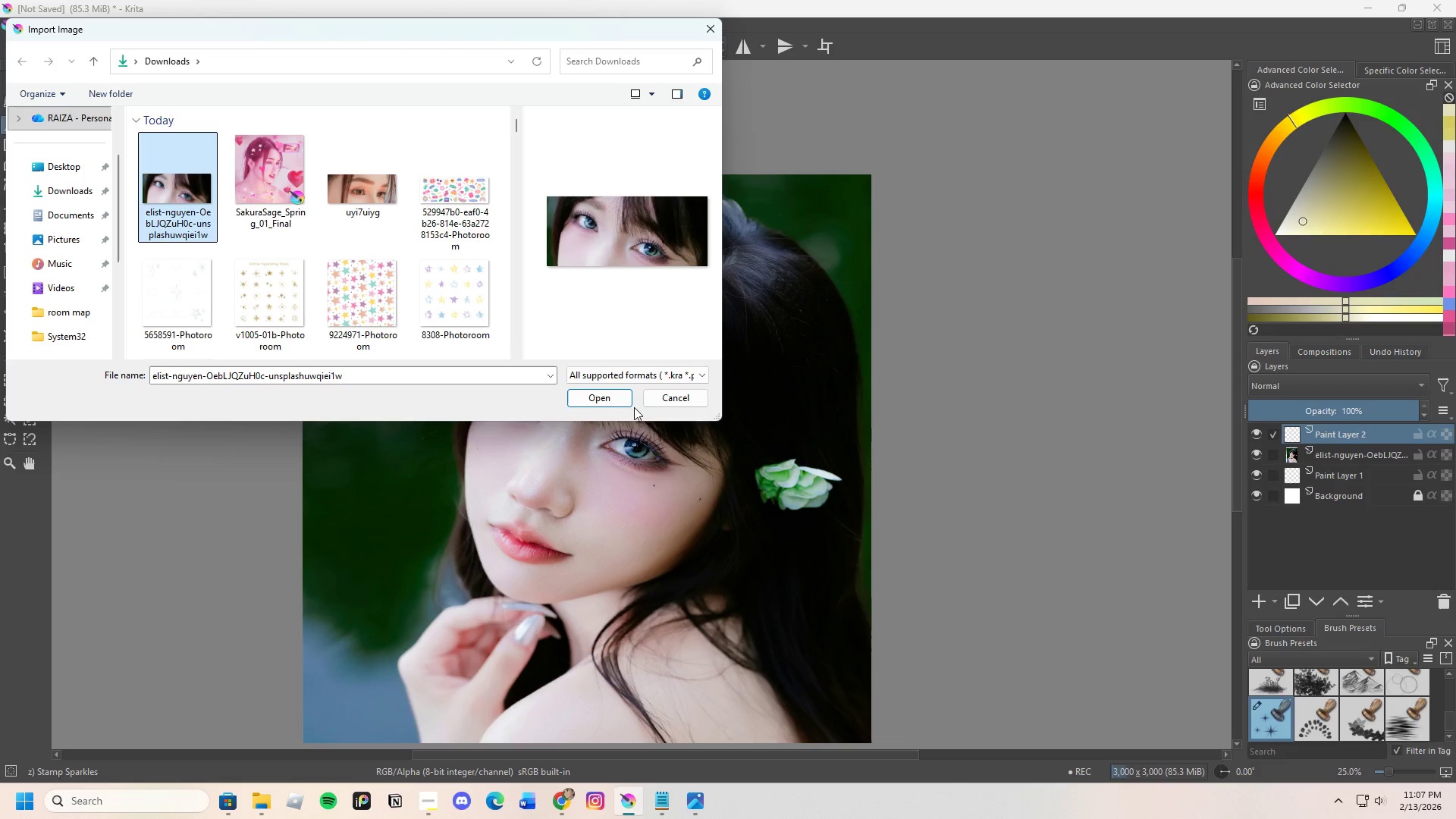 
left_click([606, 397])
 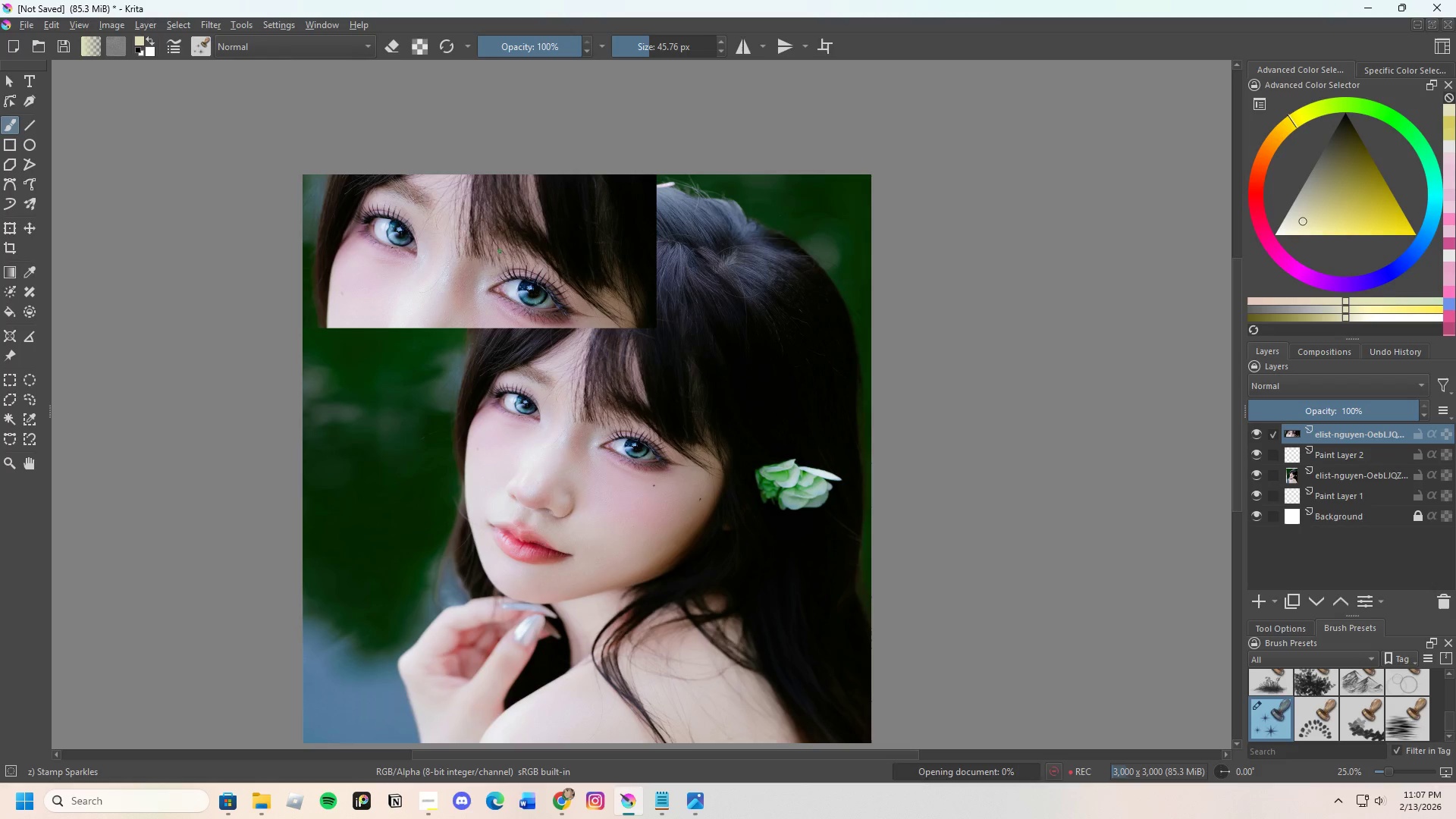 
left_click([513, 211])
 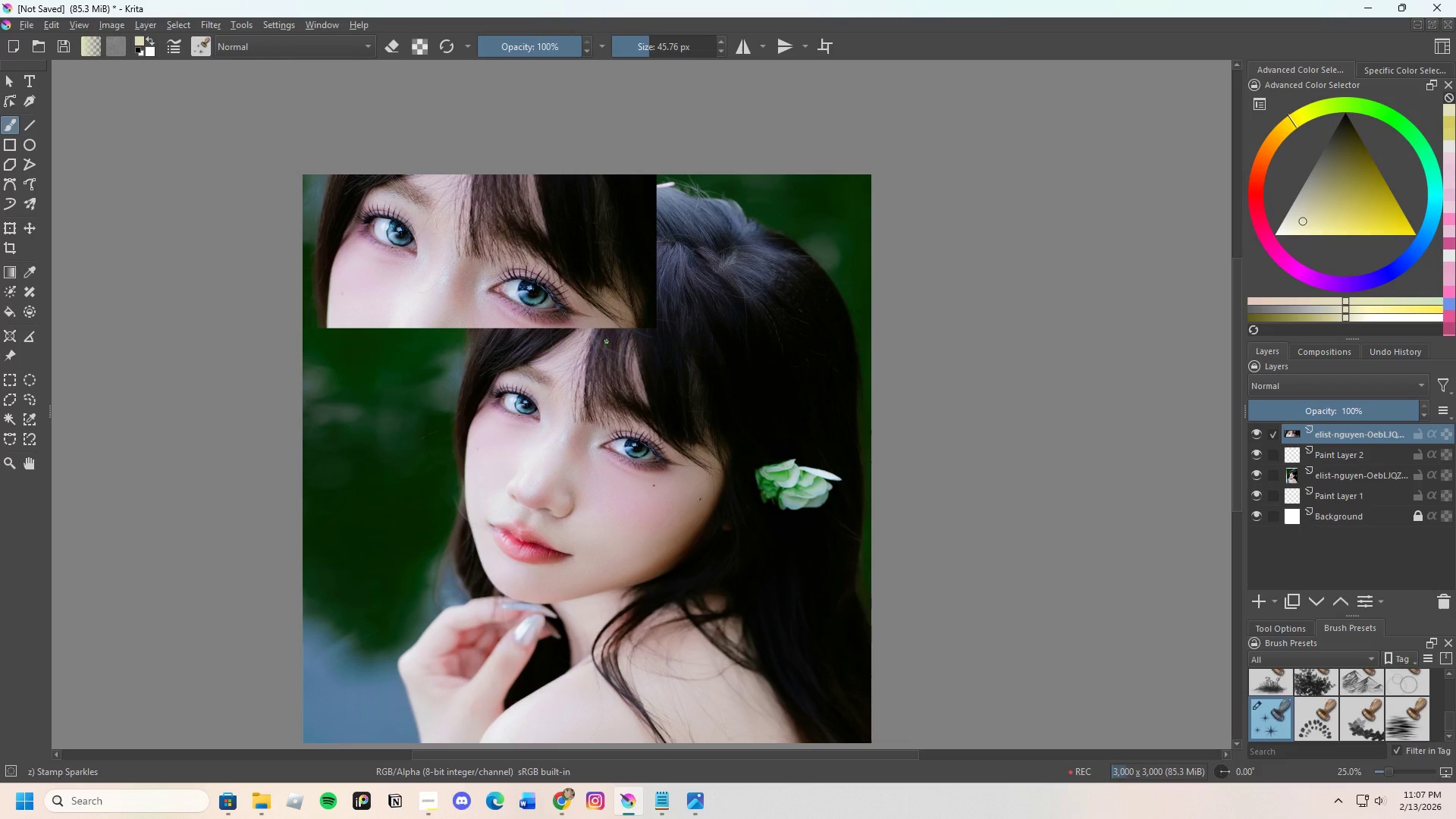 
key(Control+Z)
 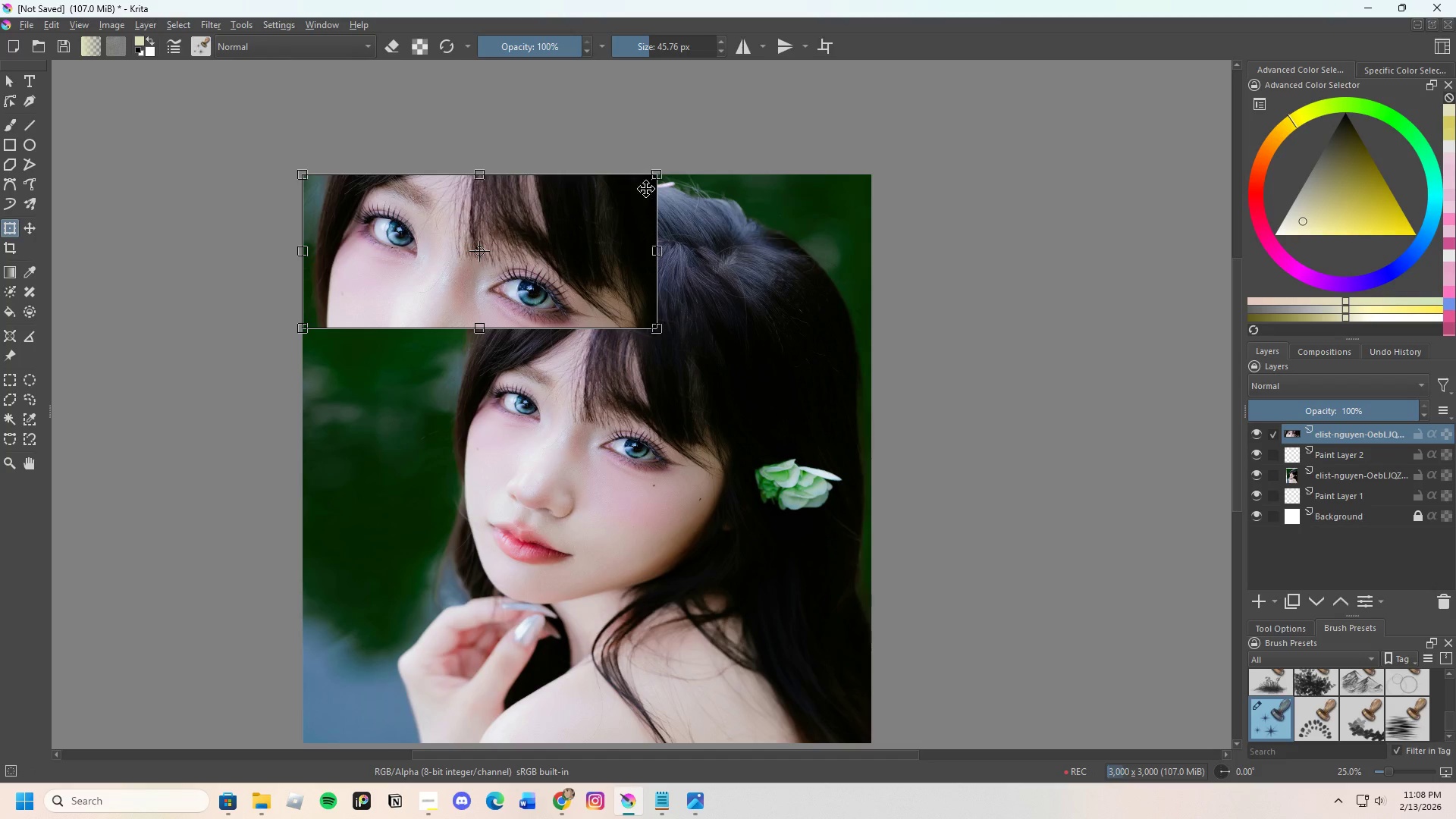 
left_click_drag(start_coordinate=[657, 173], to_coordinate=[551, 231])
 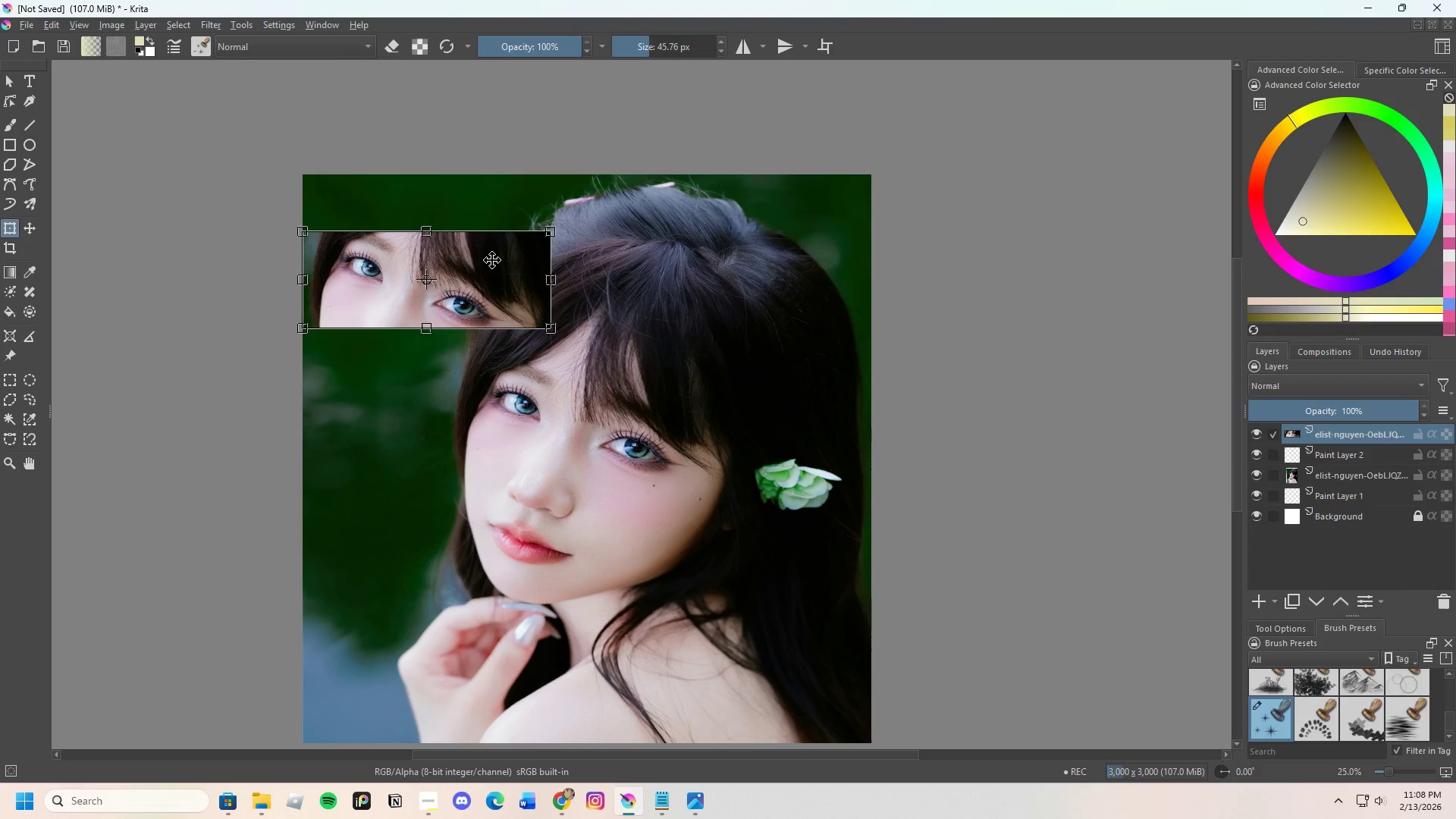 
left_click_drag(start_coordinate=[492, 260], to_coordinate=[507, 256])
 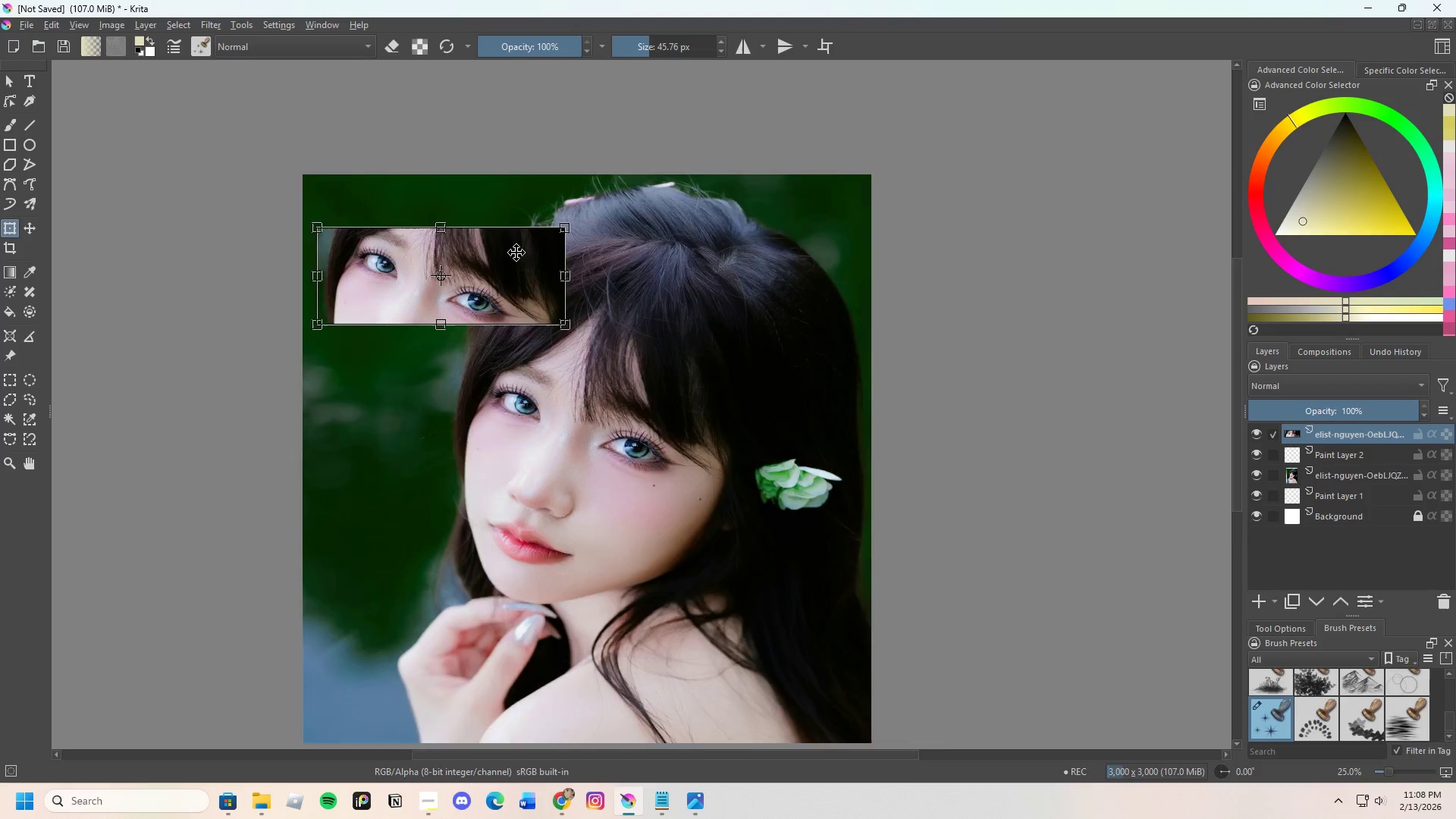 
scroll: coordinate [516, 253], scroll_direction: down, amount: 1.0
 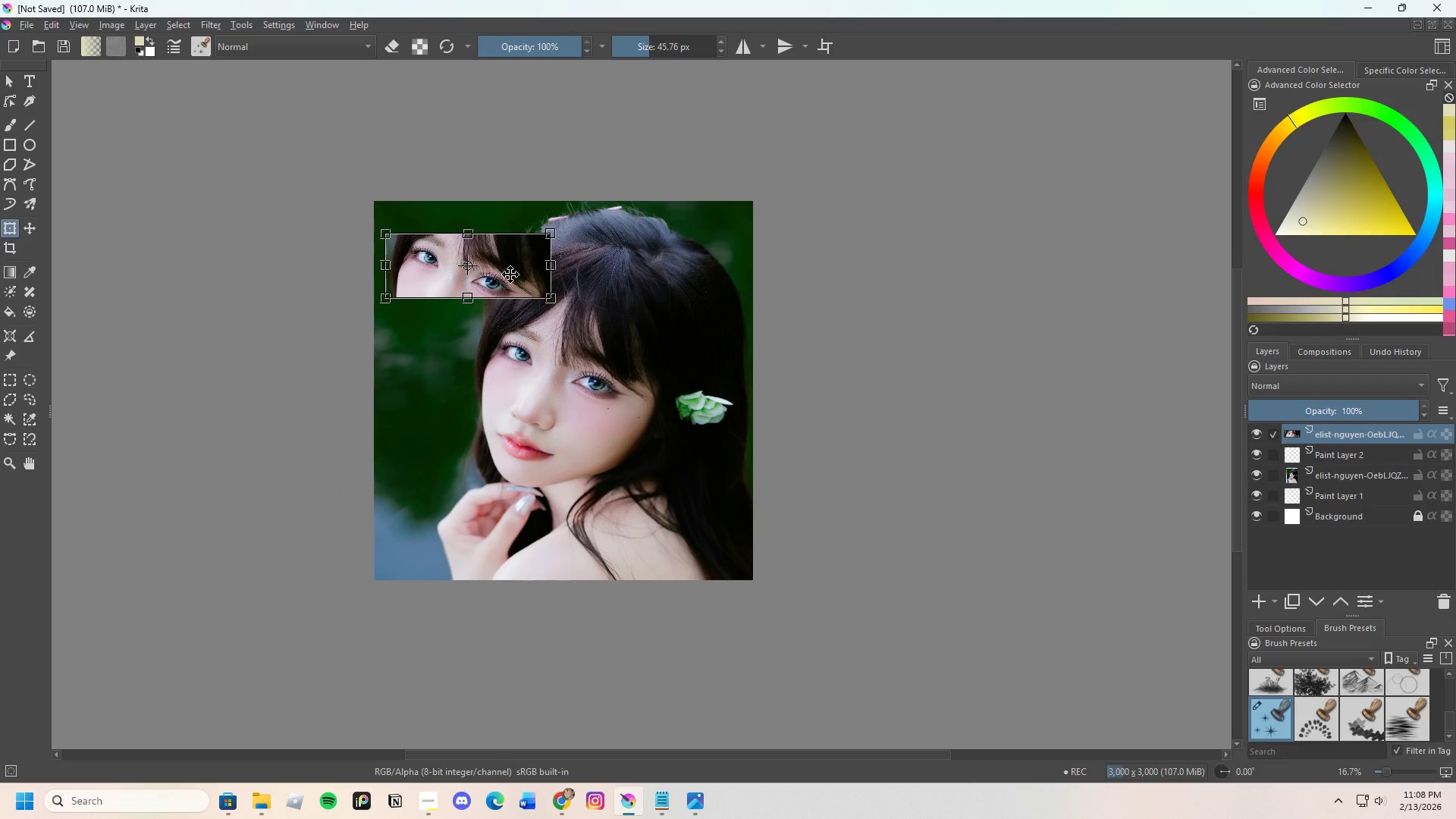 
key(Enter)
 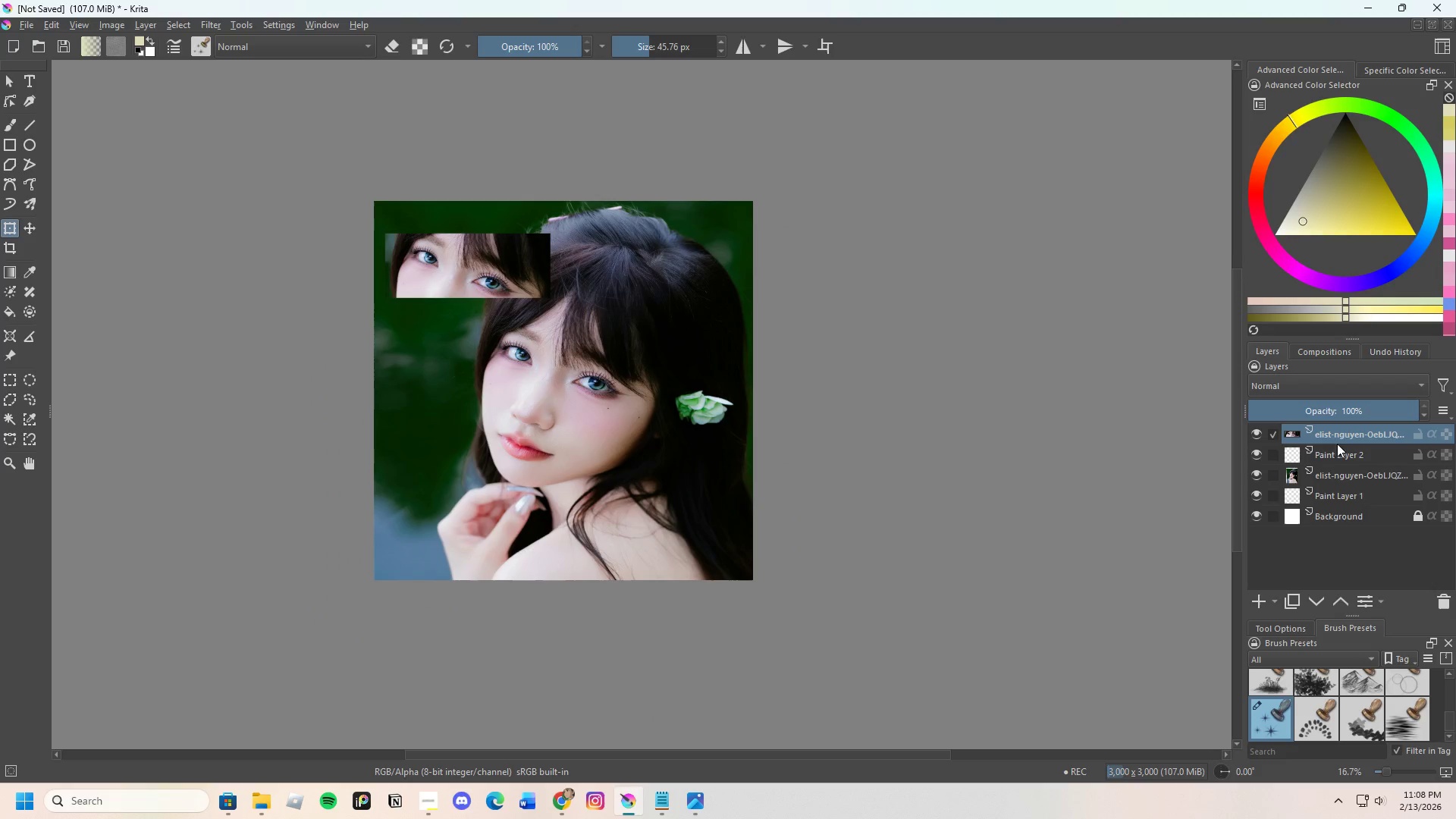 
left_click([1260, 605])
 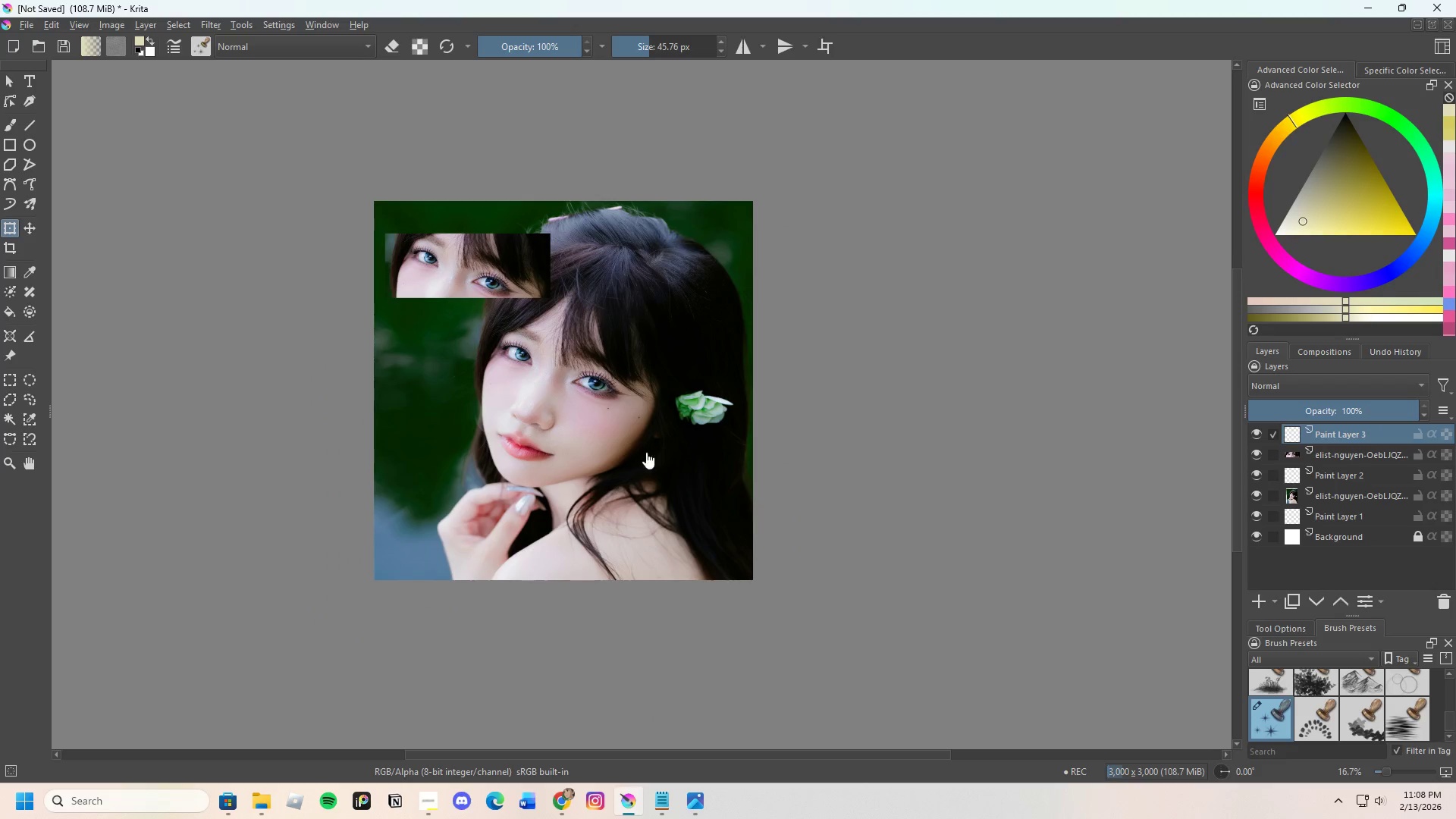 
scroll: coordinate [552, 405], scroll_direction: up, amount: 1.0
 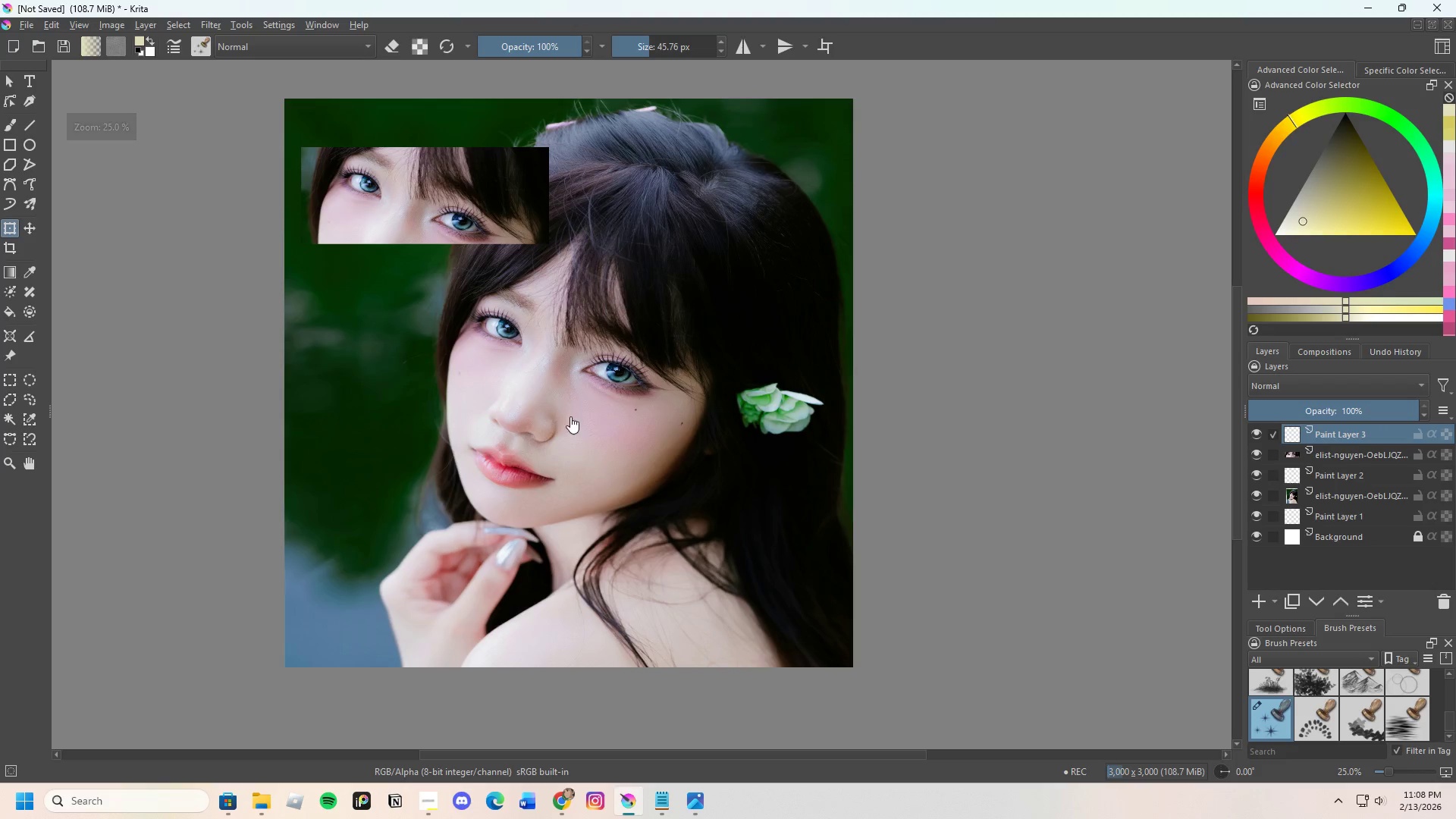 
scroll: coordinate [584, 458], scroll_direction: down, amount: 1.0
 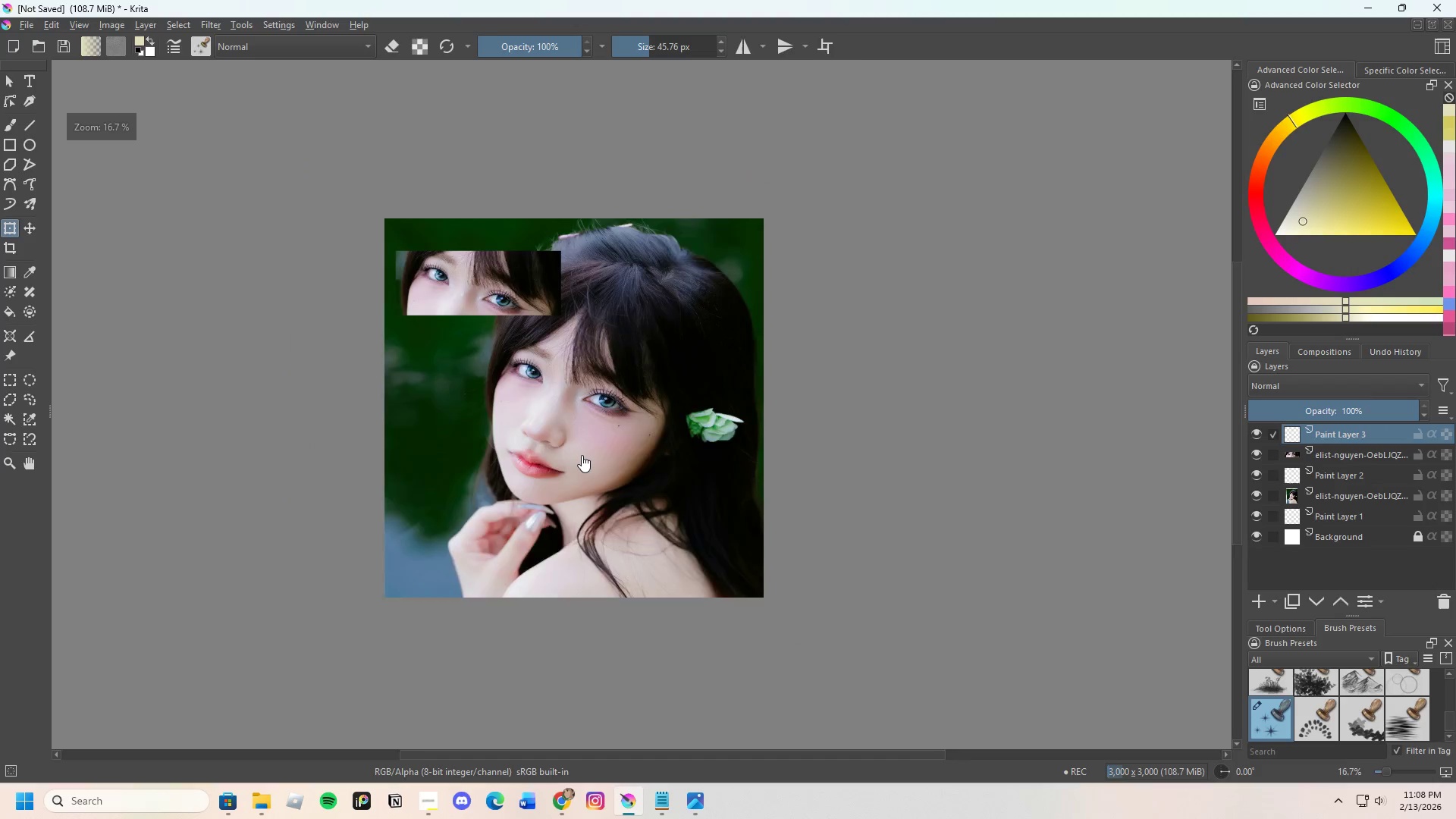 
scroll: coordinate [582, 455], scroll_direction: up, amount: 1.0
 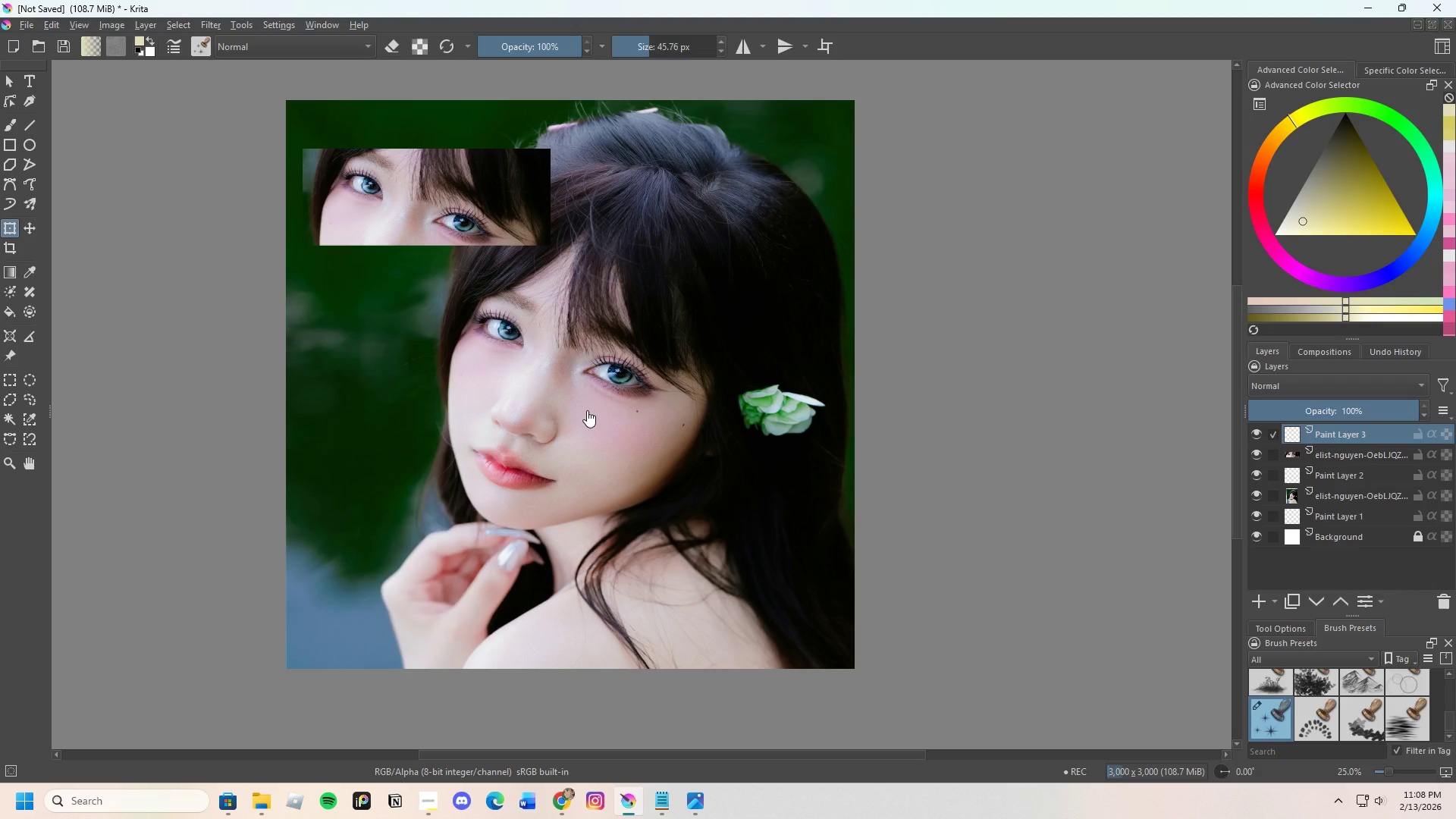 
wait(8.29)
 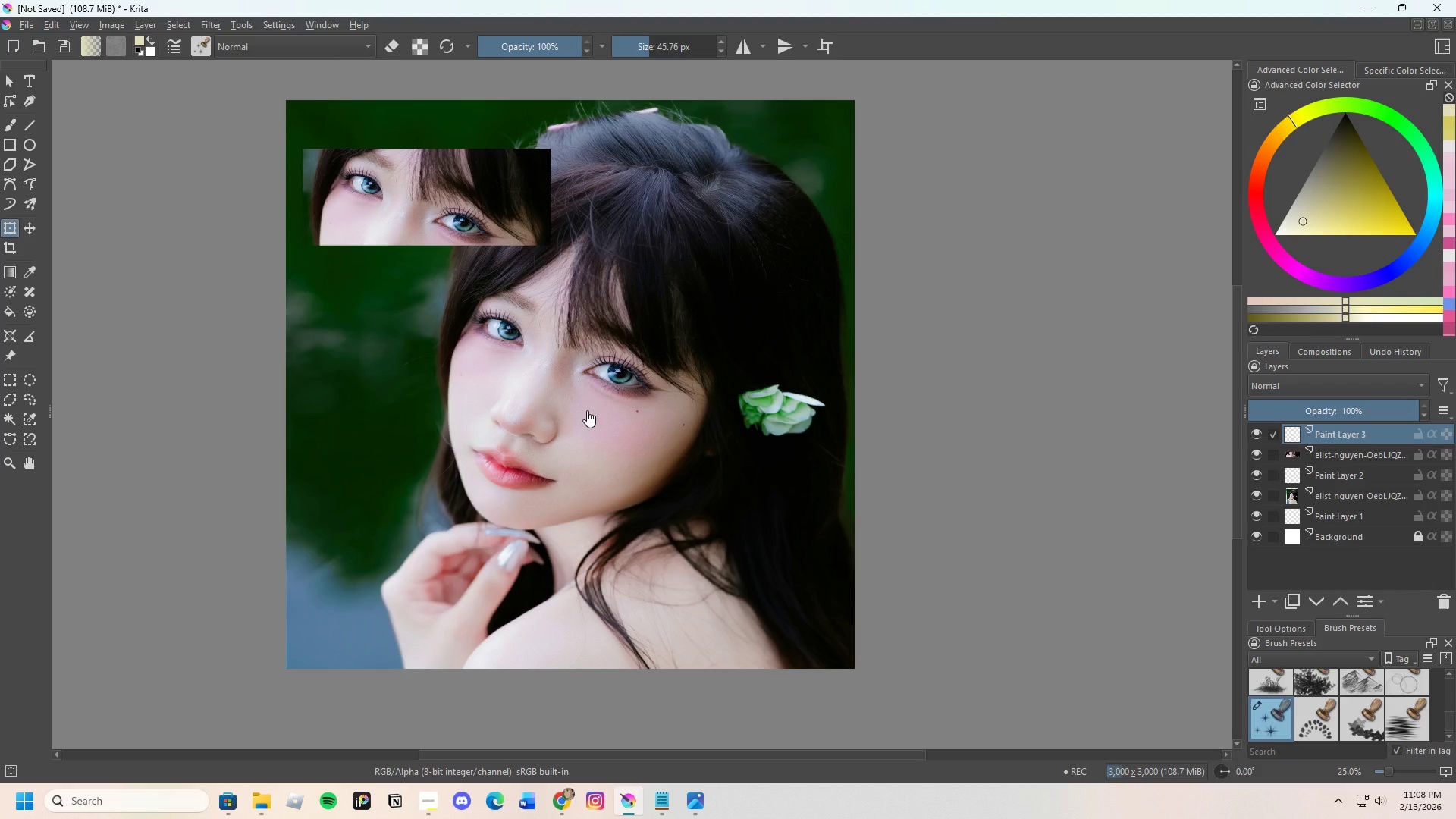 
left_click([136, 27])
 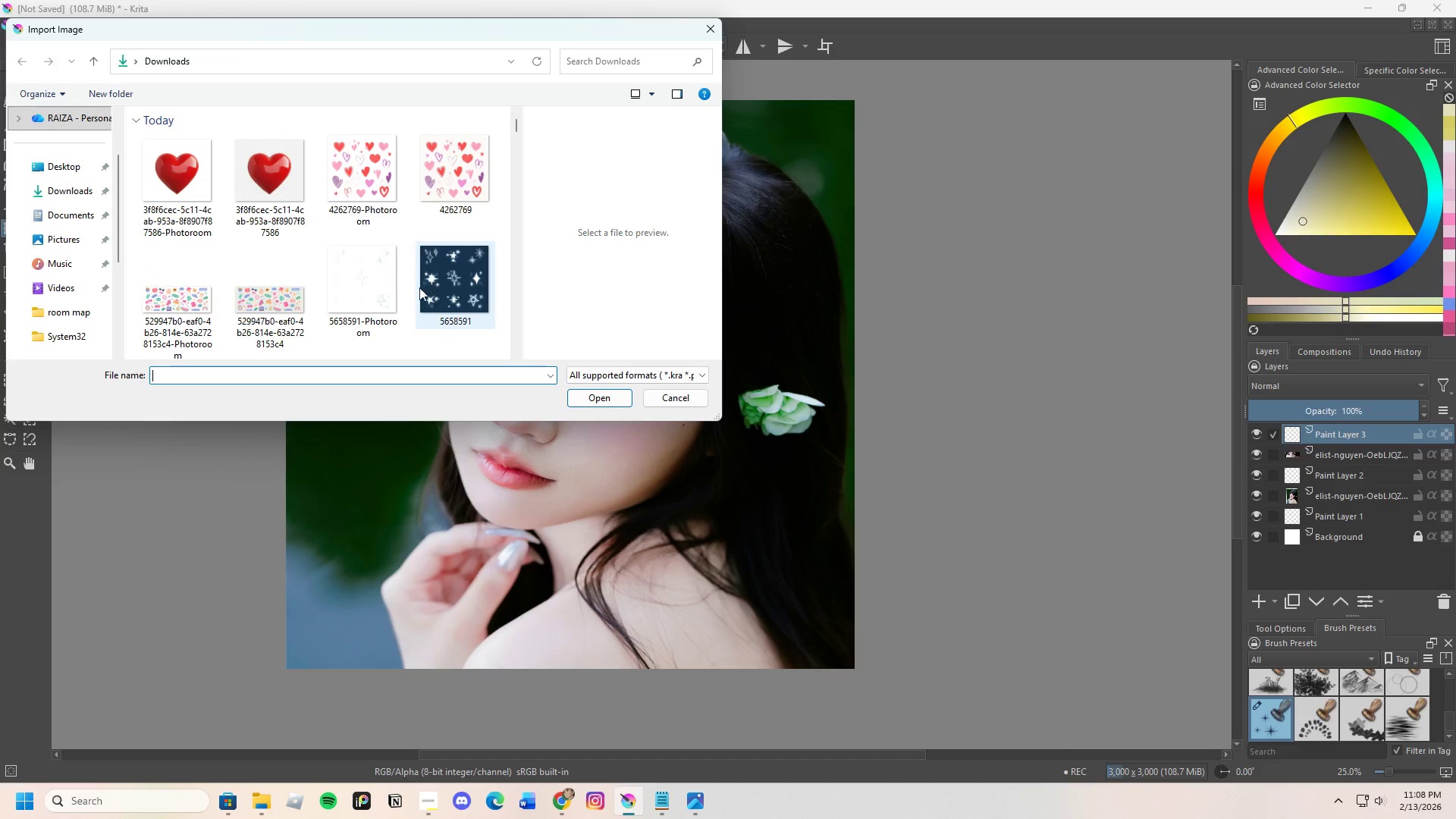 
scroll: coordinate [359, 286], scroll_direction: down, amount: 4.0
 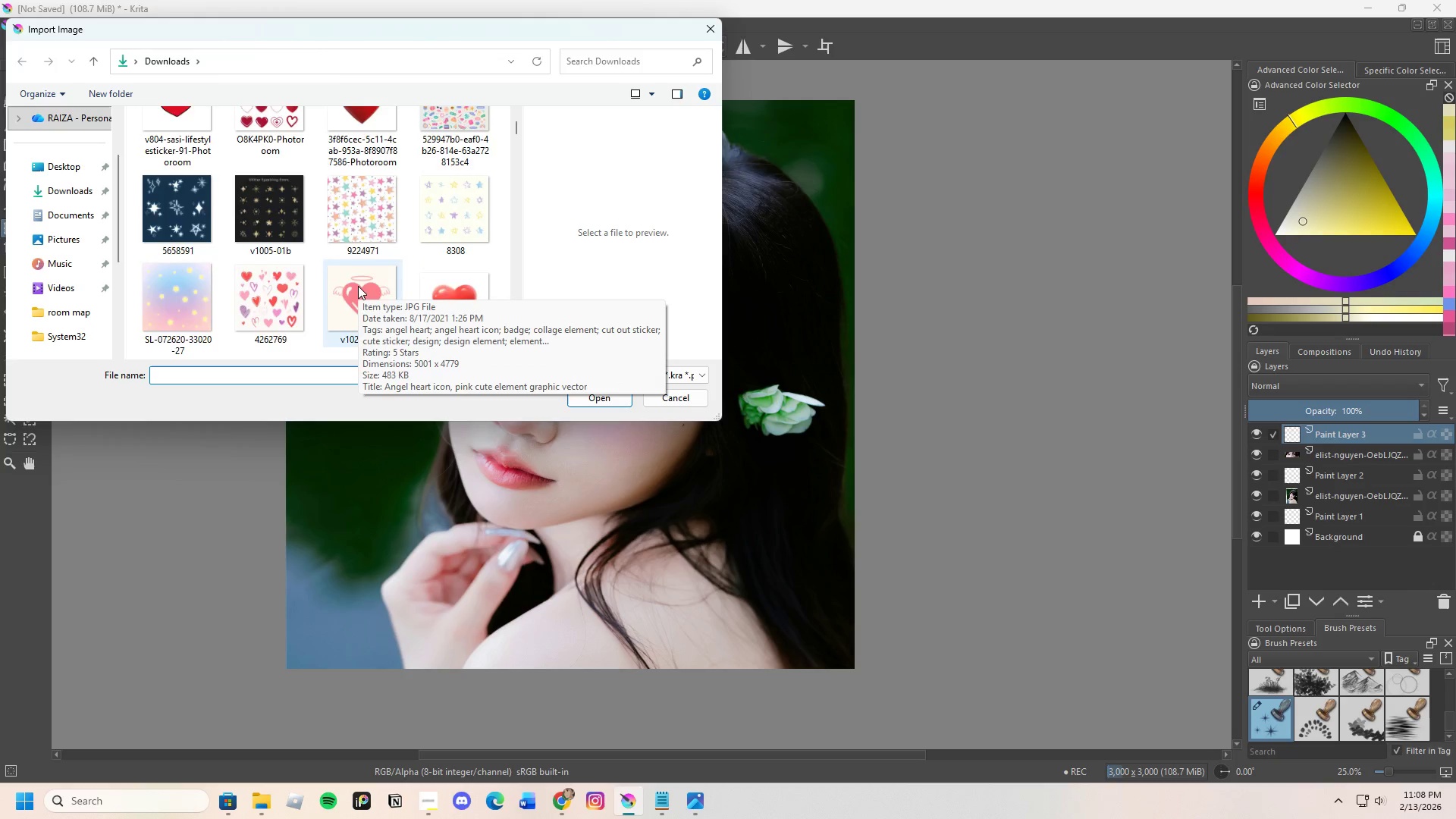 
scroll: coordinate [358, 286], scroll_direction: up, amount: 4.0
 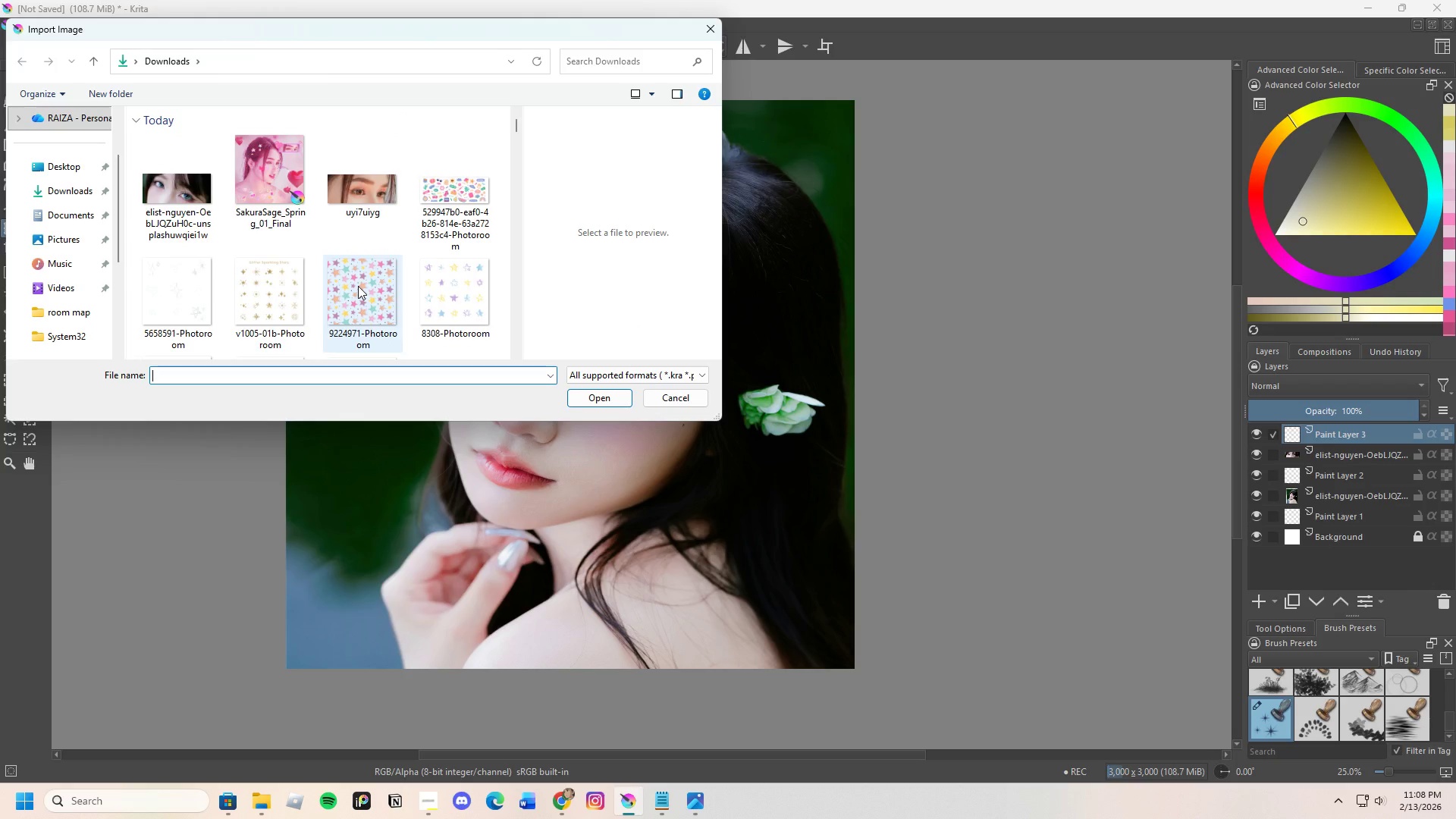 
scroll: coordinate [357, 286], scroll_direction: down, amount: 2.0
 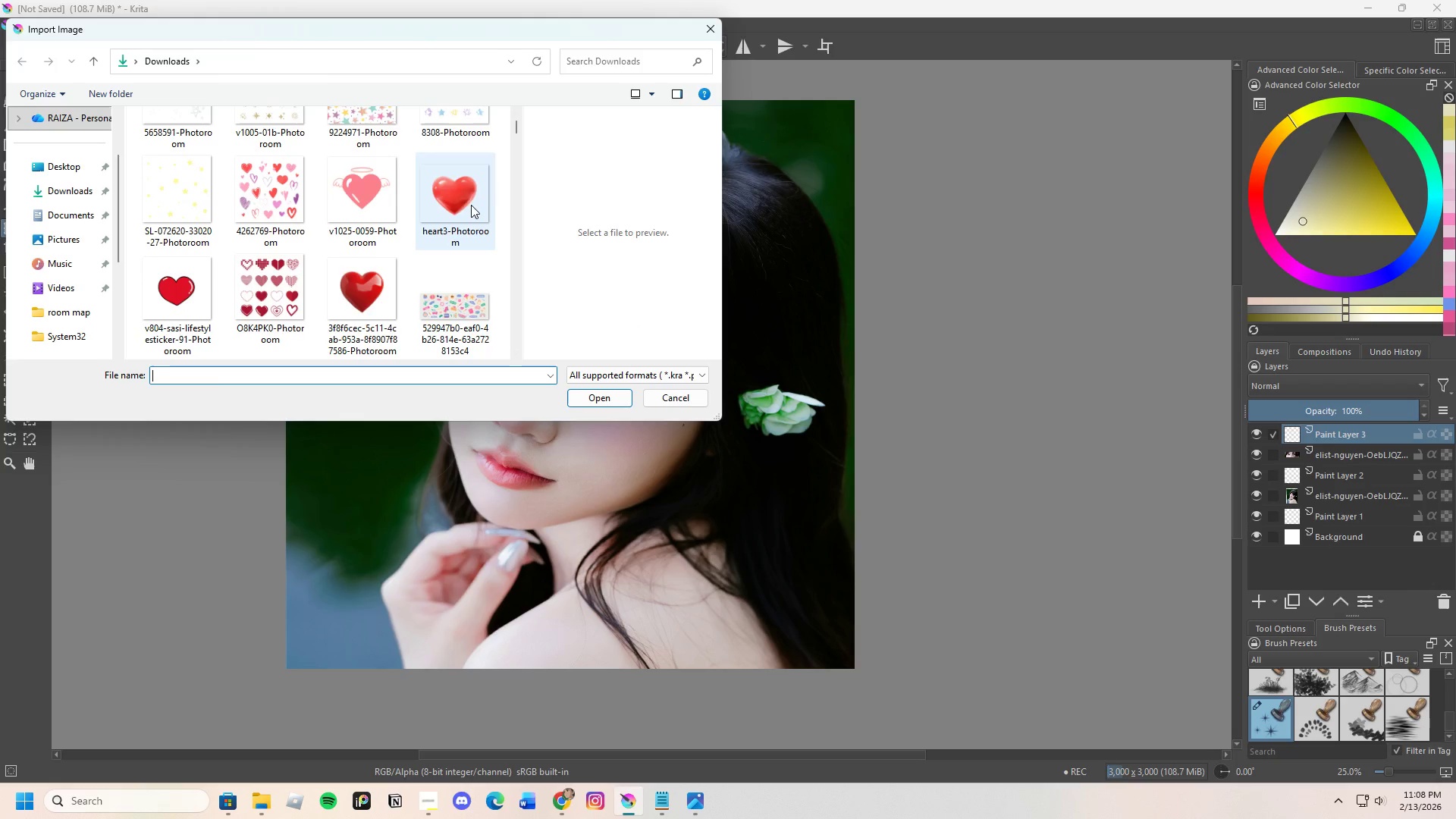 
left_click([608, 397])
 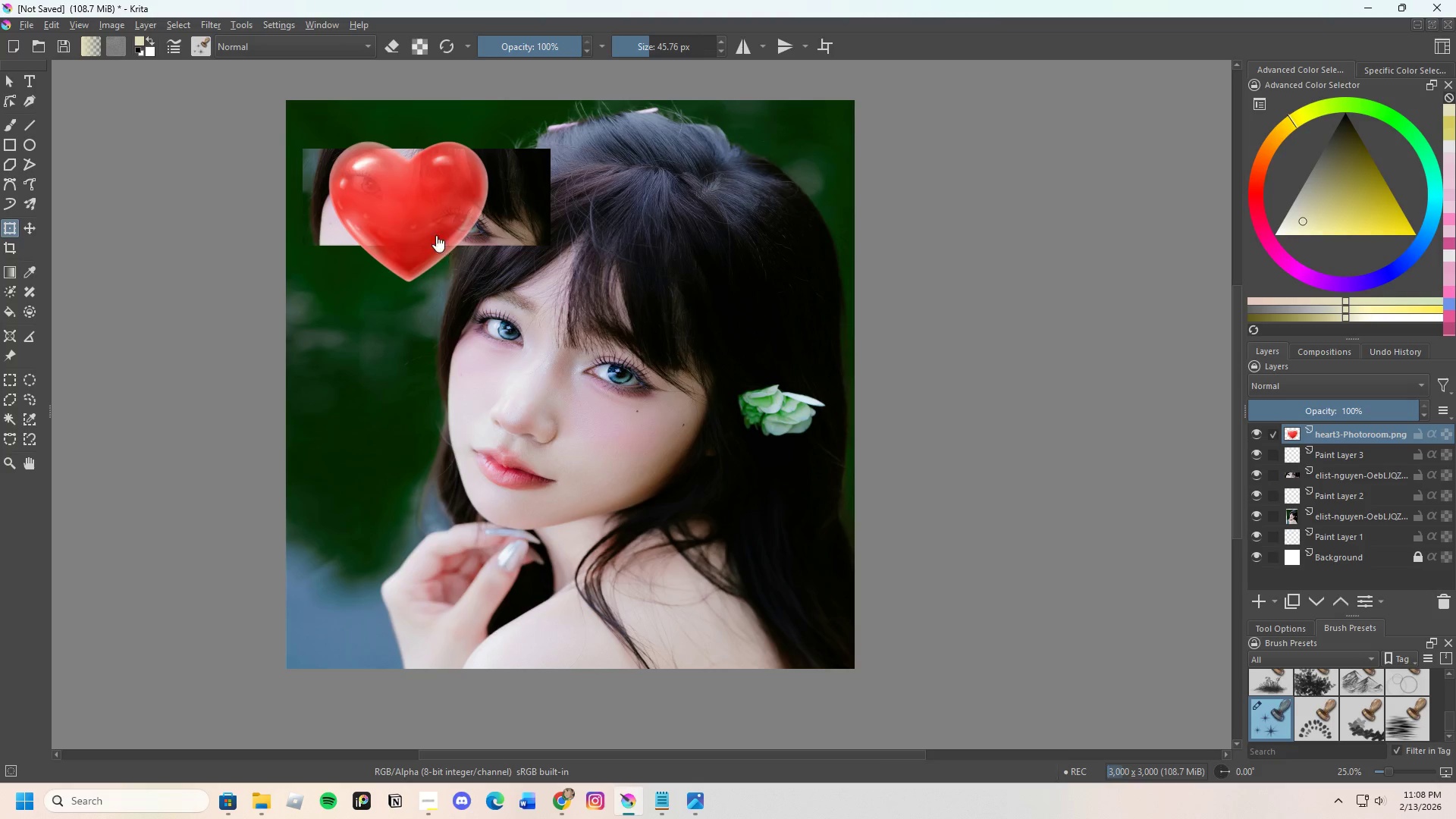 
left_click_drag(start_coordinate=[425, 220], to_coordinate=[435, 282])
 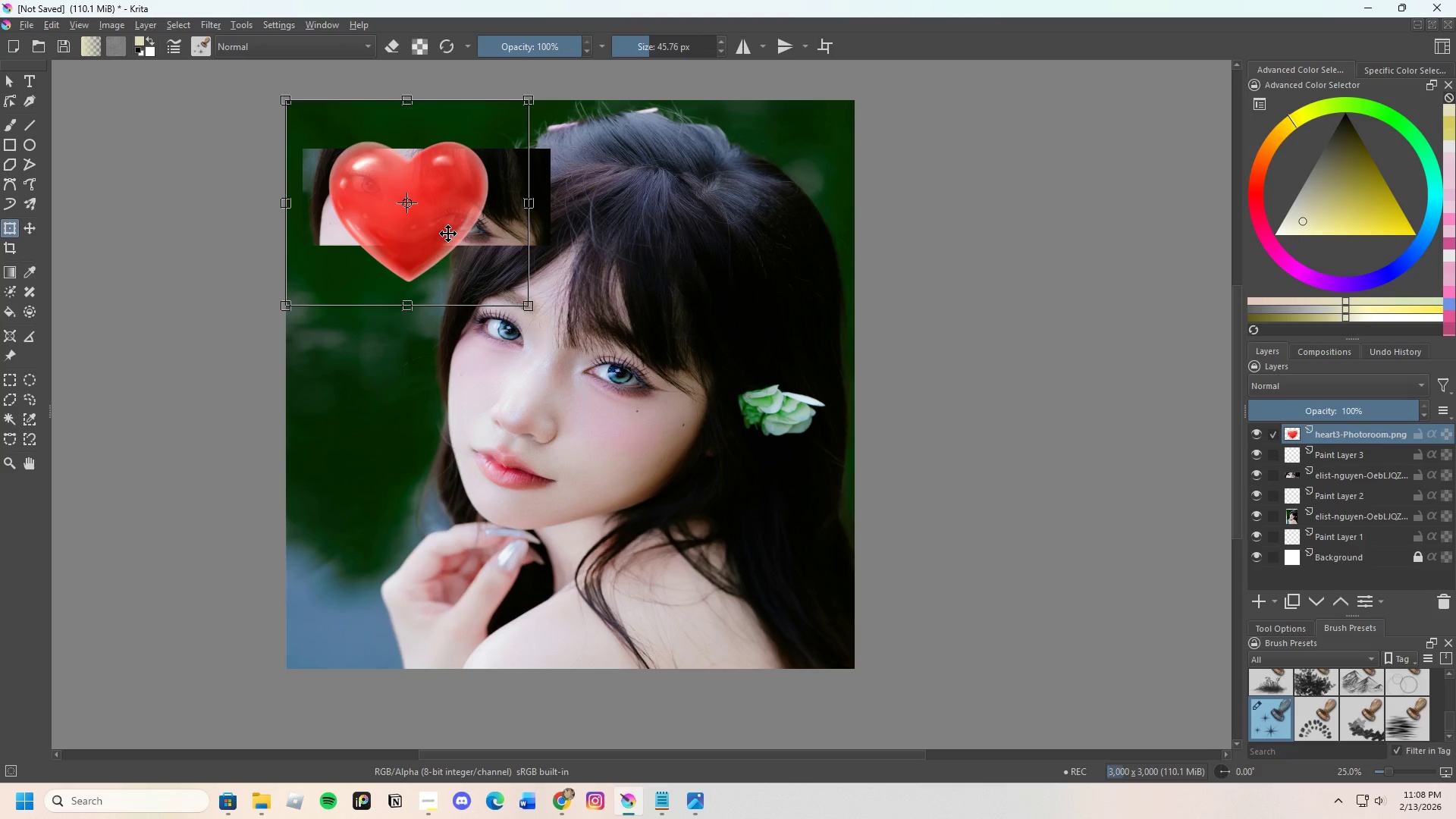 
left_click_drag(start_coordinate=[448, 234], to_coordinate=[420, 473])
 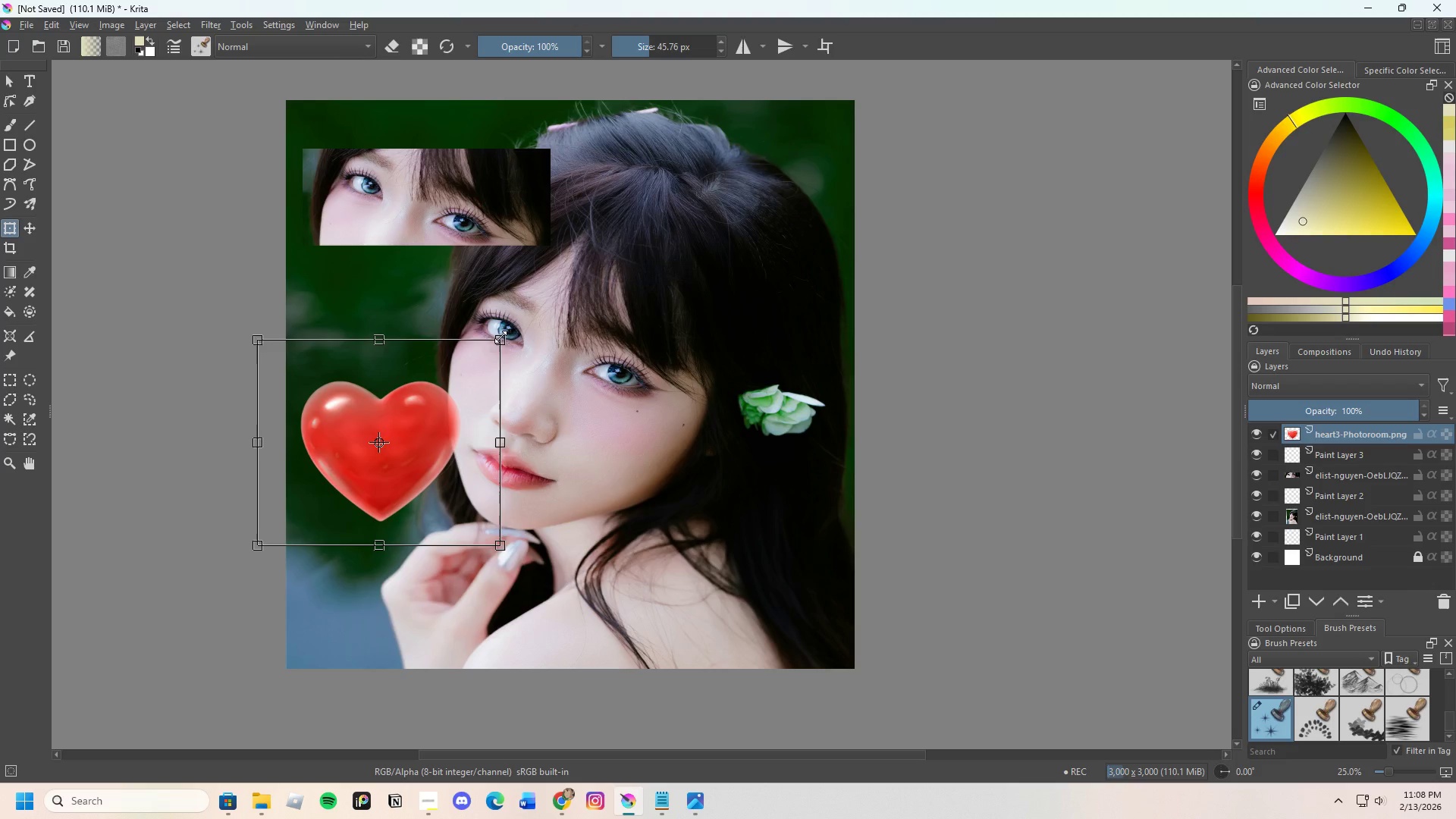 
left_click_drag(start_coordinate=[500, 337], to_coordinate=[479, 362])
 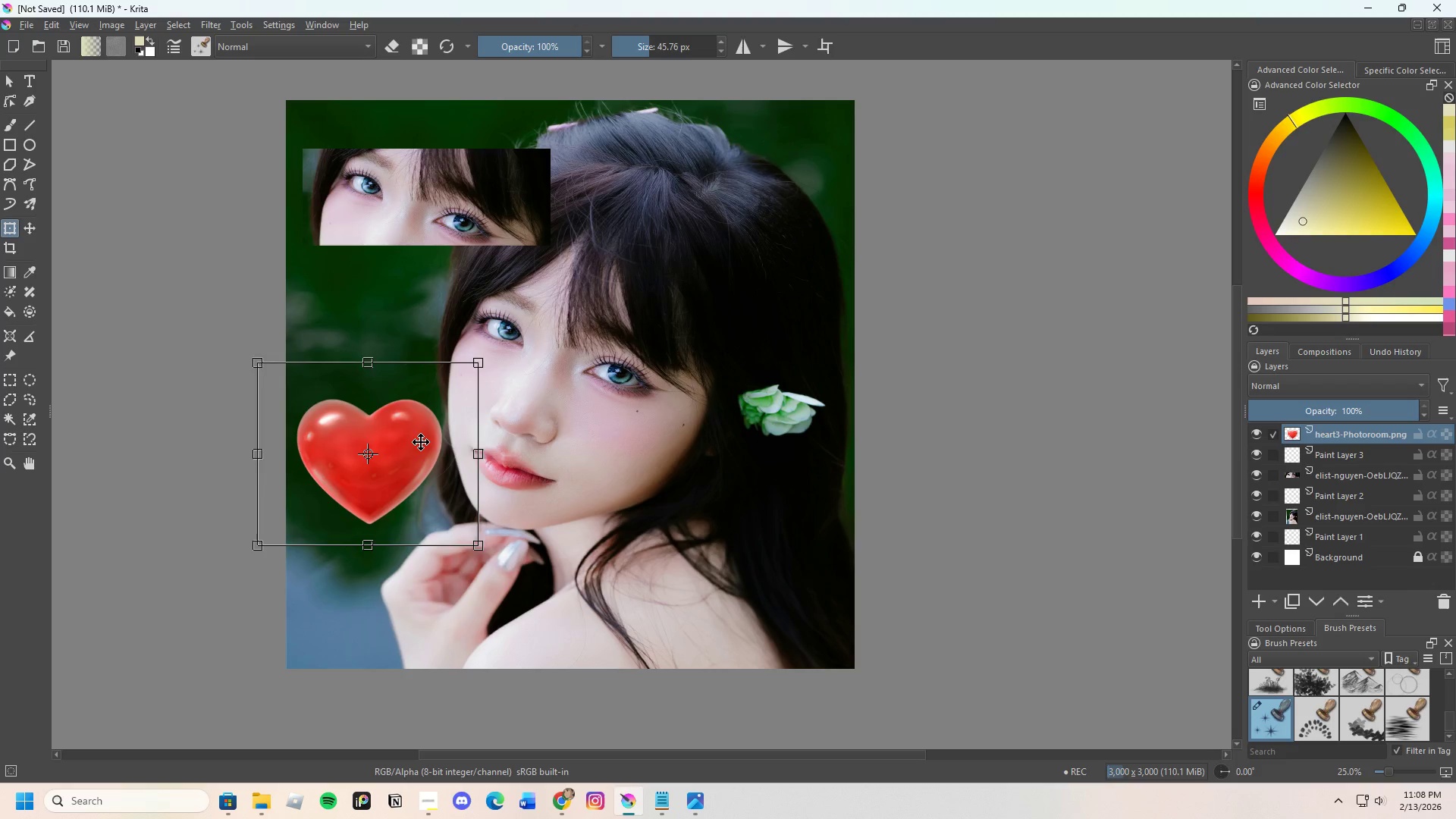 
left_click_drag(start_coordinate=[421, 442], to_coordinate=[417, 453])
 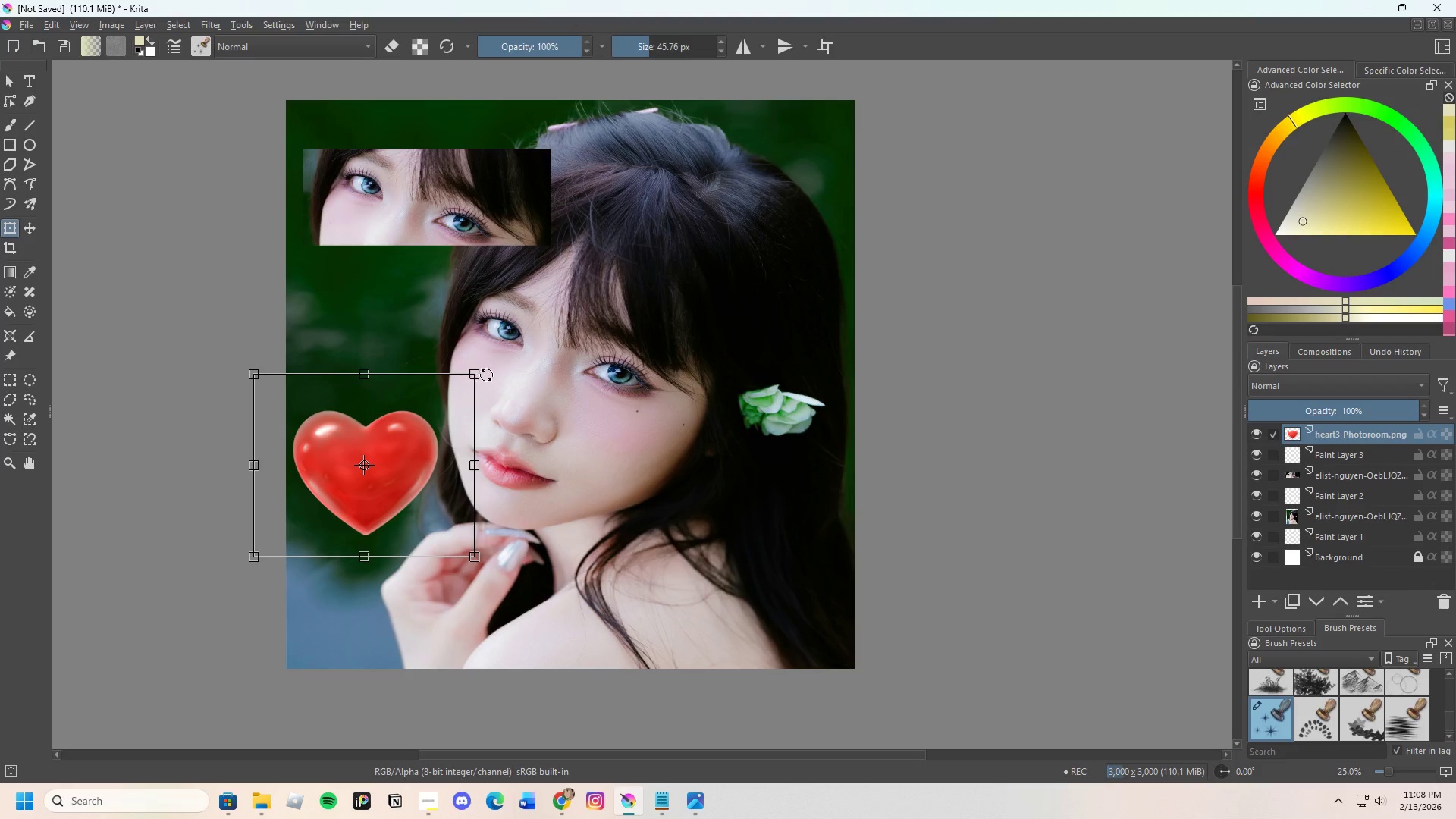 
left_click_drag(start_coordinate=[491, 378], to_coordinate=[462, 340])
 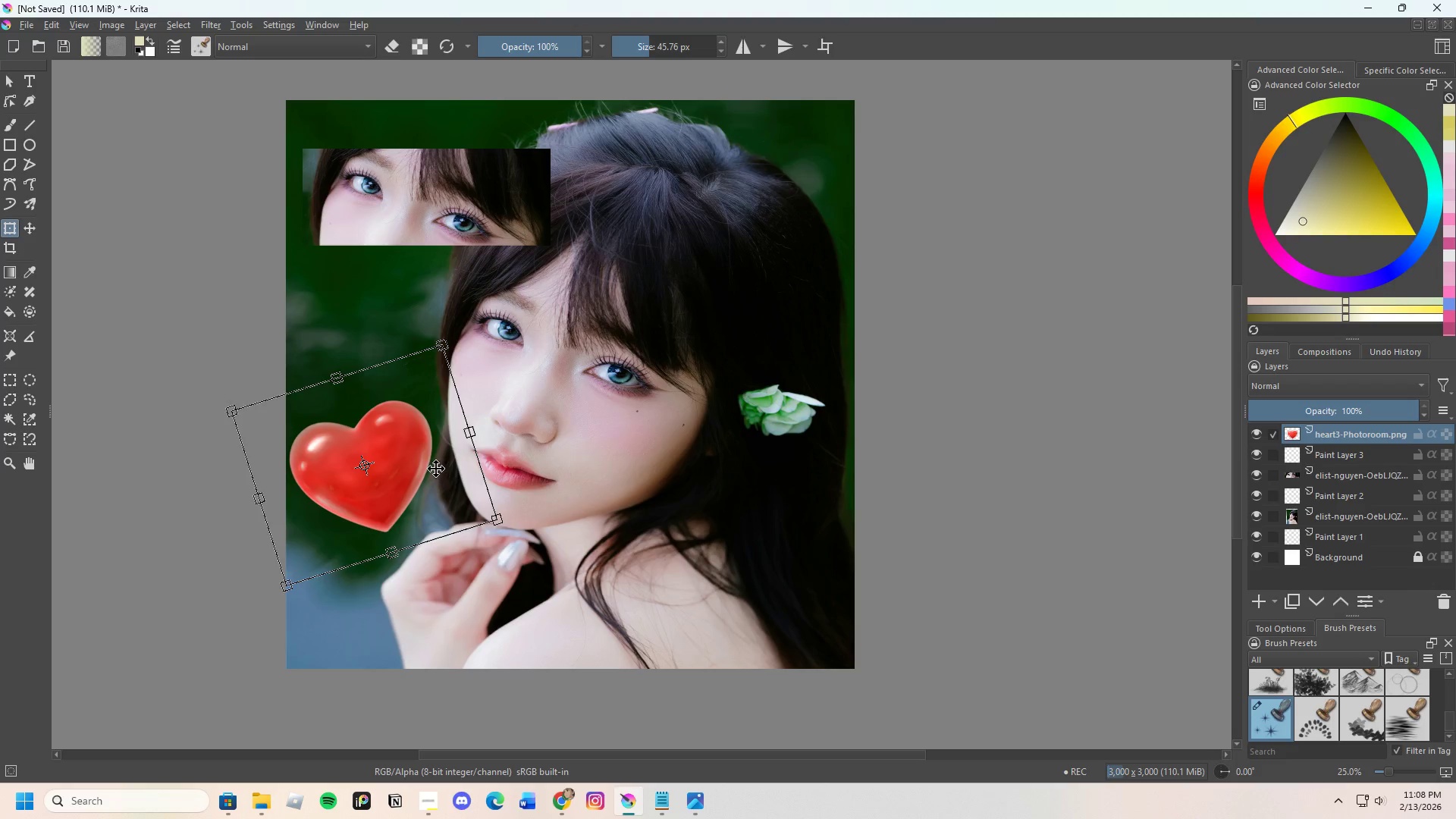 
left_click_drag(start_coordinate=[436, 469], to_coordinate=[373, 492])
 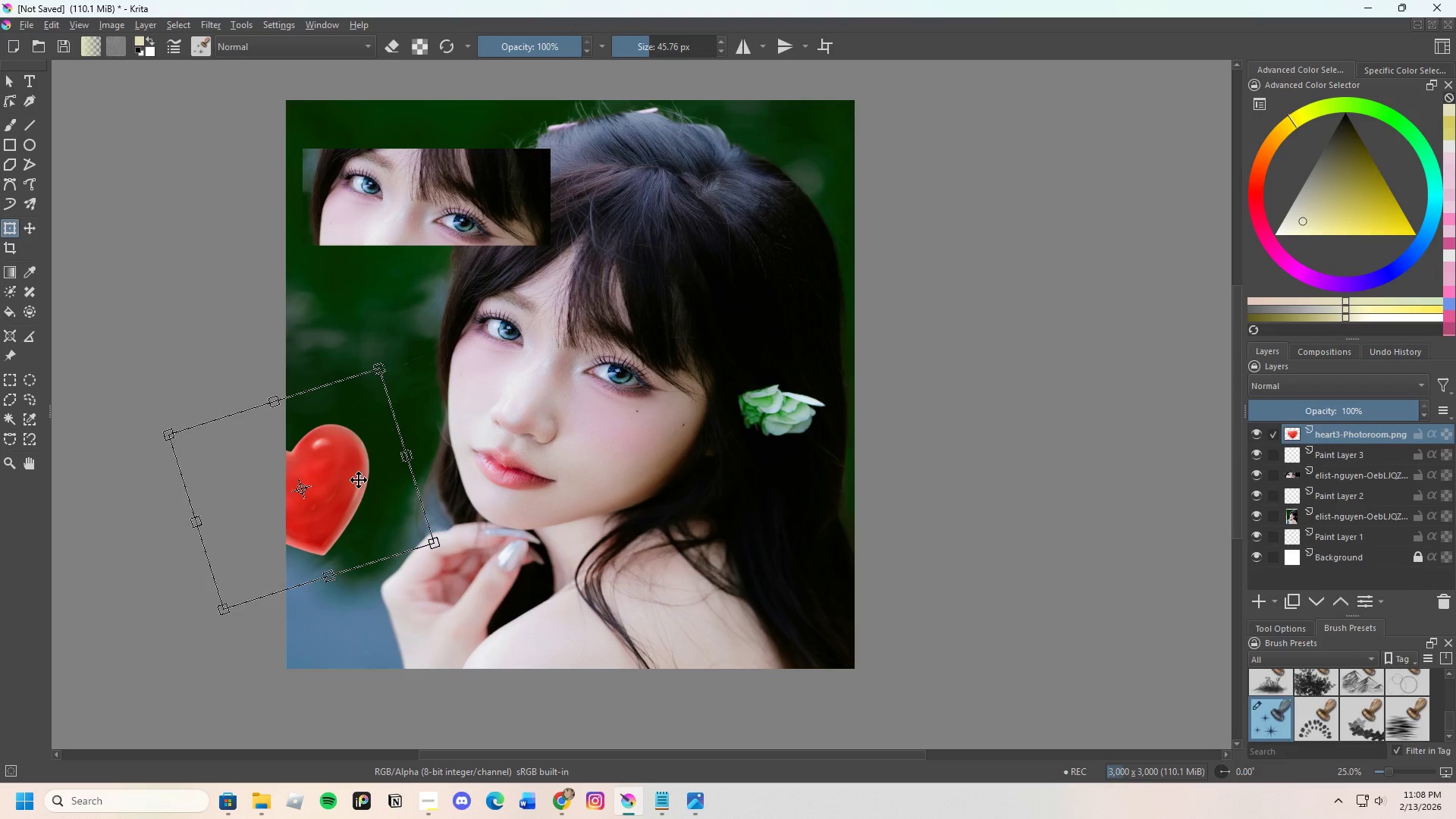 
left_click_drag(start_coordinate=[359, 480], to_coordinate=[381, 476])
 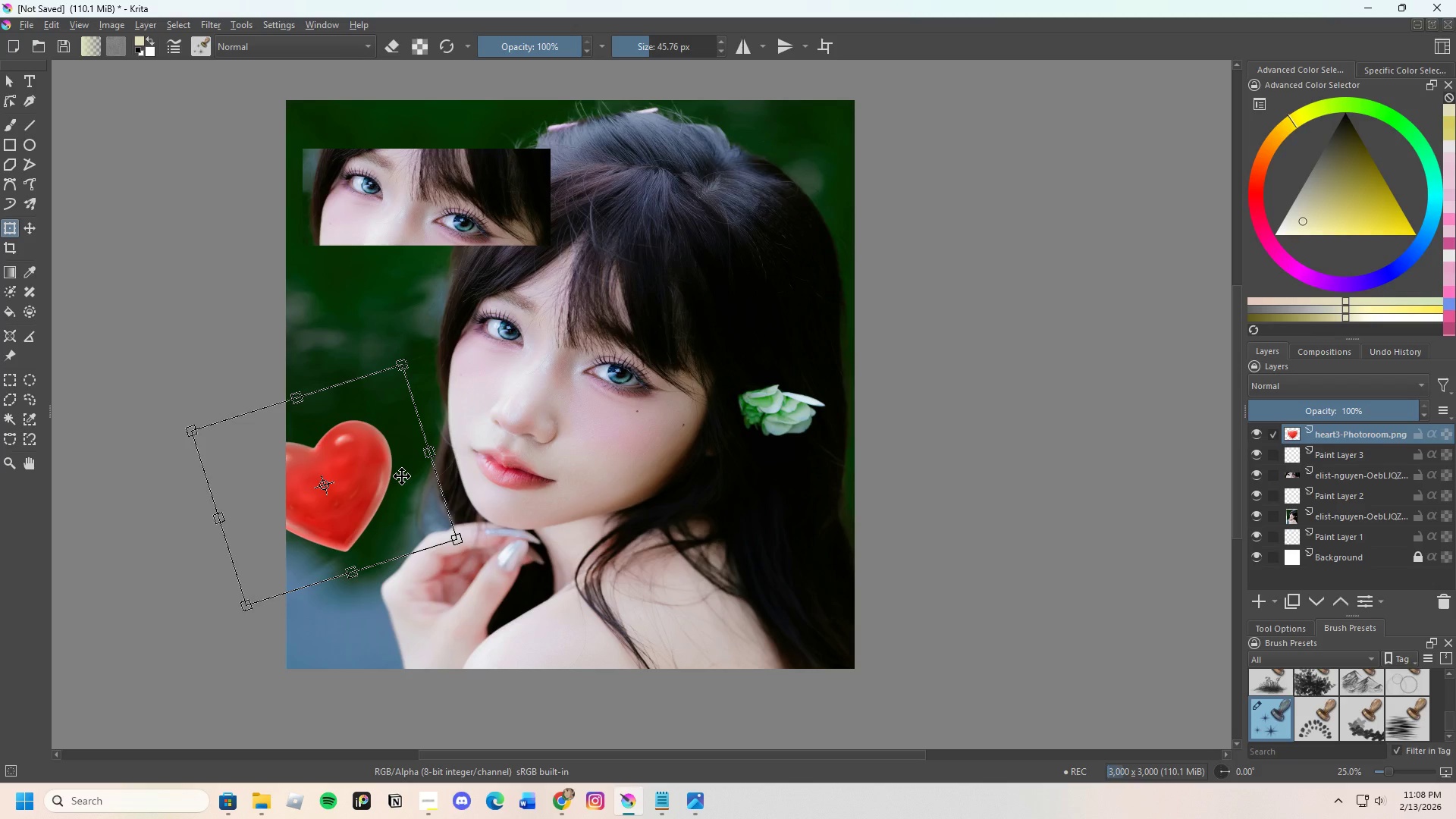 
key(Enter)
 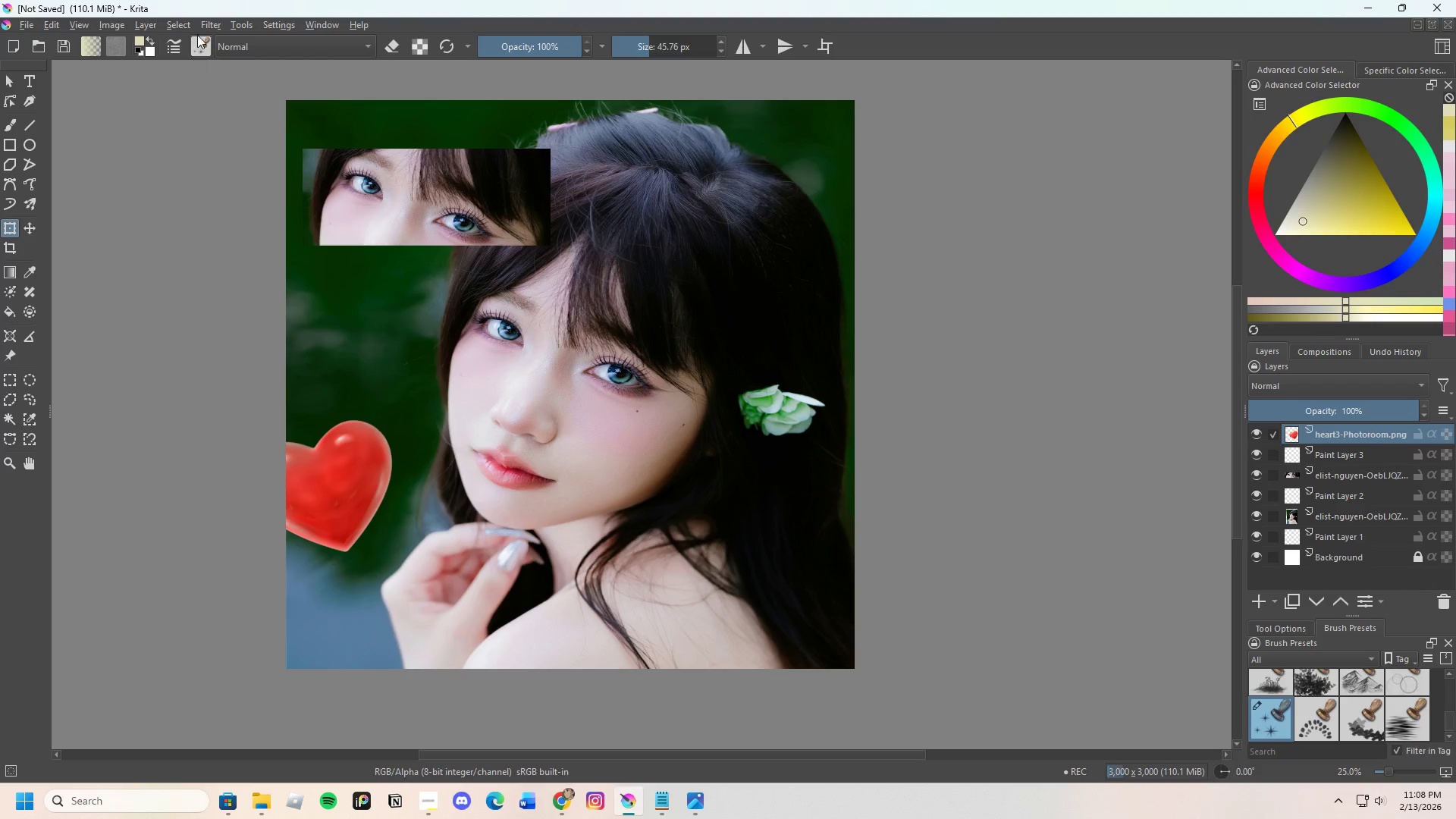 
left_click([184, 27])
 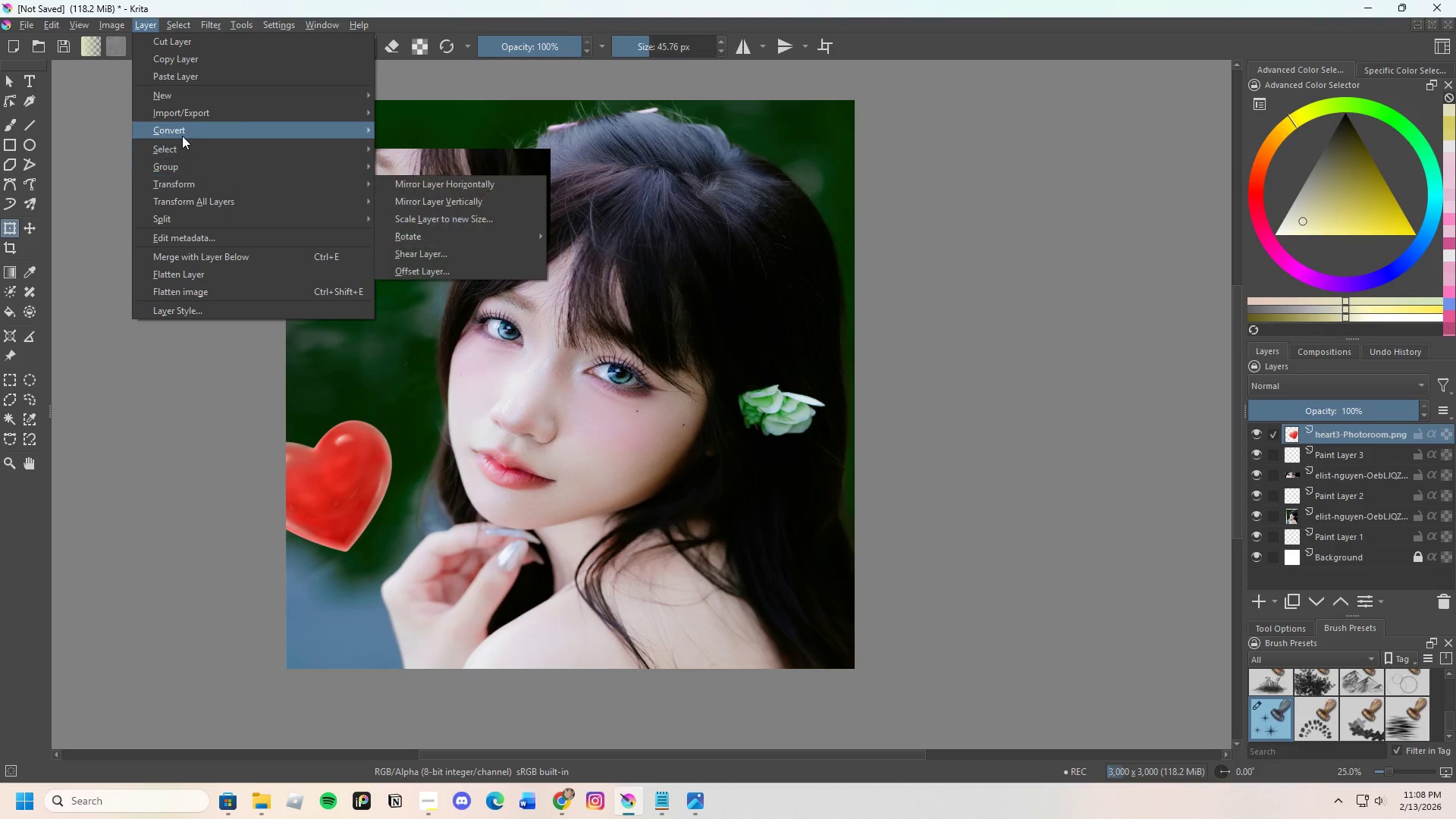 
wait(5.25)
 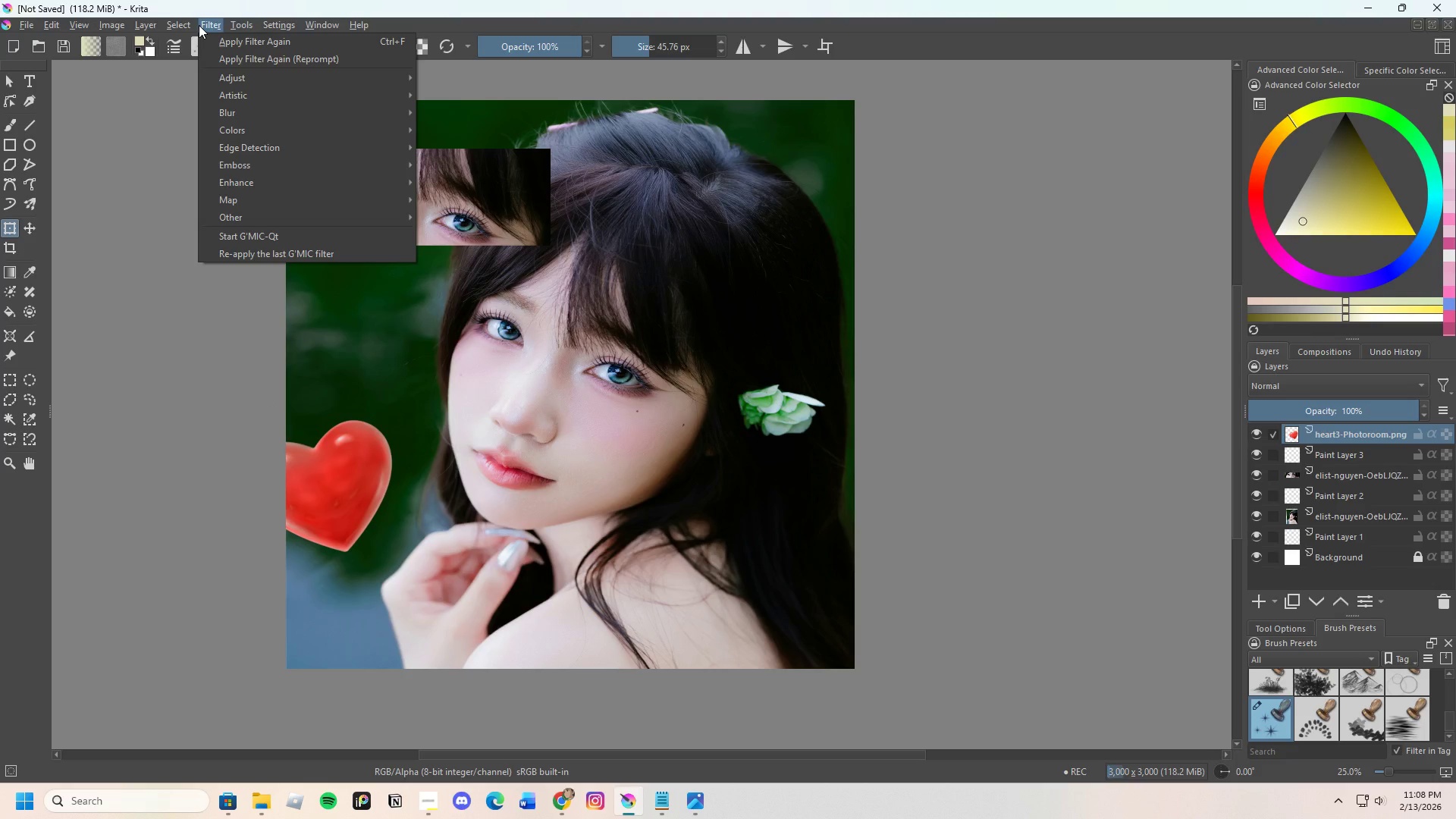 
left_click([182, 113])
 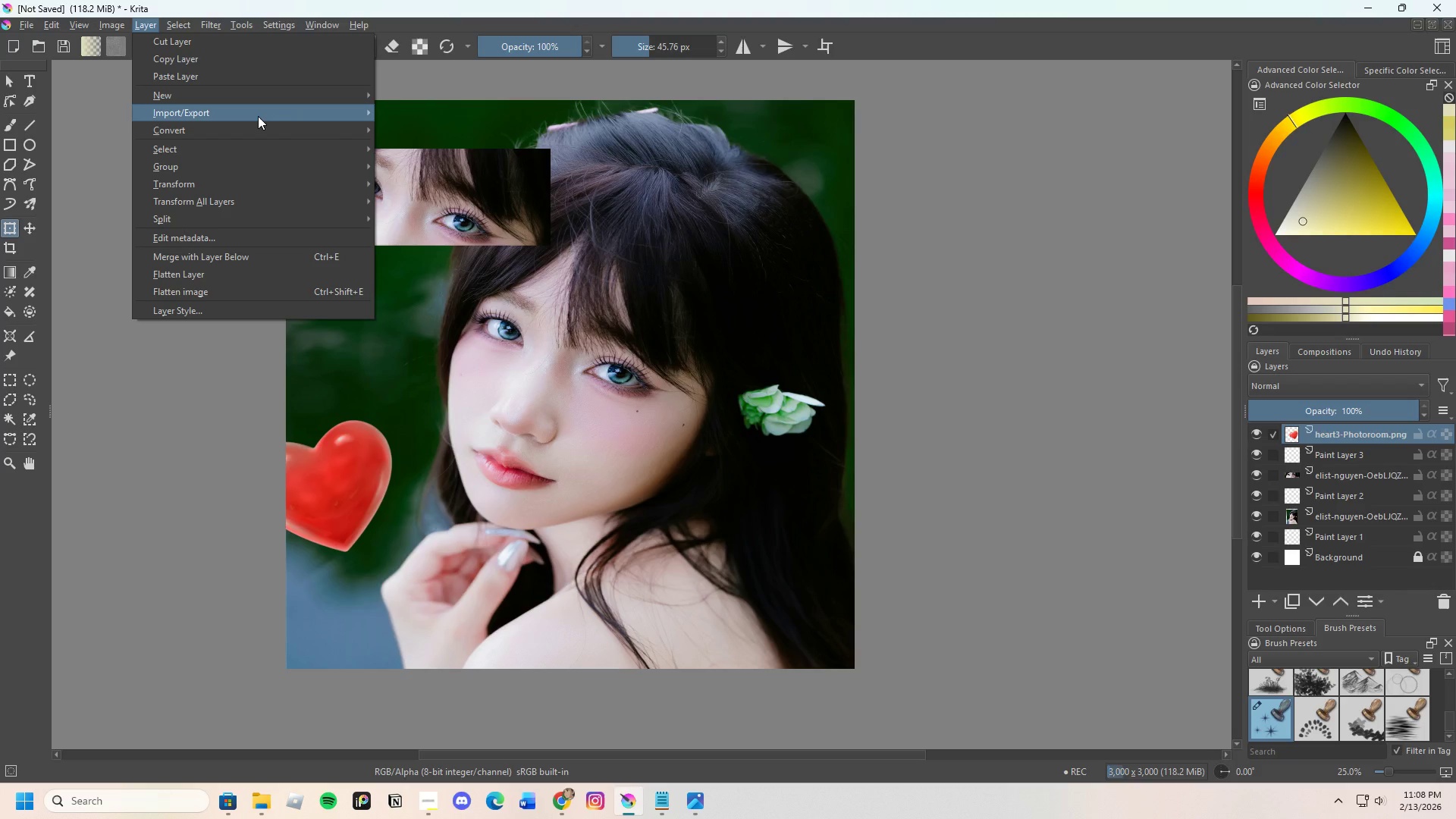 
left_click([426, 159])
 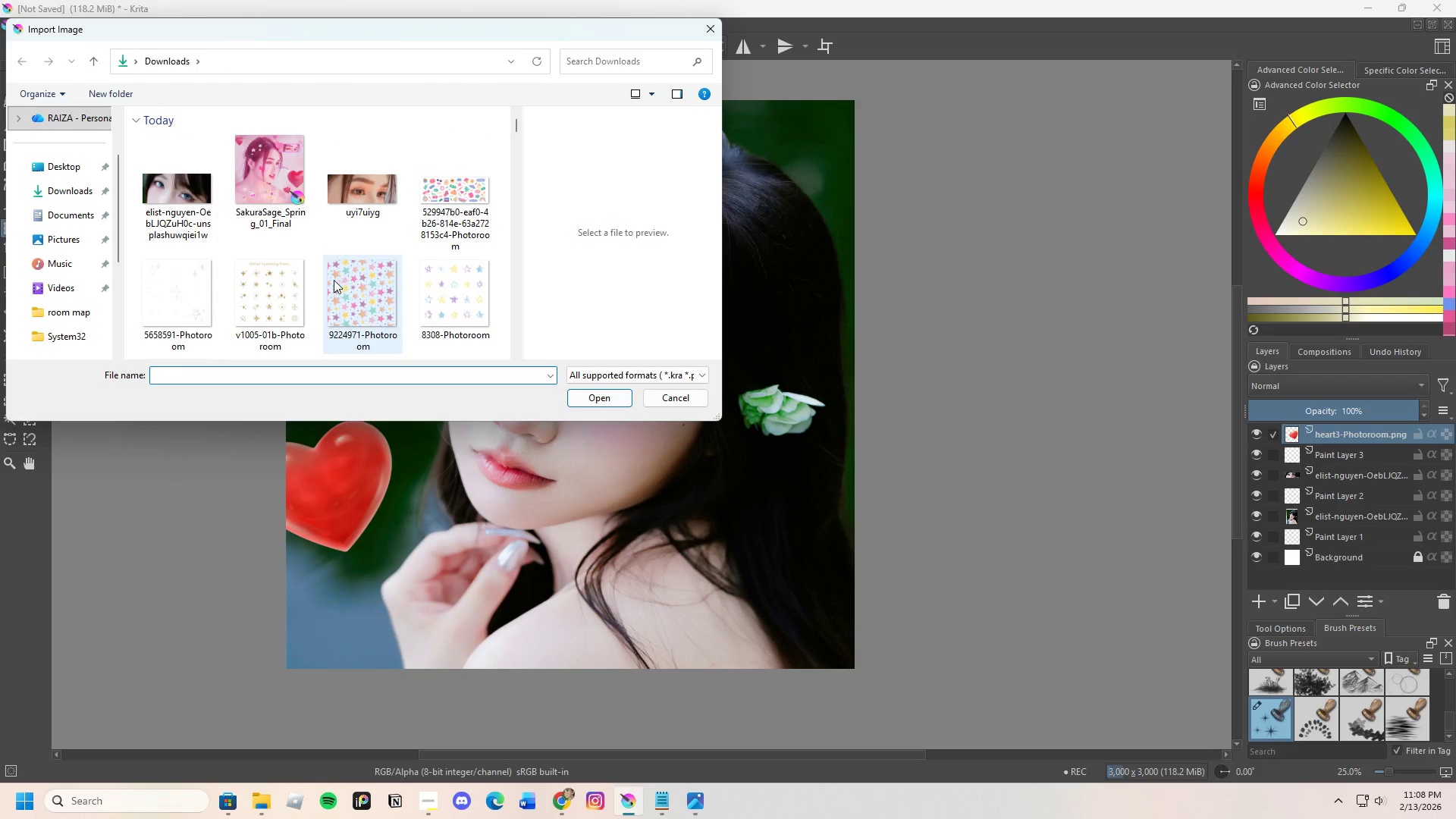 
scroll: coordinate [319, 281], scroll_direction: down, amount: 1.0
 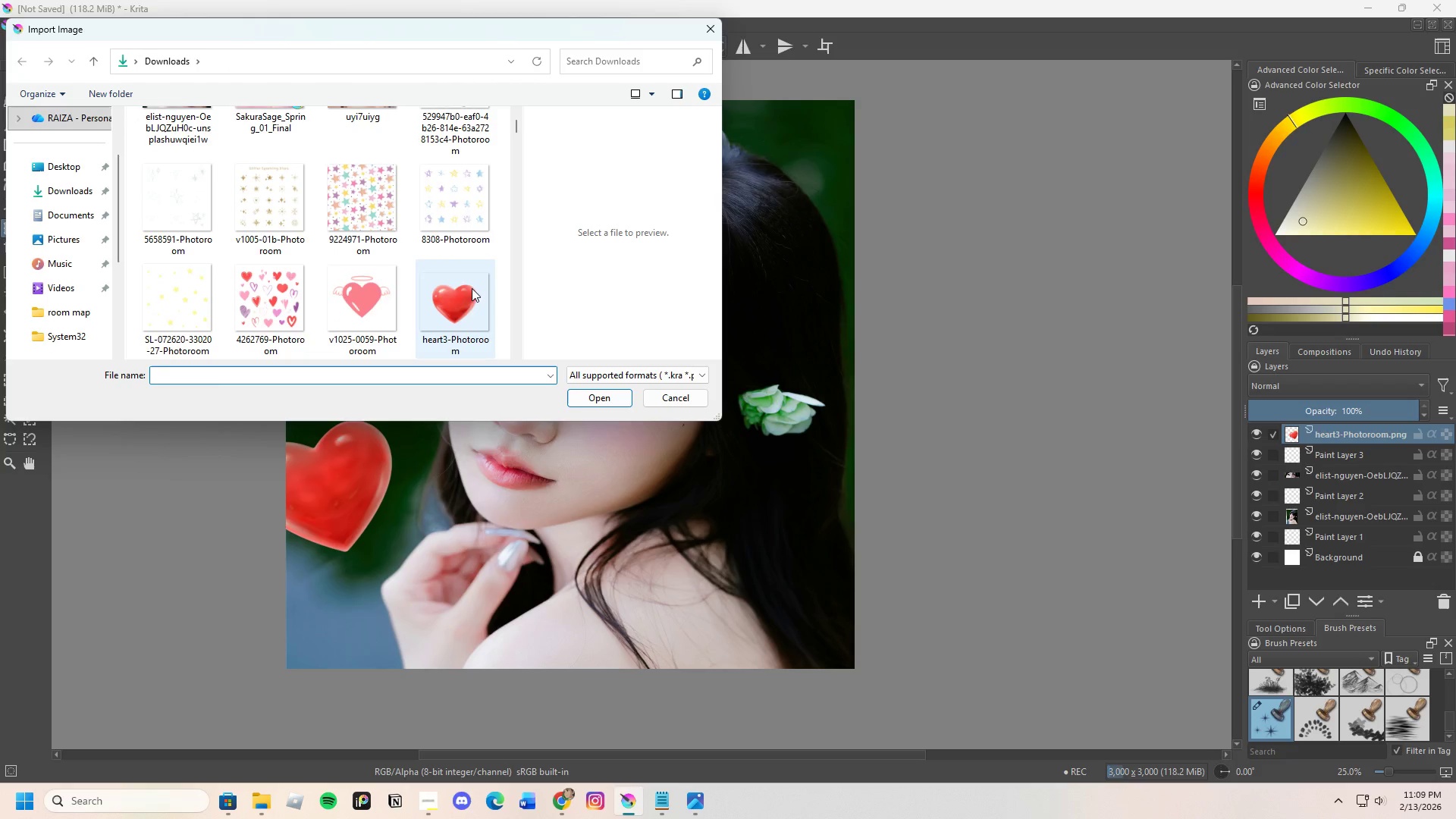 
left_click([471, 291])
 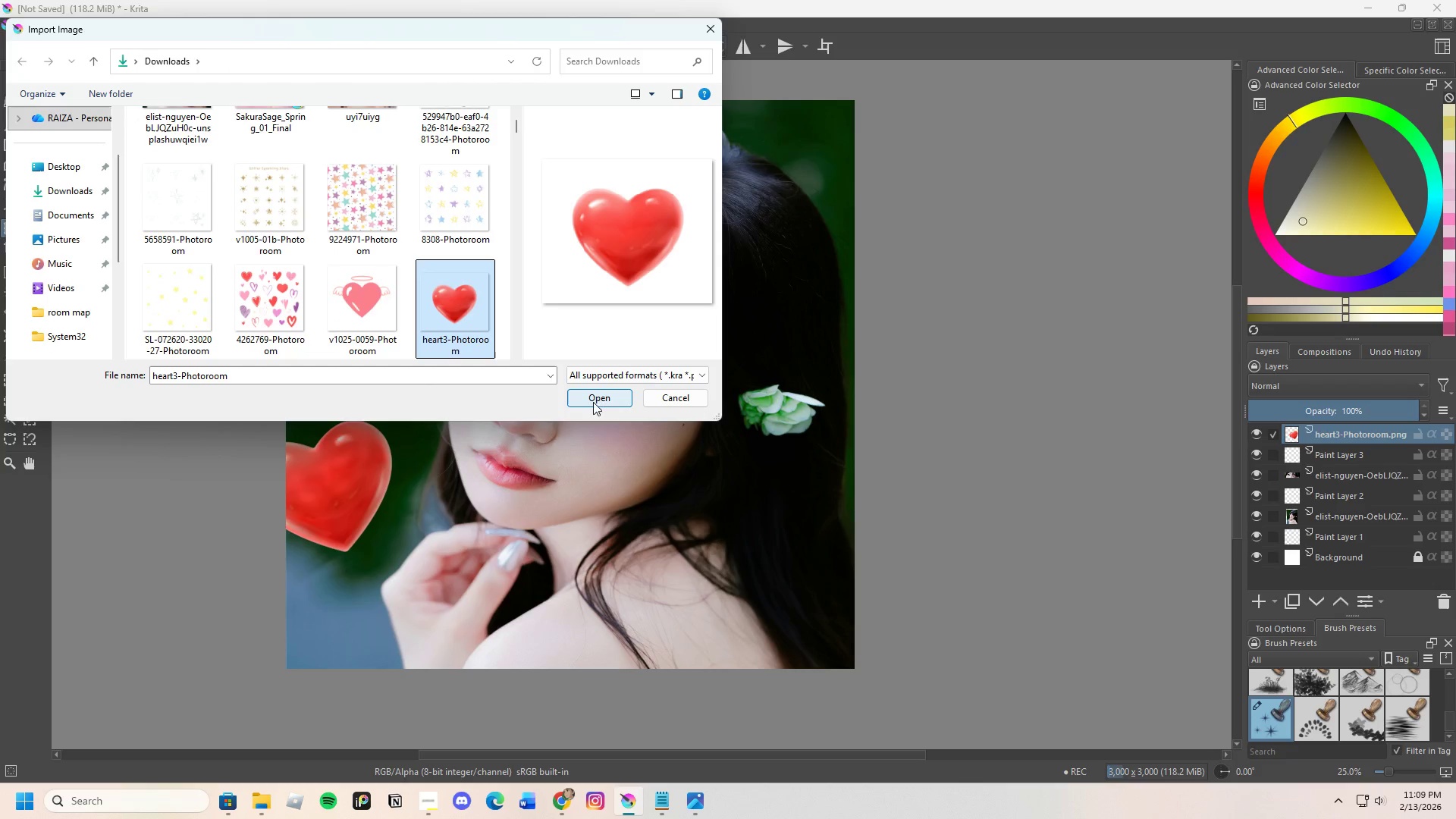 
left_click([595, 404])
 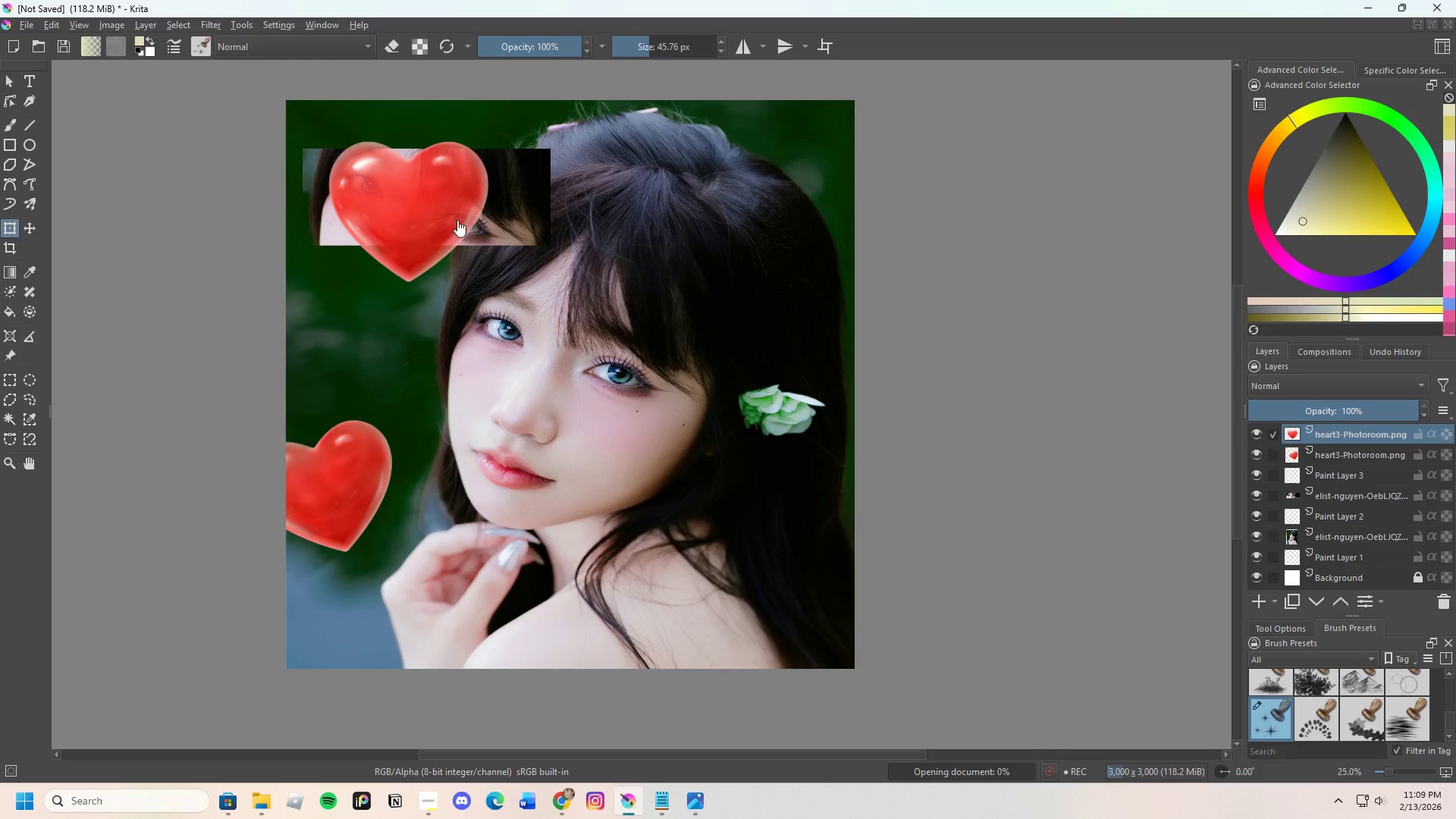 
left_click_drag(start_coordinate=[445, 206], to_coordinate=[445, 209])
 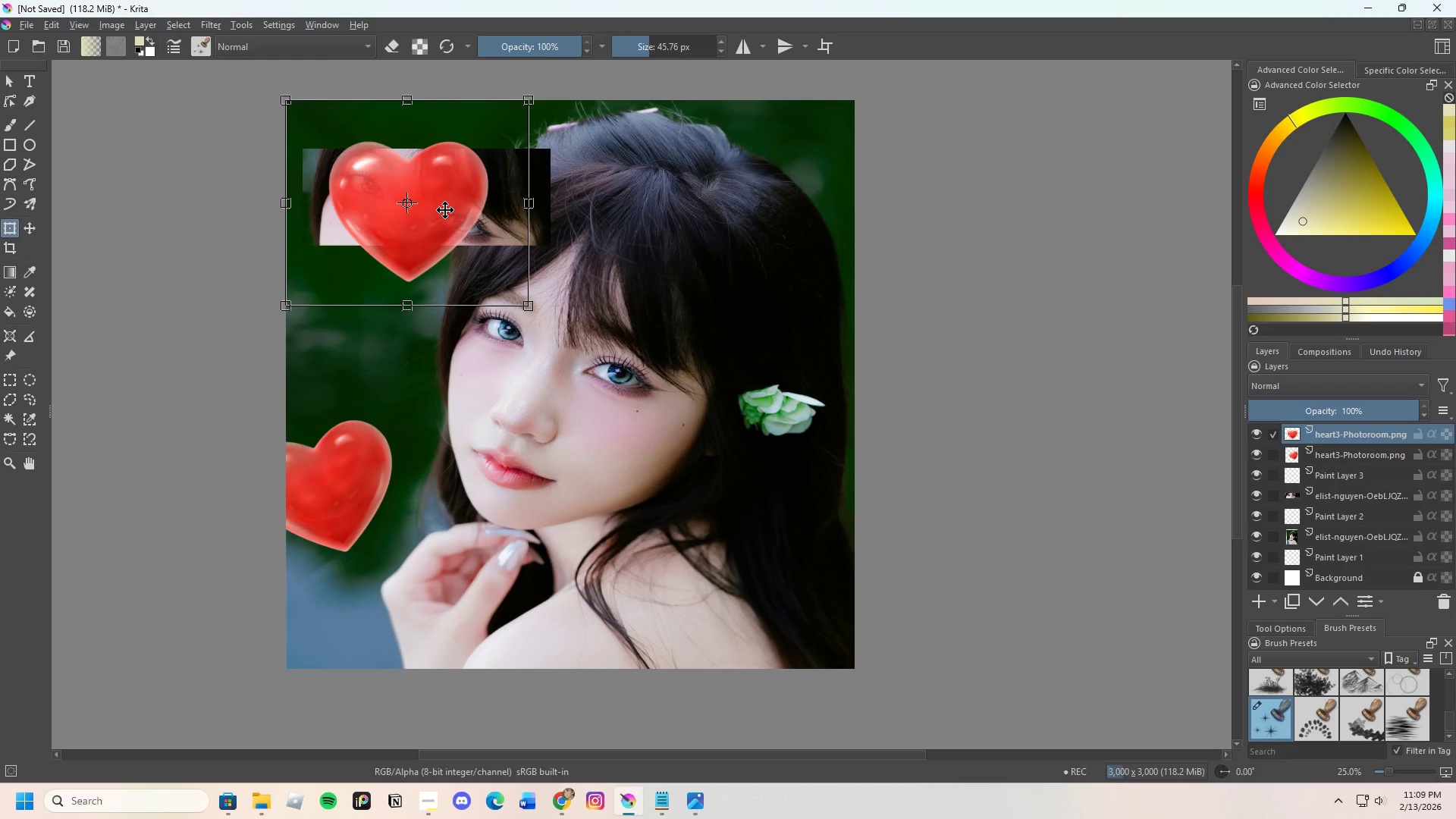 
left_click_drag(start_coordinate=[445, 209], to_coordinate=[492, 400])
 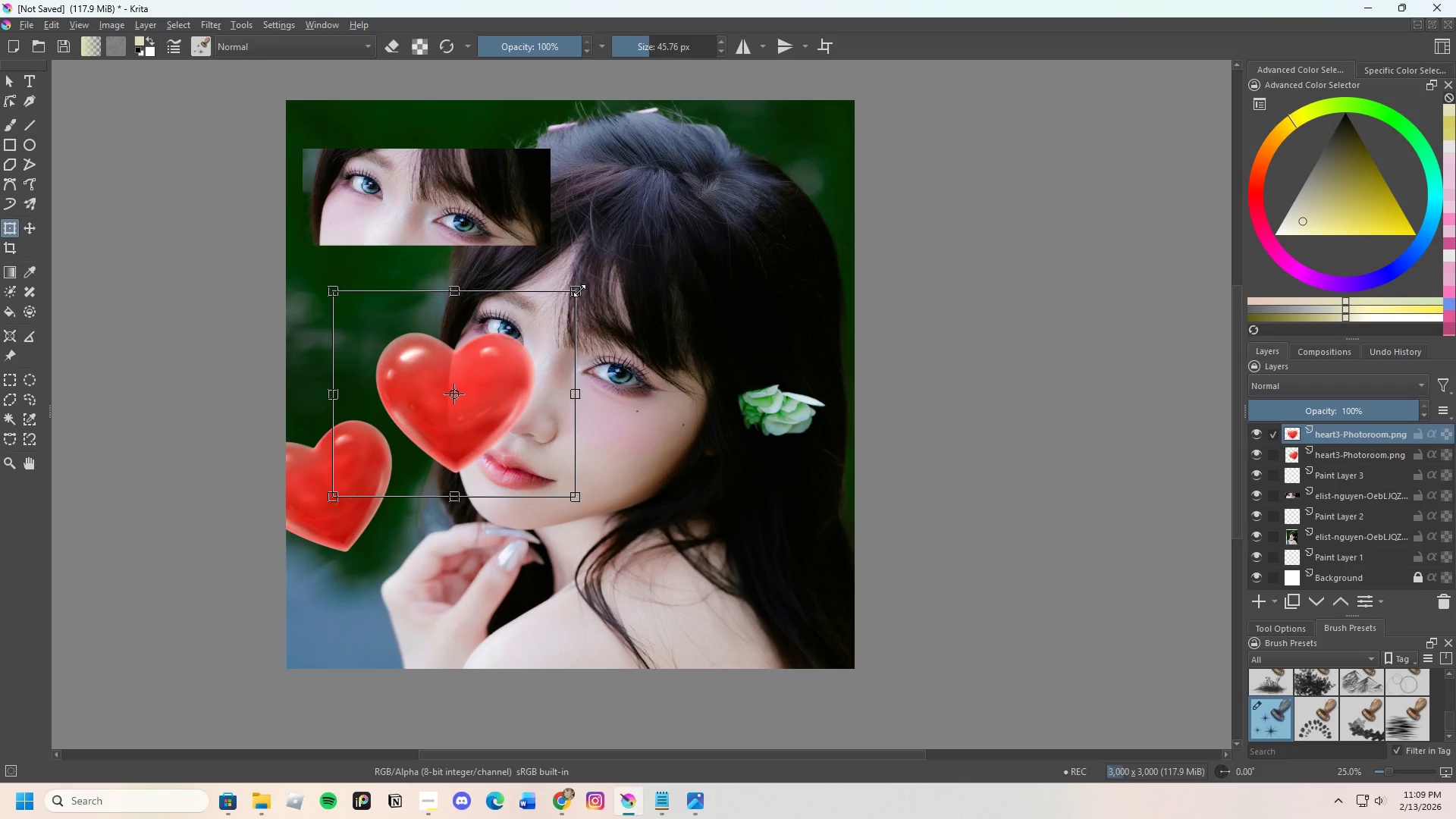 
left_click_drag(start_coordinate=[579, 291], to_coordinate=[481, 378])
 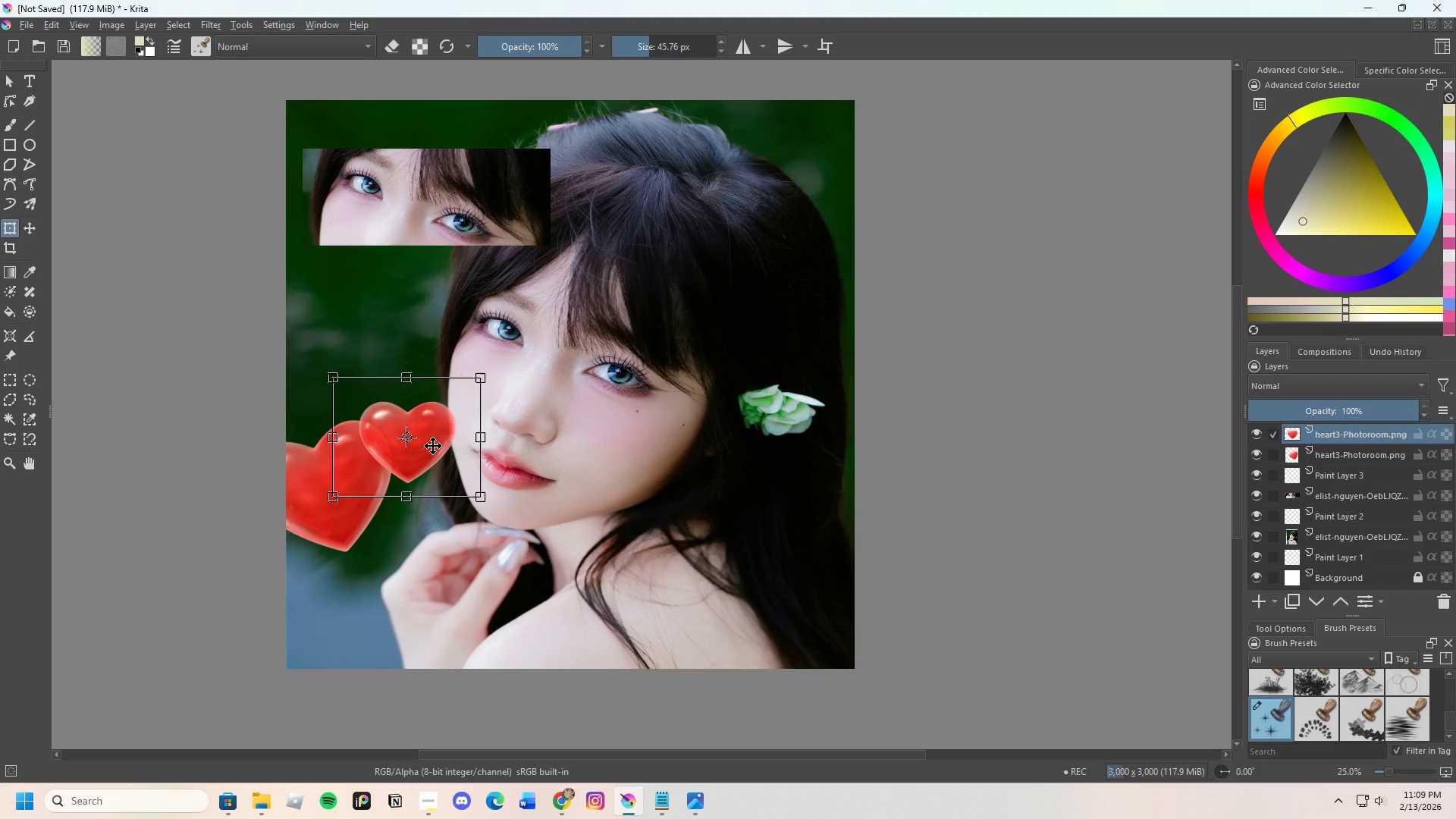 
left_click_drag(start_coordinate=[435, 435], to_coordinate=[418, 506])
 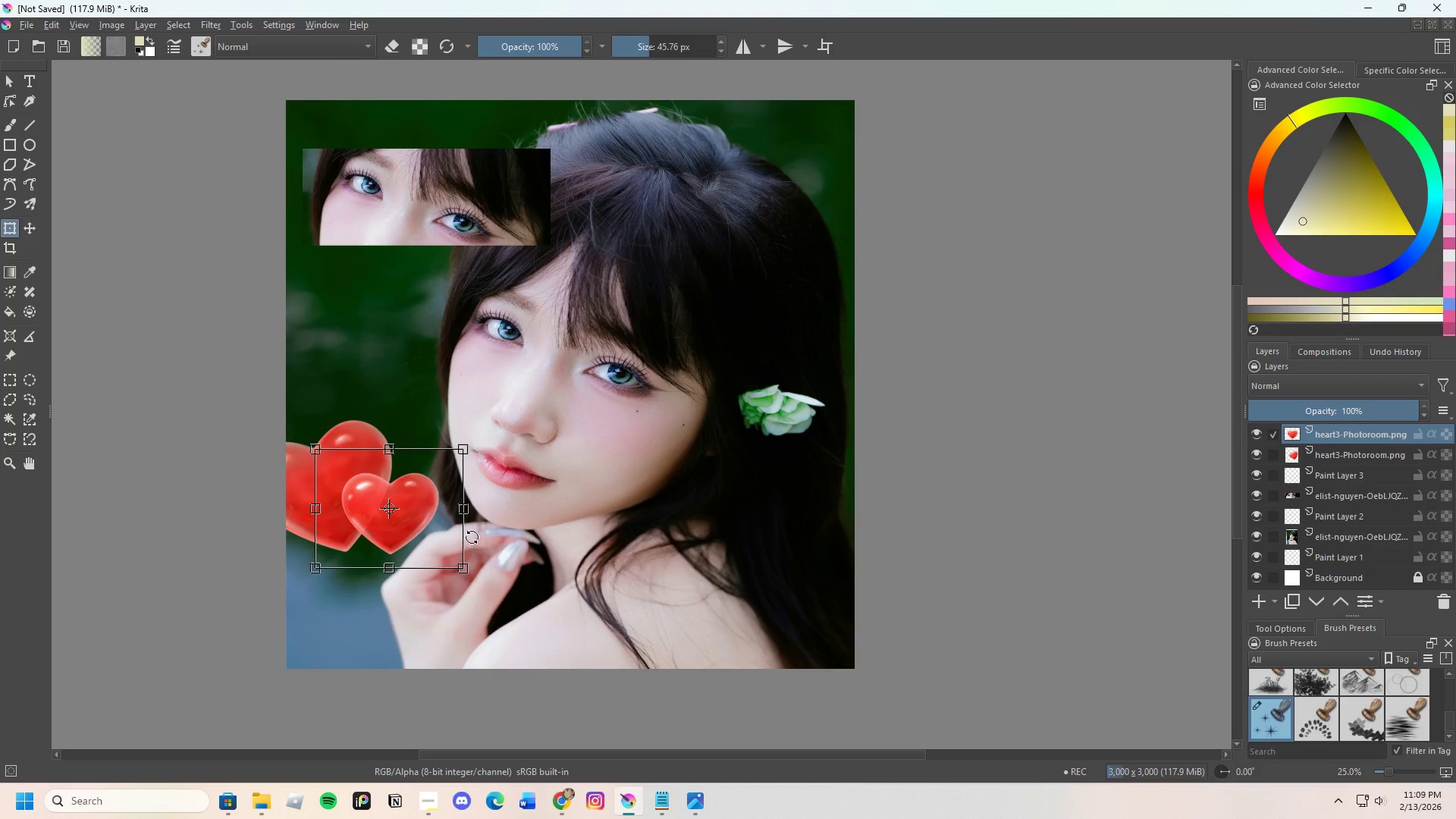 
left_click_drag(start_coordinate=[479, 534], to_coordinate=[483, 562])
 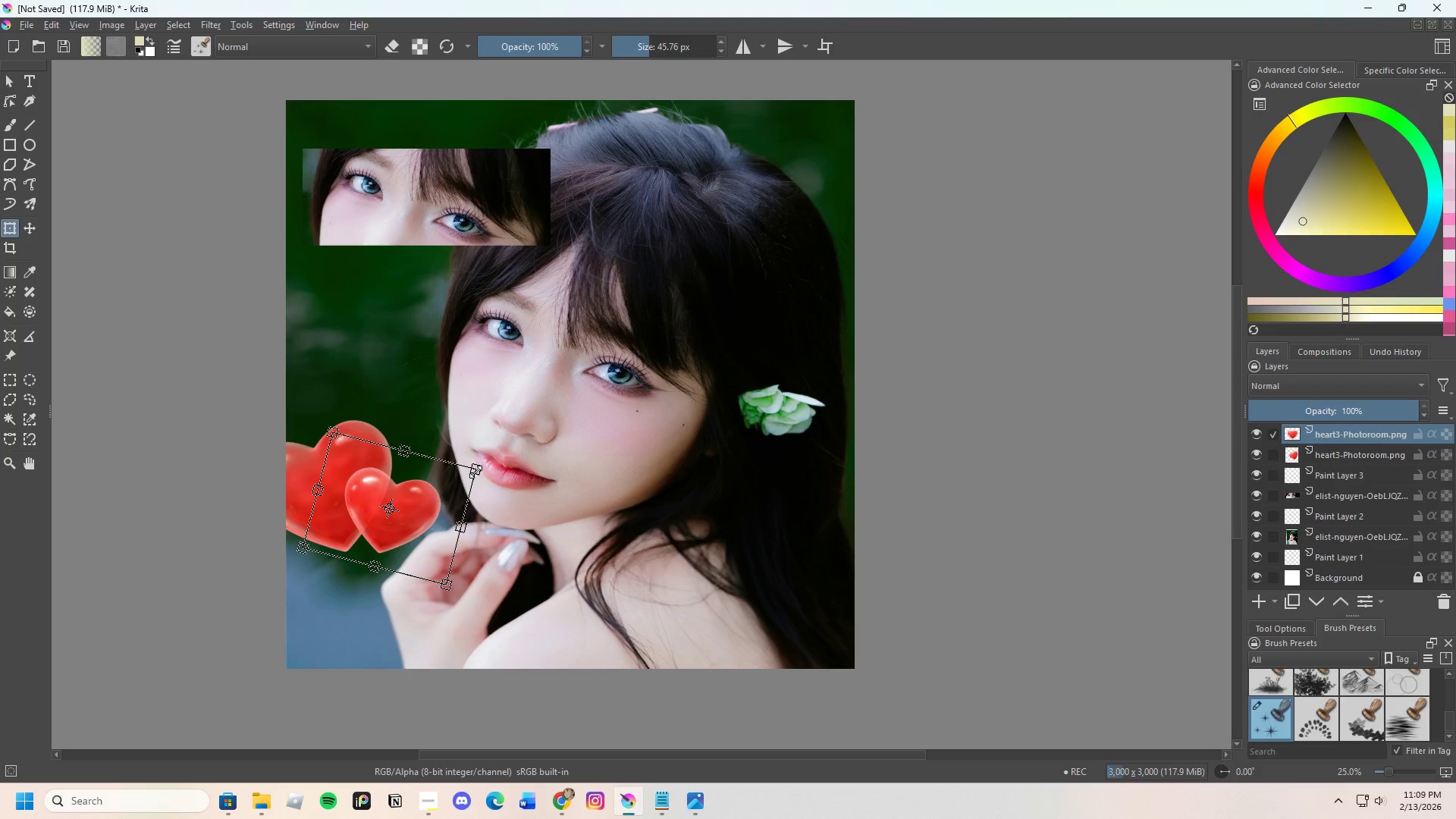 
left_click_drag(start_coordinate=[479, 469], to_coordinate=[456, 479])
 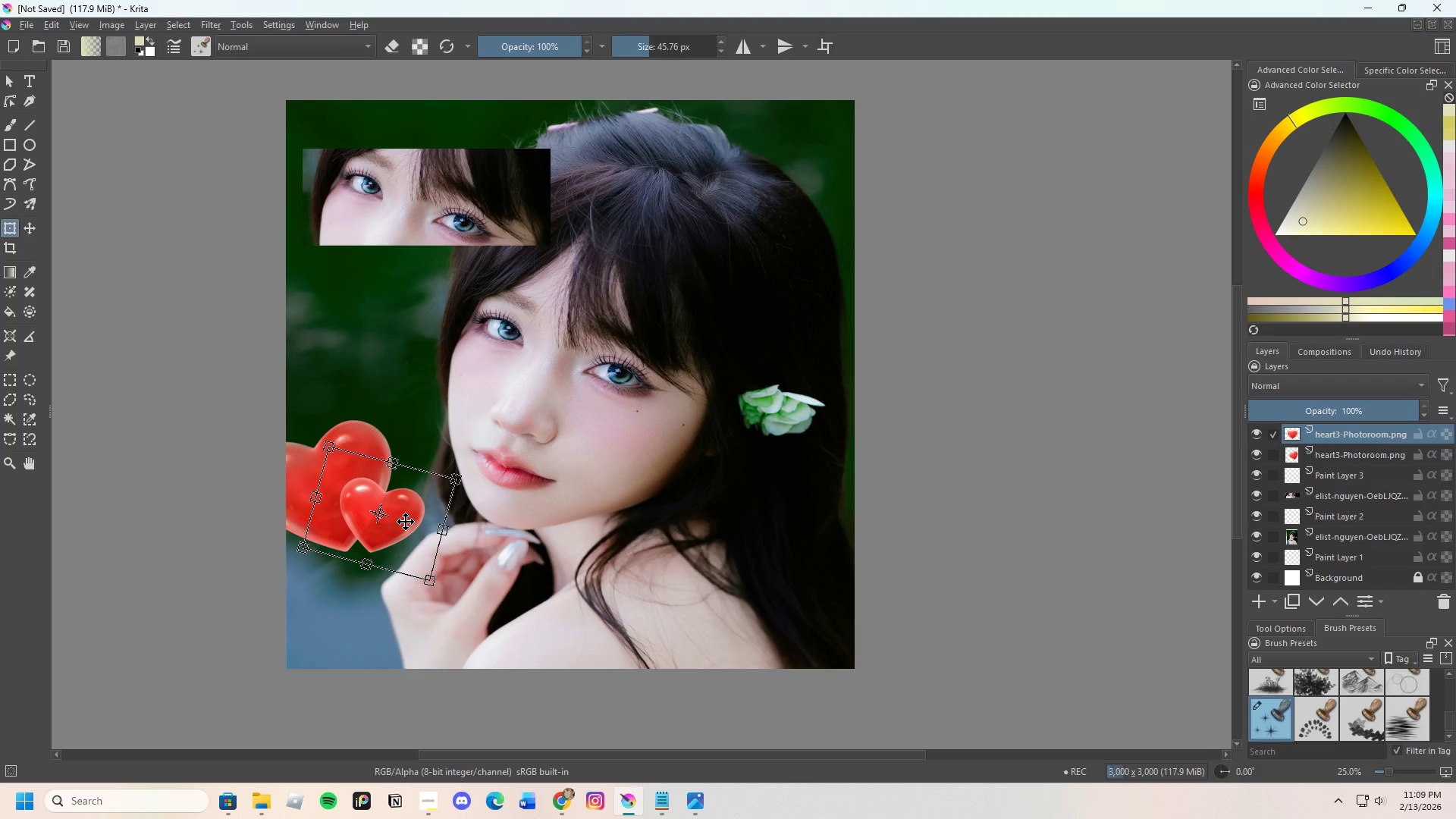 
left_click_drag(start_coordinate=[406, 522], to_coordinate=[410, 514])
 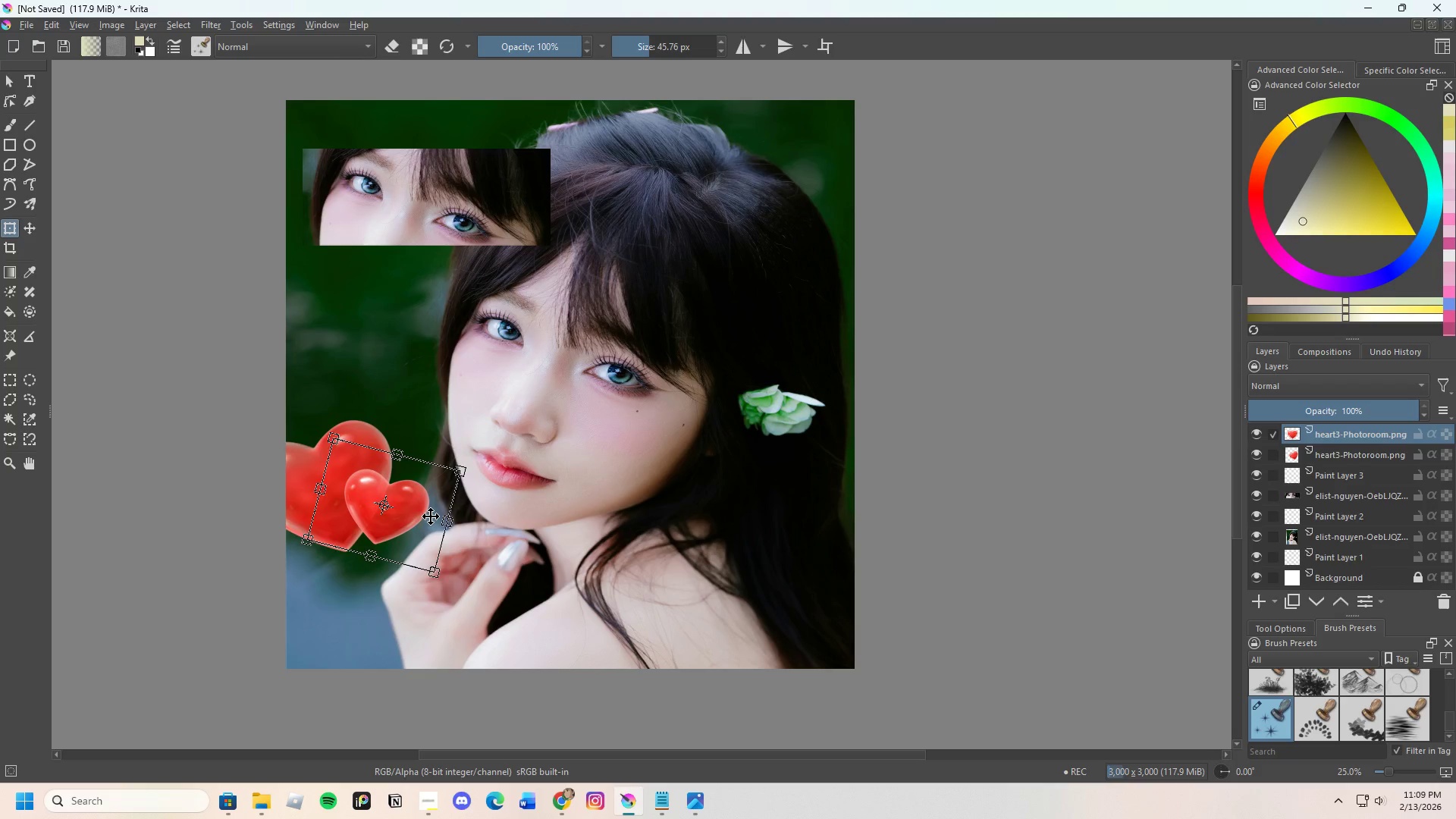 
key(Enter)
 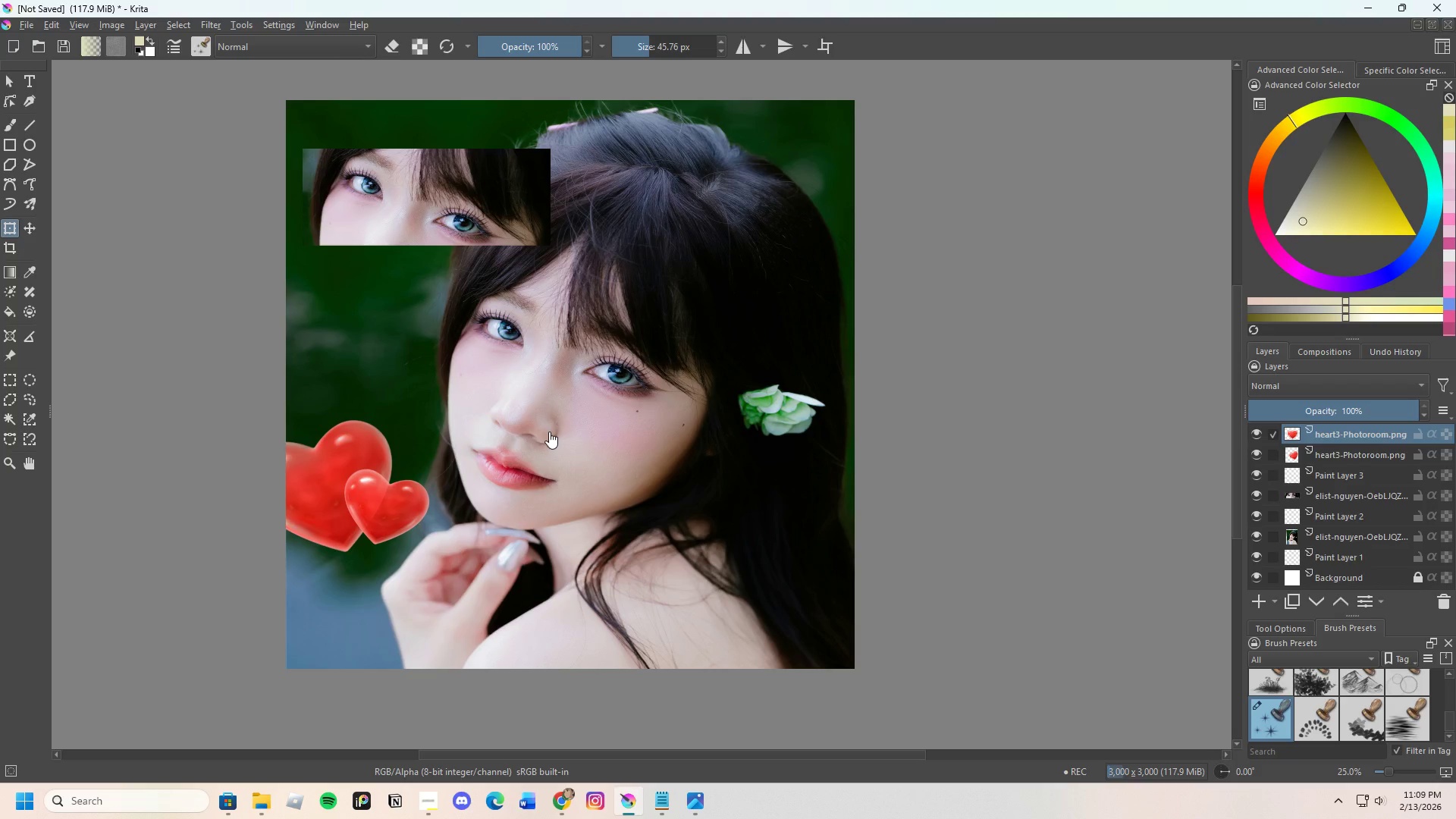 
scroll: coordinate [501, 449], scroll_direction: down, amount: 2.0
 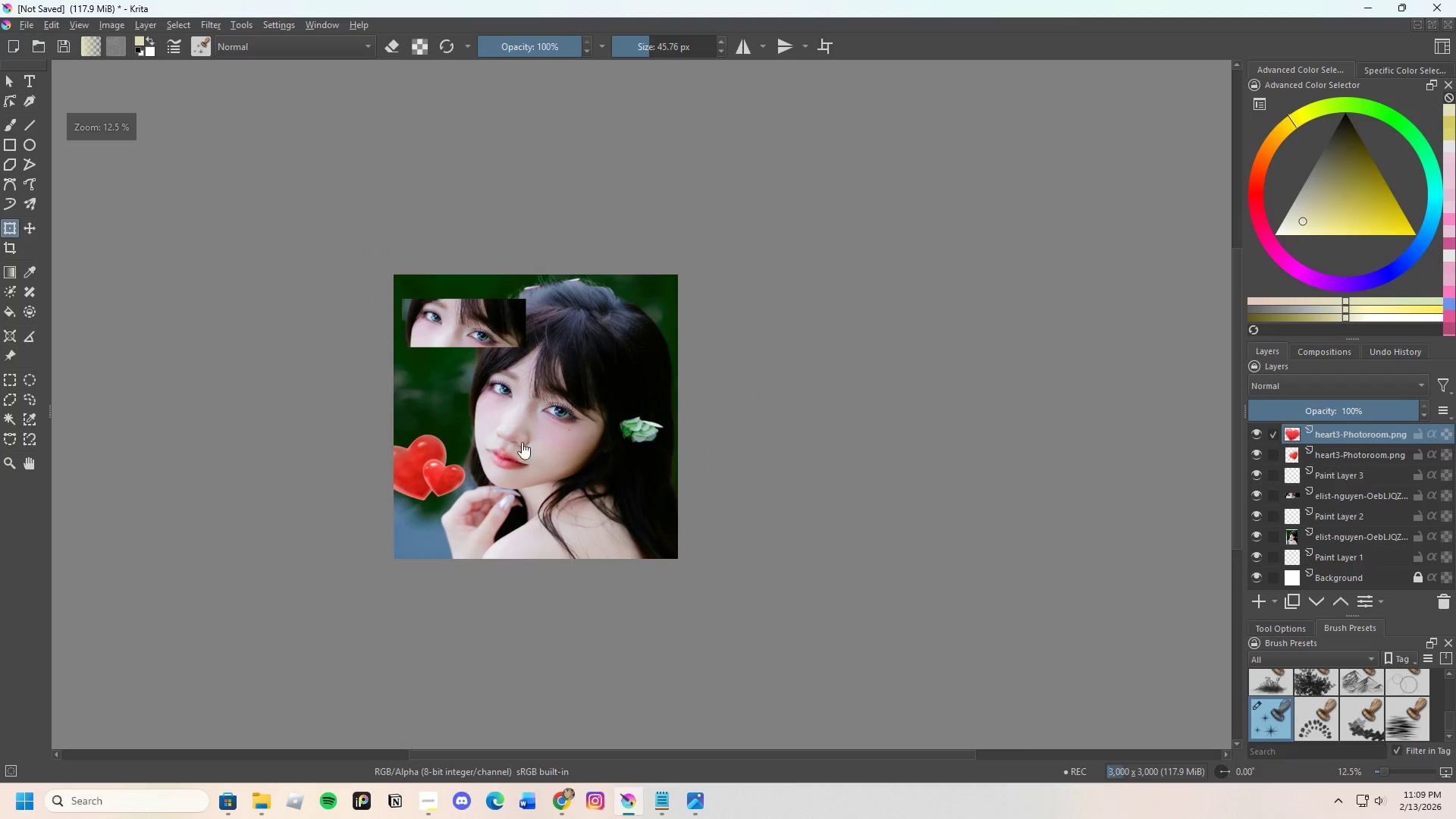 
scroll: coordinate [489, 403], scroll_direction: up, amount: 2.0
 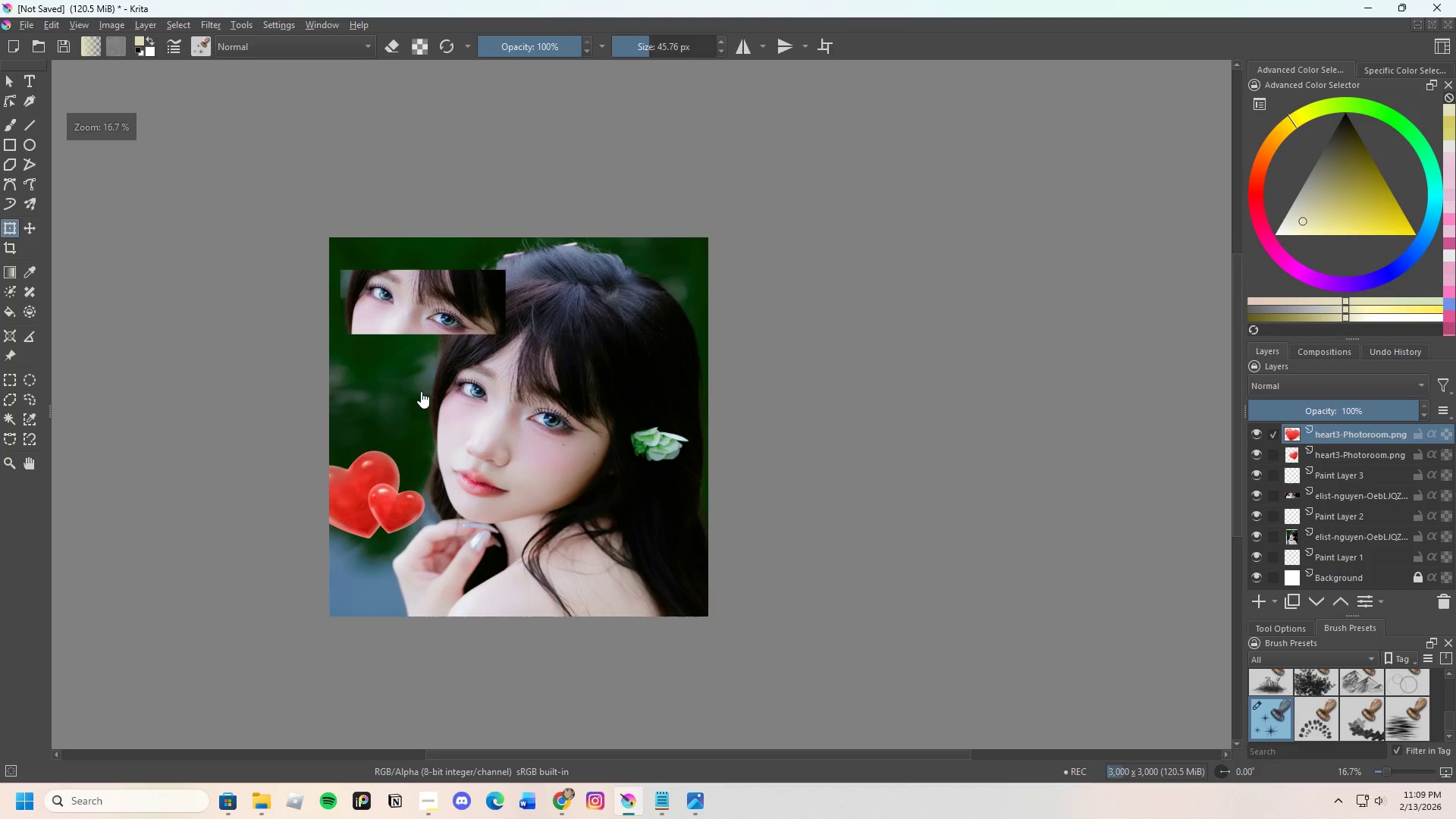 
scroll: coordinate [429, 397], scroll_direction: down, amount: 1.0
 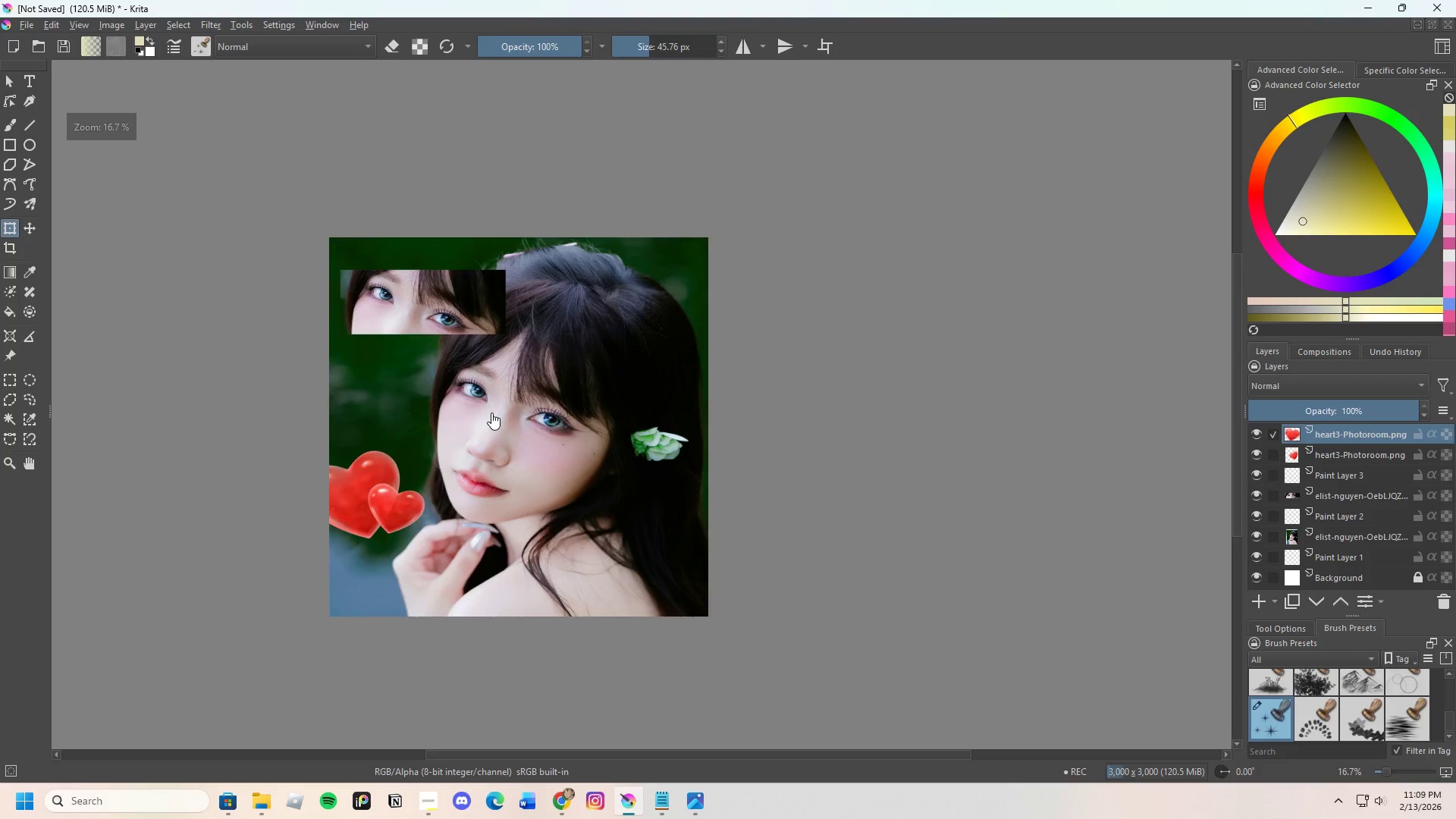 
scroll: coordinate [491, 413], scroll_direction: up, amount: 1.0
 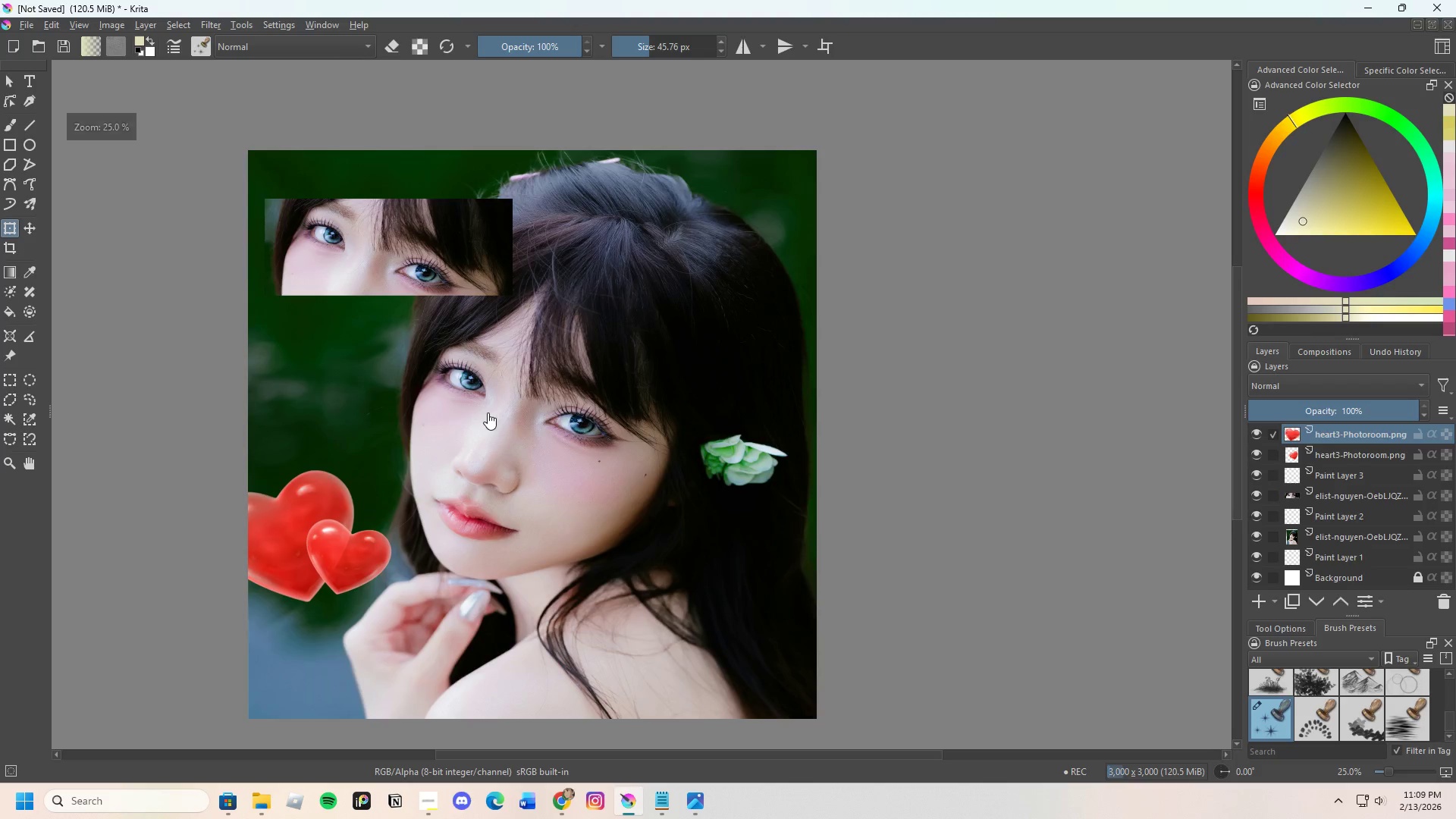 
scroll: coordinate [488, 413], scroll_direction: down, amount: 1.0
 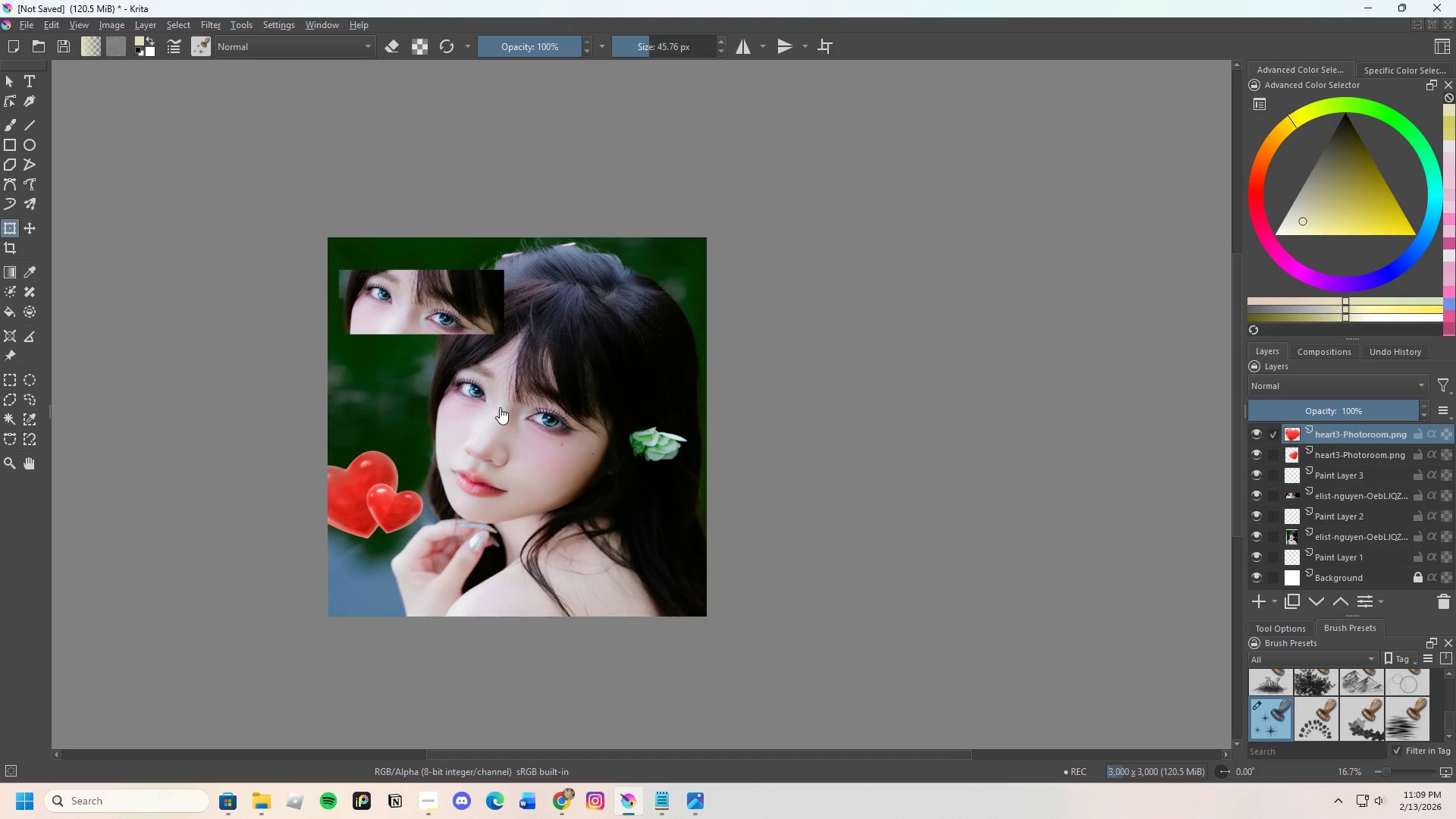 
scroll: coordinate [500, 407], scroll_direction: up, amount: 1.0
 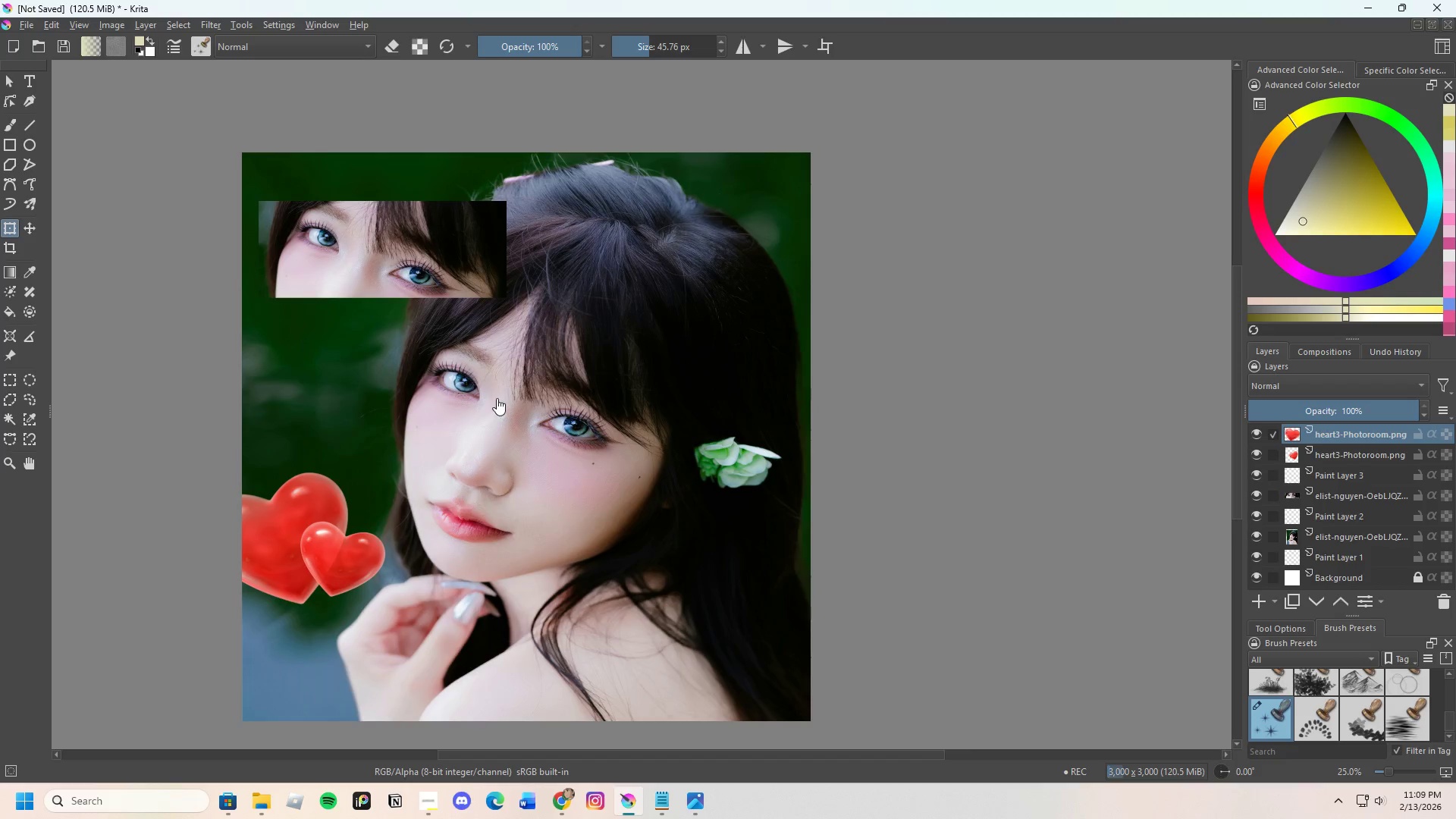 
scroll: coordinate [485, 383], scroll_direction: down, amount: 1.0
 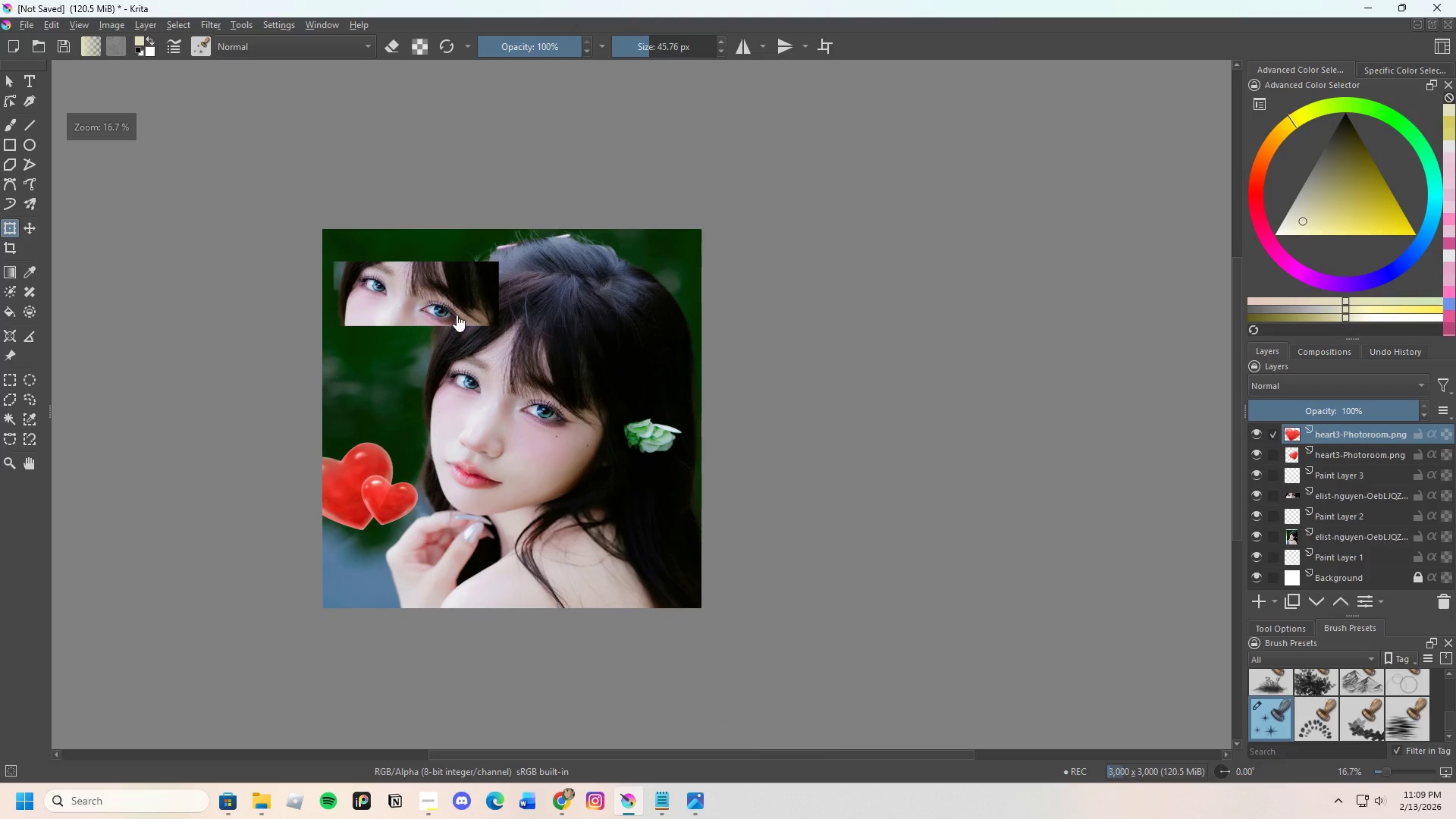 
scroll: coordinate [457, 315], scroll_direction: up, amount: 1.0
 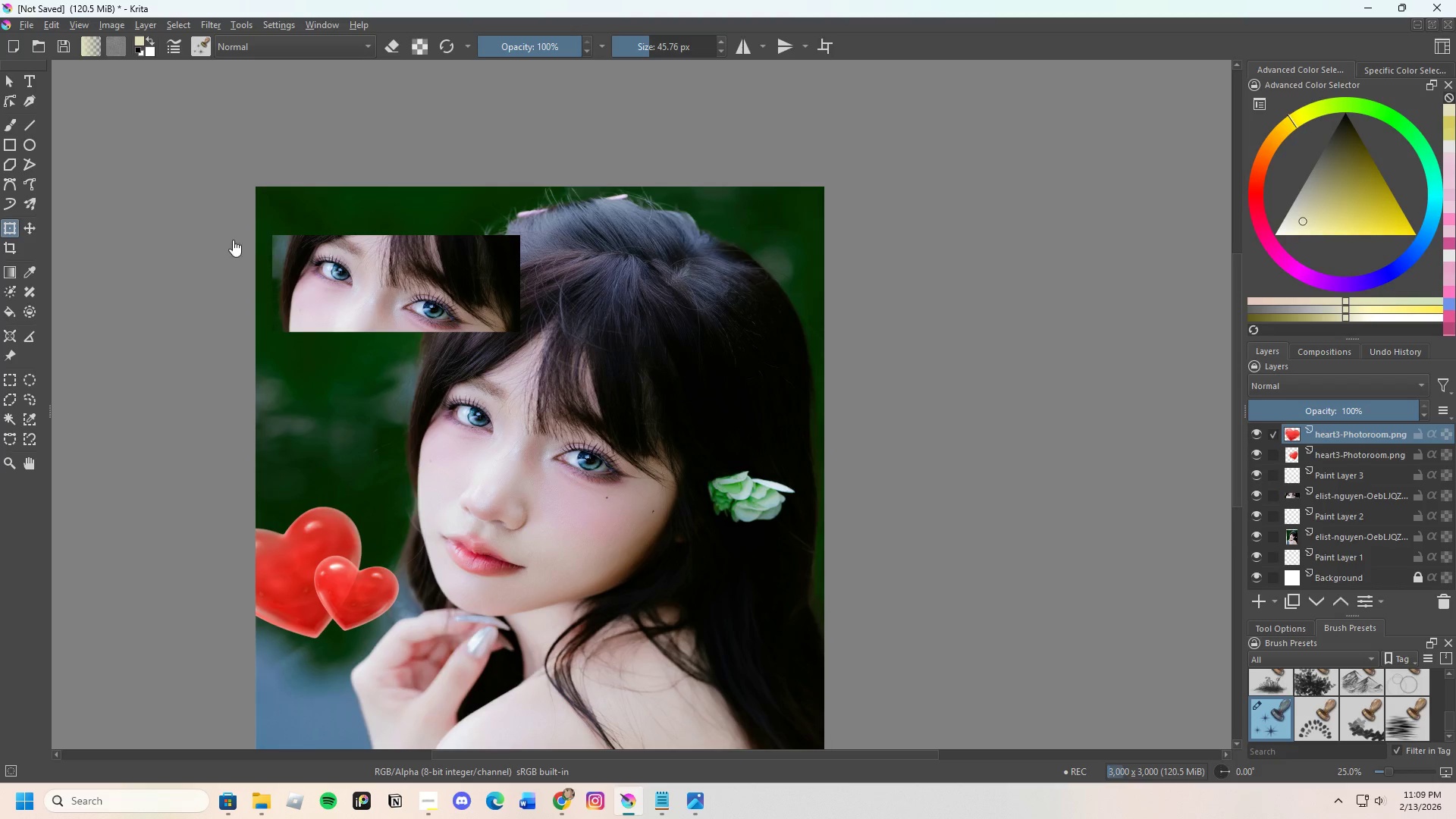 
wait(5.43)
 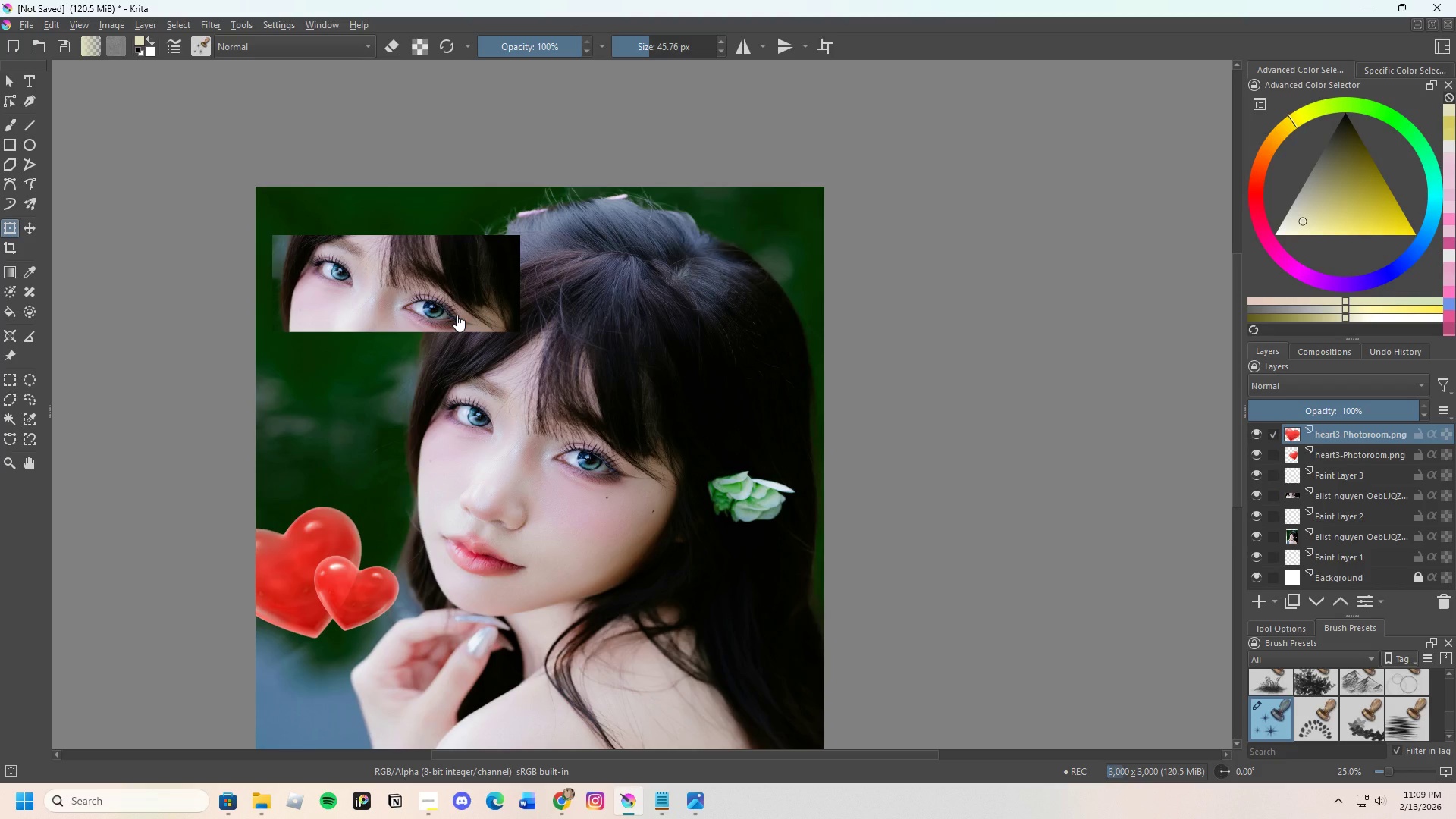 
left_click([26, 122])
 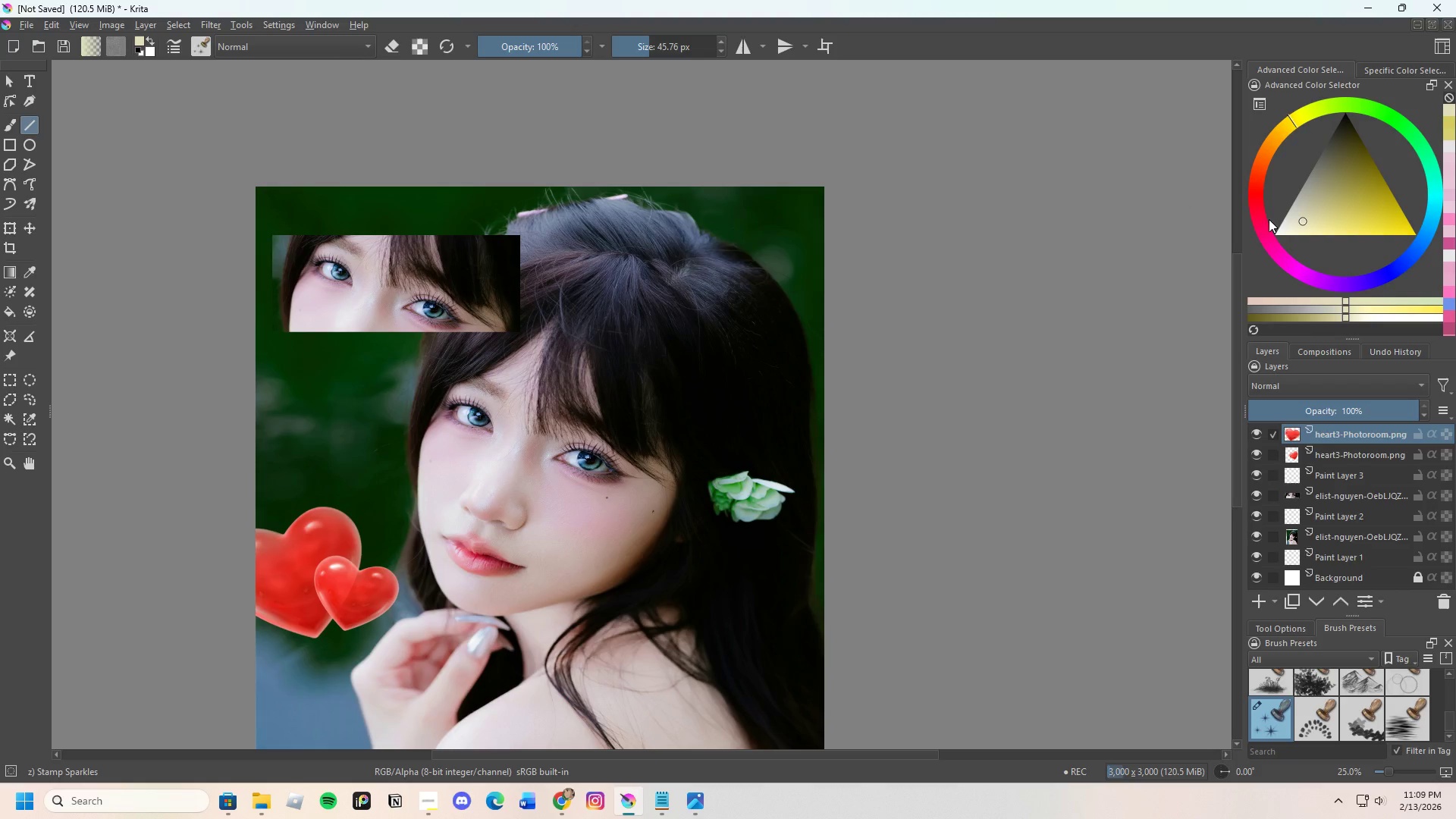 
left_click([1291, 262])
 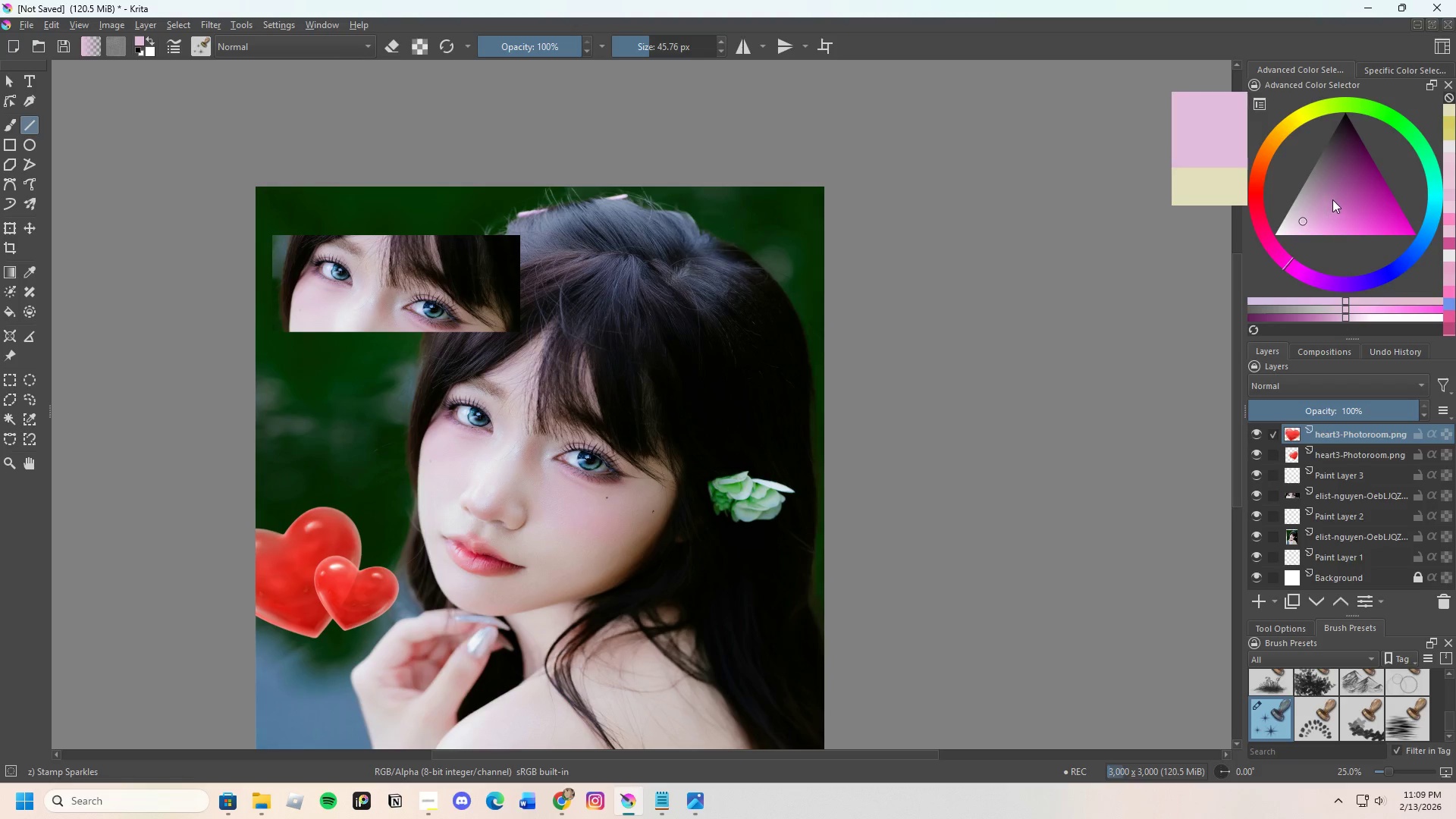 
left_click_drag(start_coordinate=[1332, 199], to_coordinate=[1346, 221])
 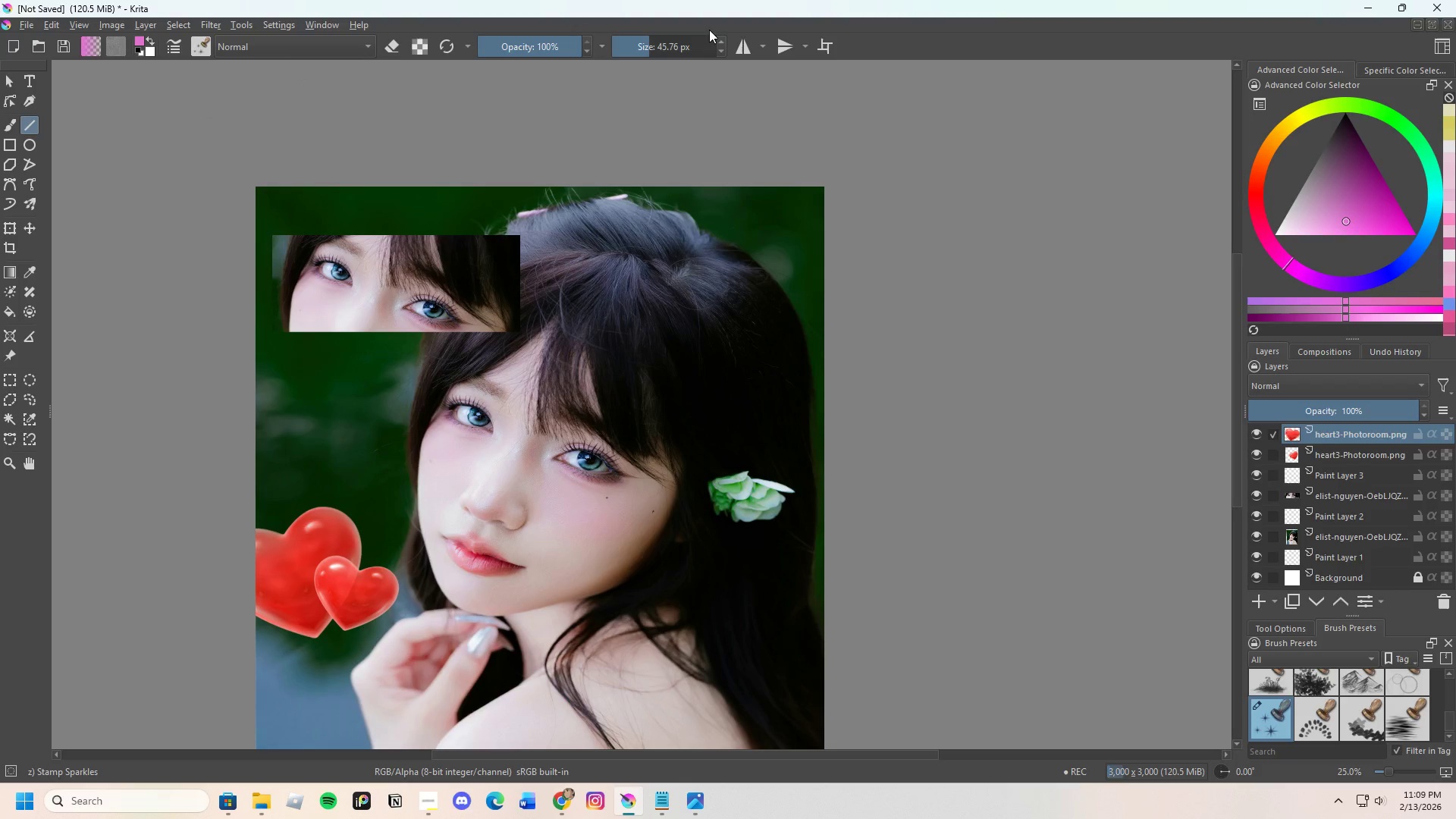 
left_click_drag(start_coordinate=[654, 42], to_coordinate=[661, 42])
 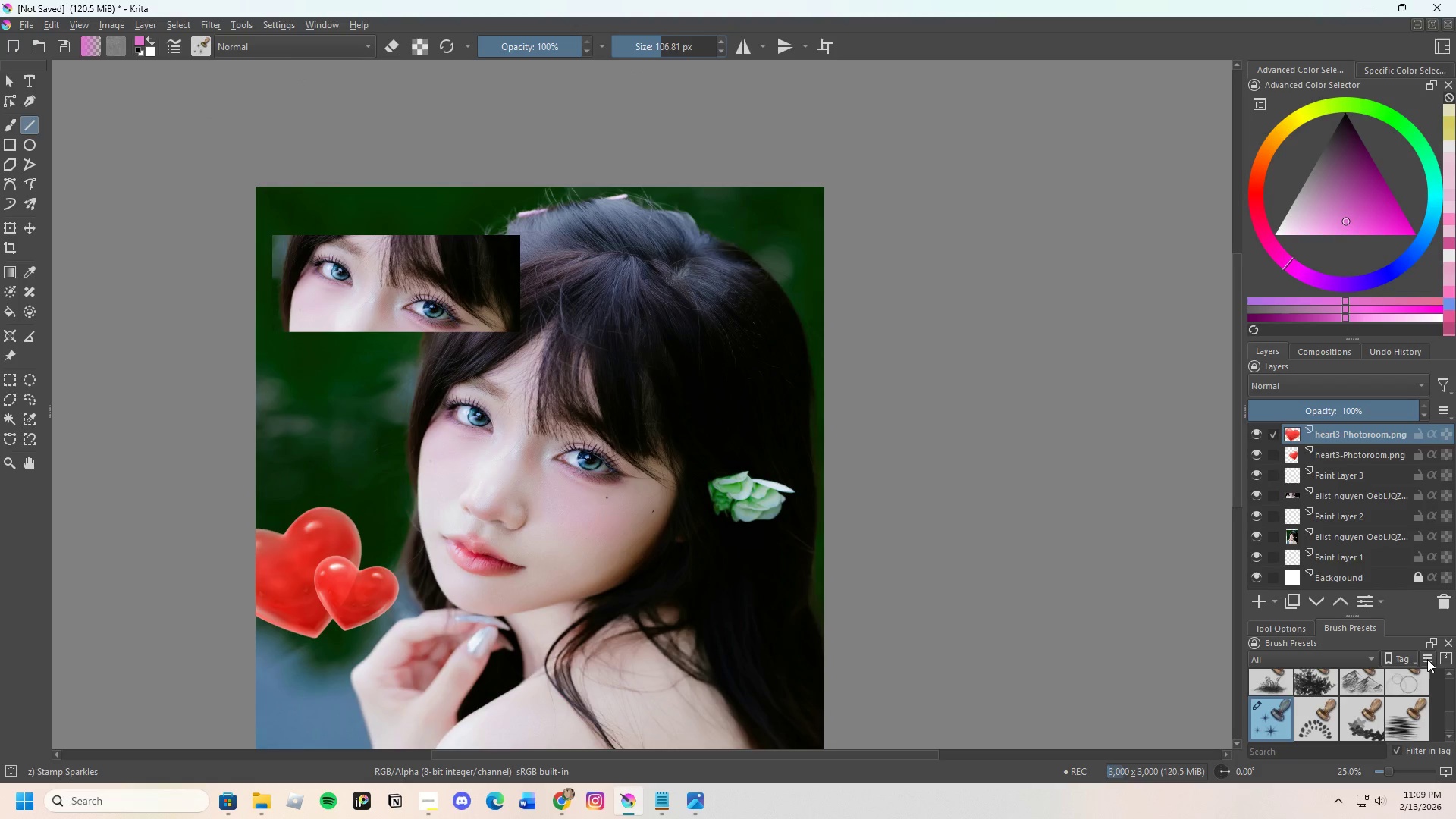 
scroll: coordinate [1366, 714], scroll_direction: up, amount: 21.0
 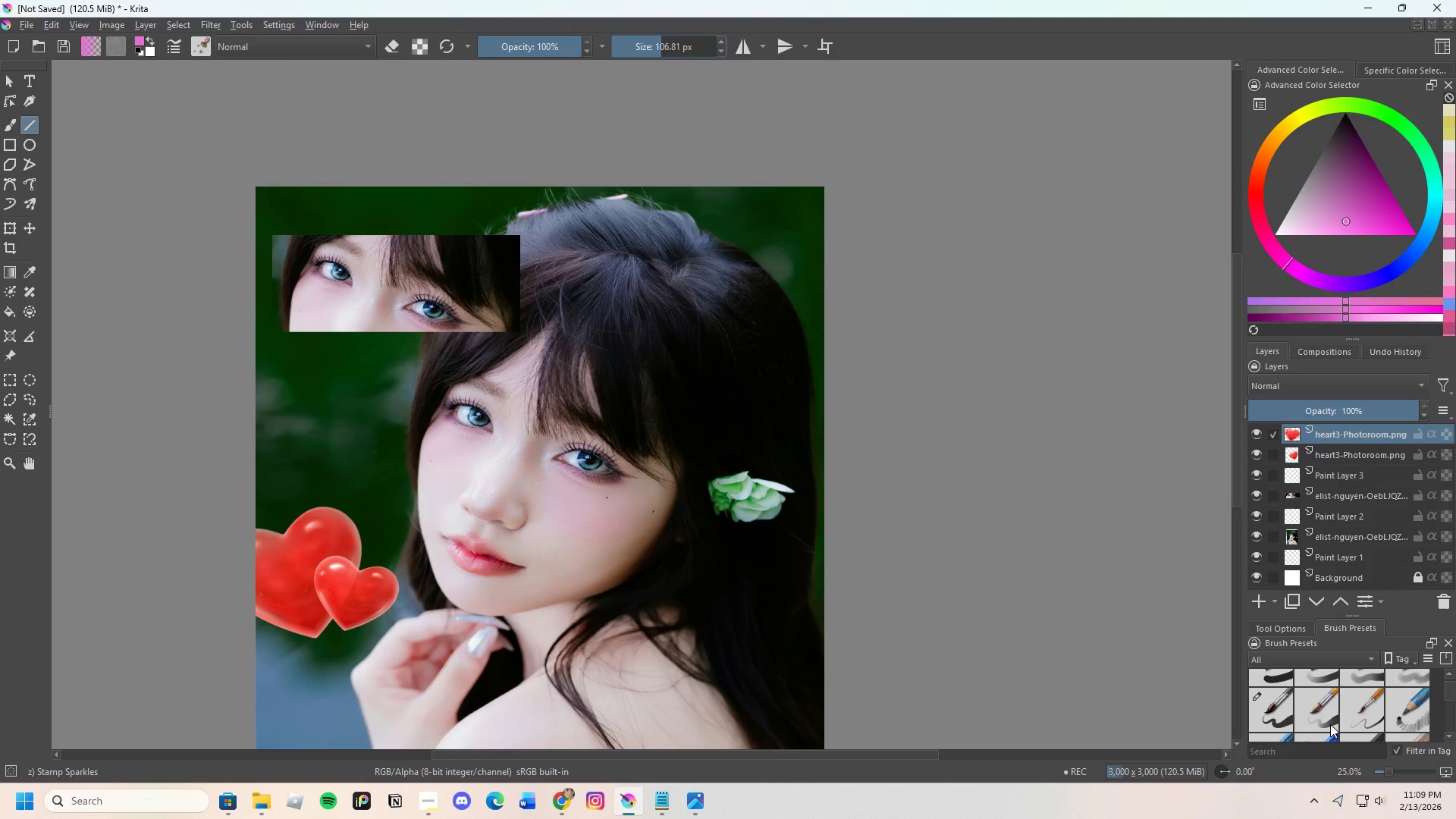 
left_click([1330, 724])
 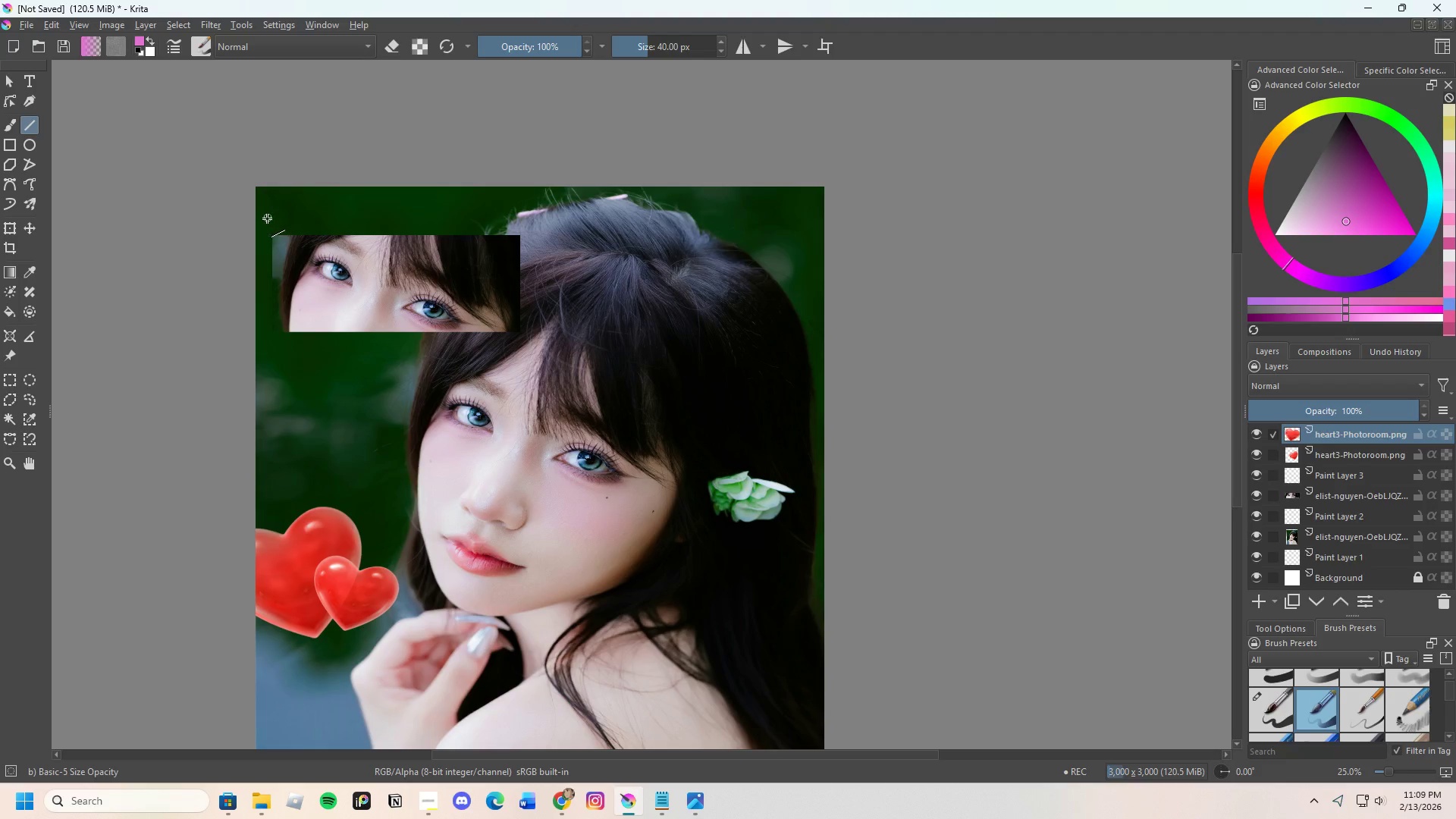 
left_click_drag(start_coordinate=[266, 231], to_coordinate=[523, 232])
 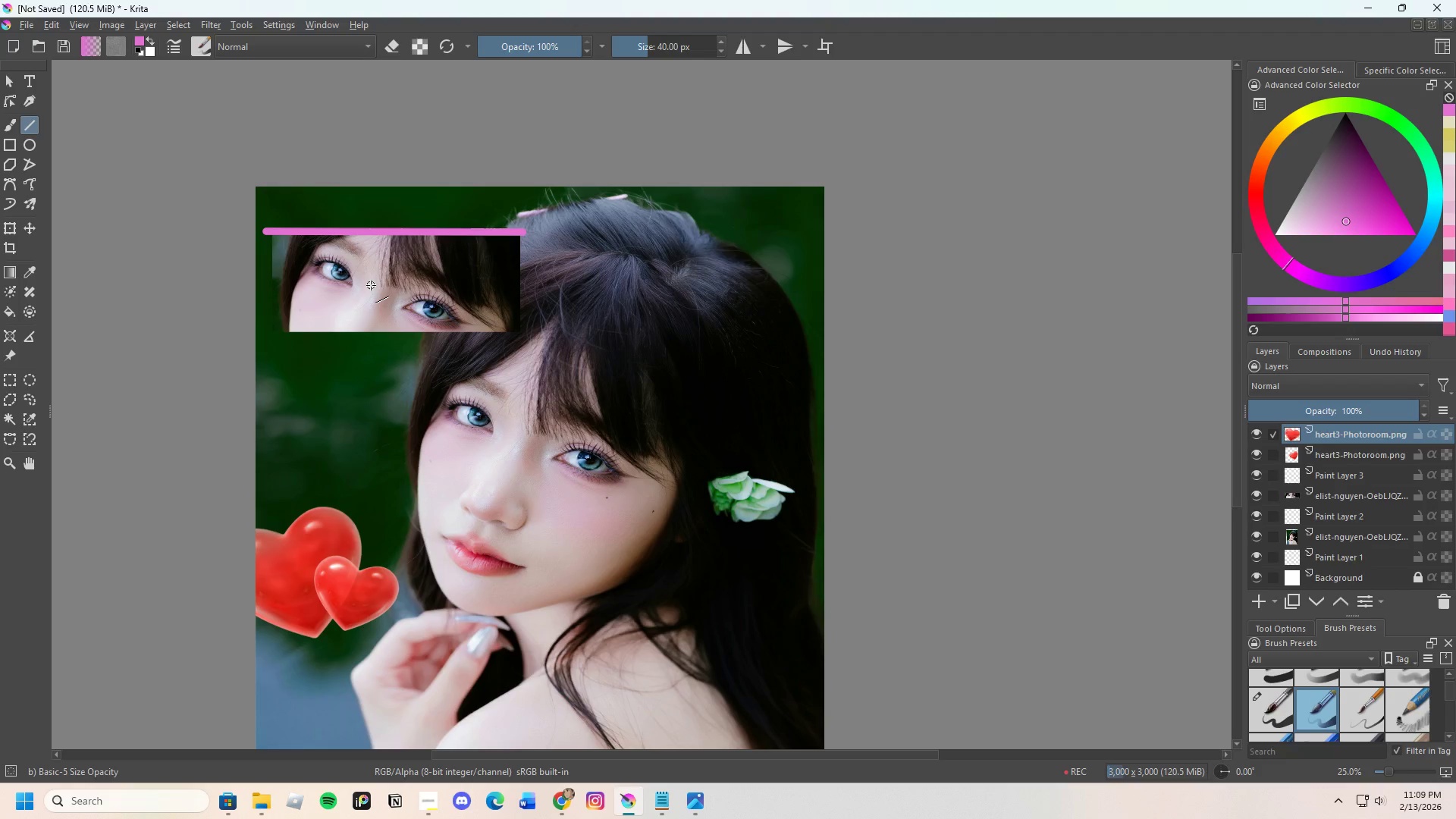 
scroll: coordinate [372, 286], scroll_direction: up, amount: 1.0
 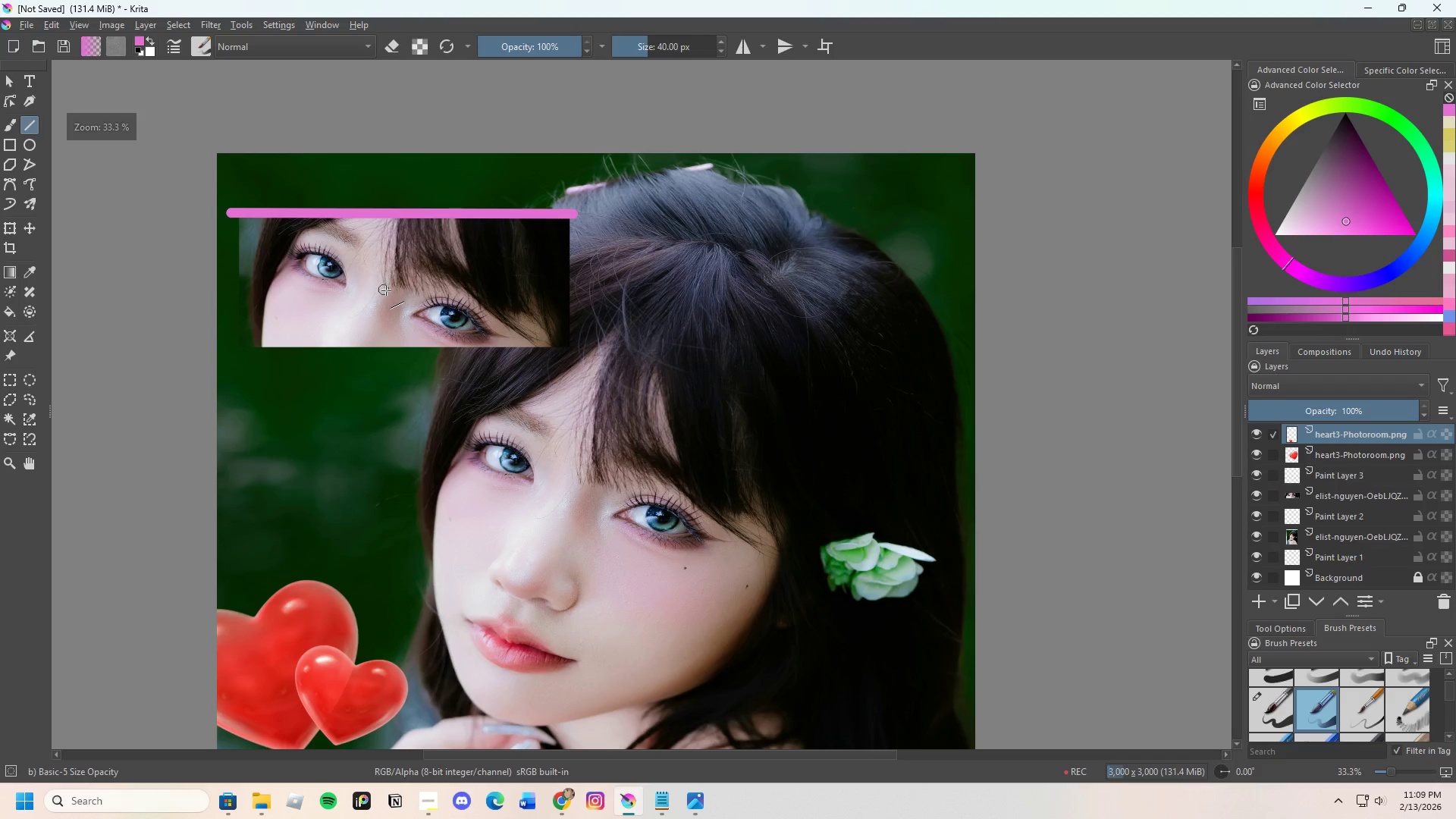 
key(Control+Z)
 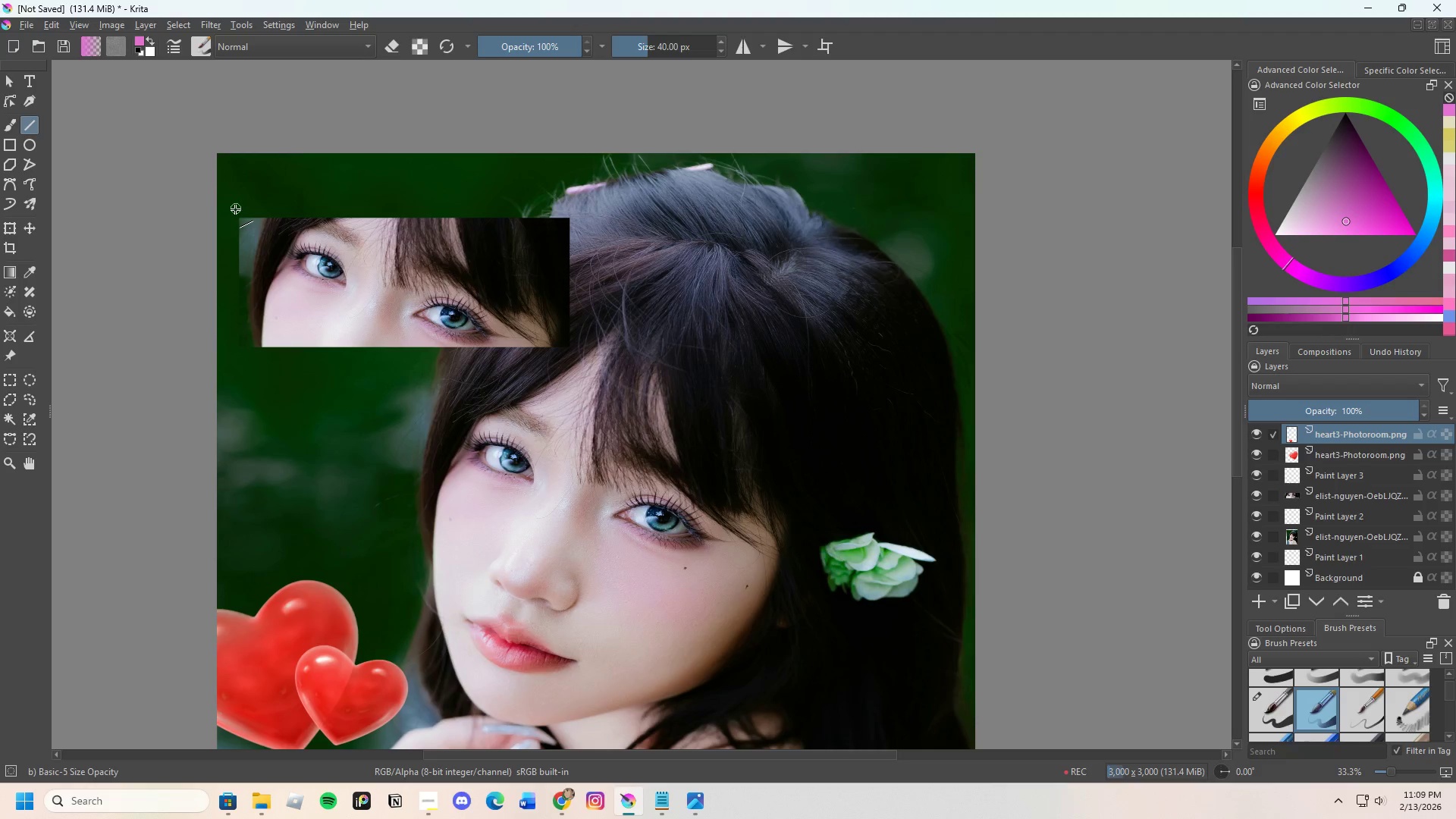 
left_click_drag(start_coordinate=[234, 212], to_coordinate=[576, 215])
 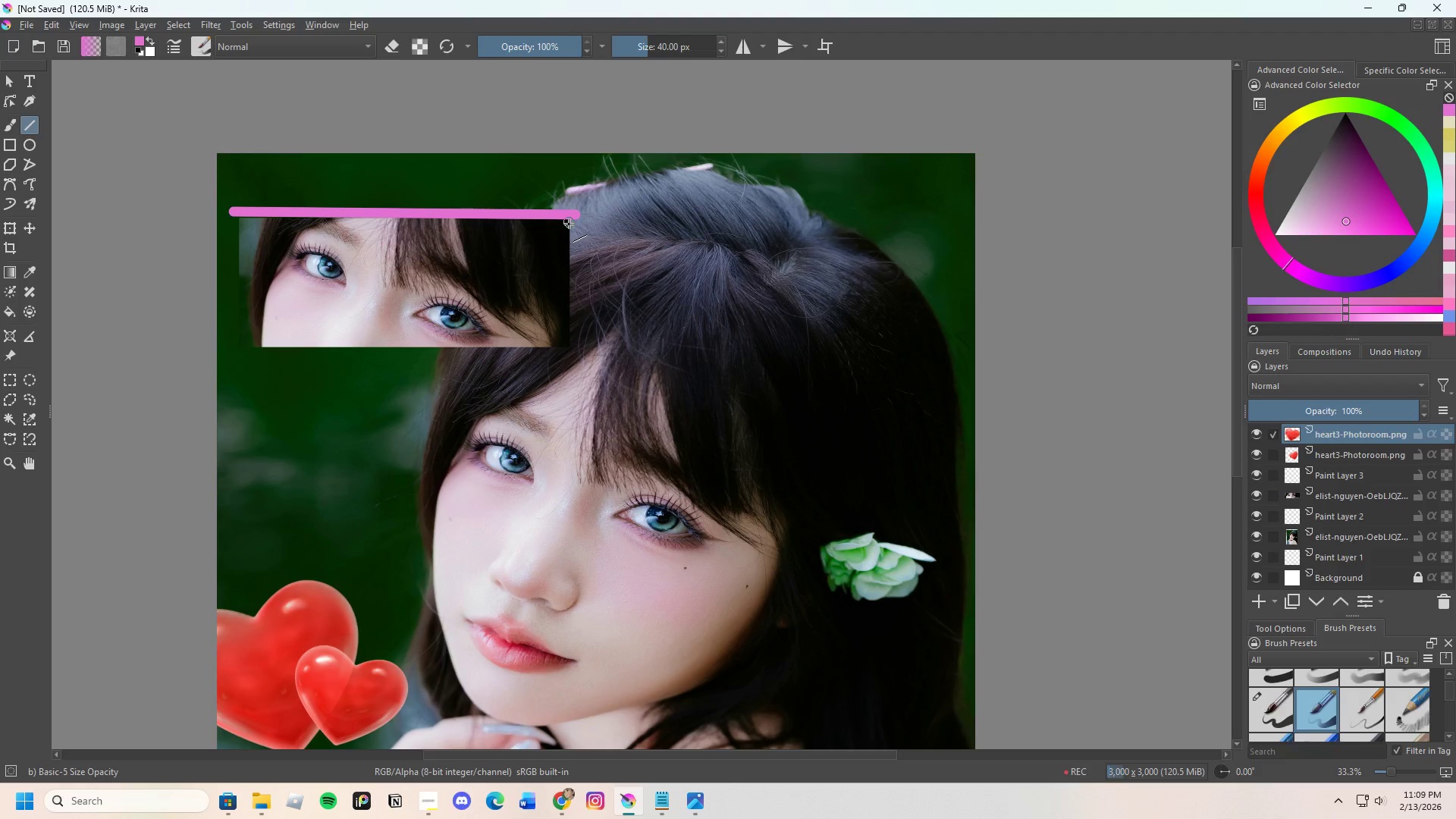 
key(Control+Z)
 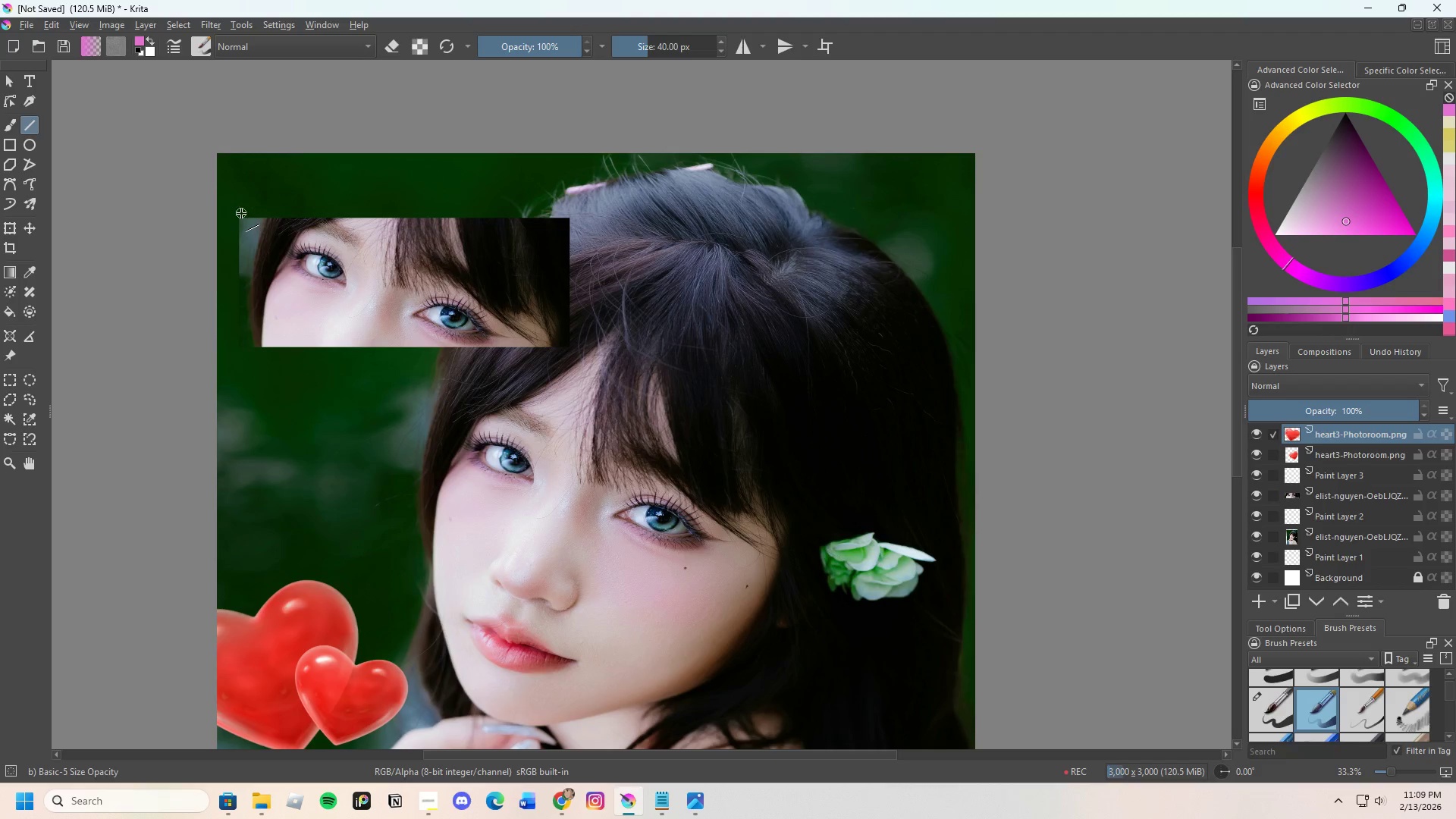 
left_click_drag(start_coordinate=[237, 213], to_coordinate=[569, 215])
 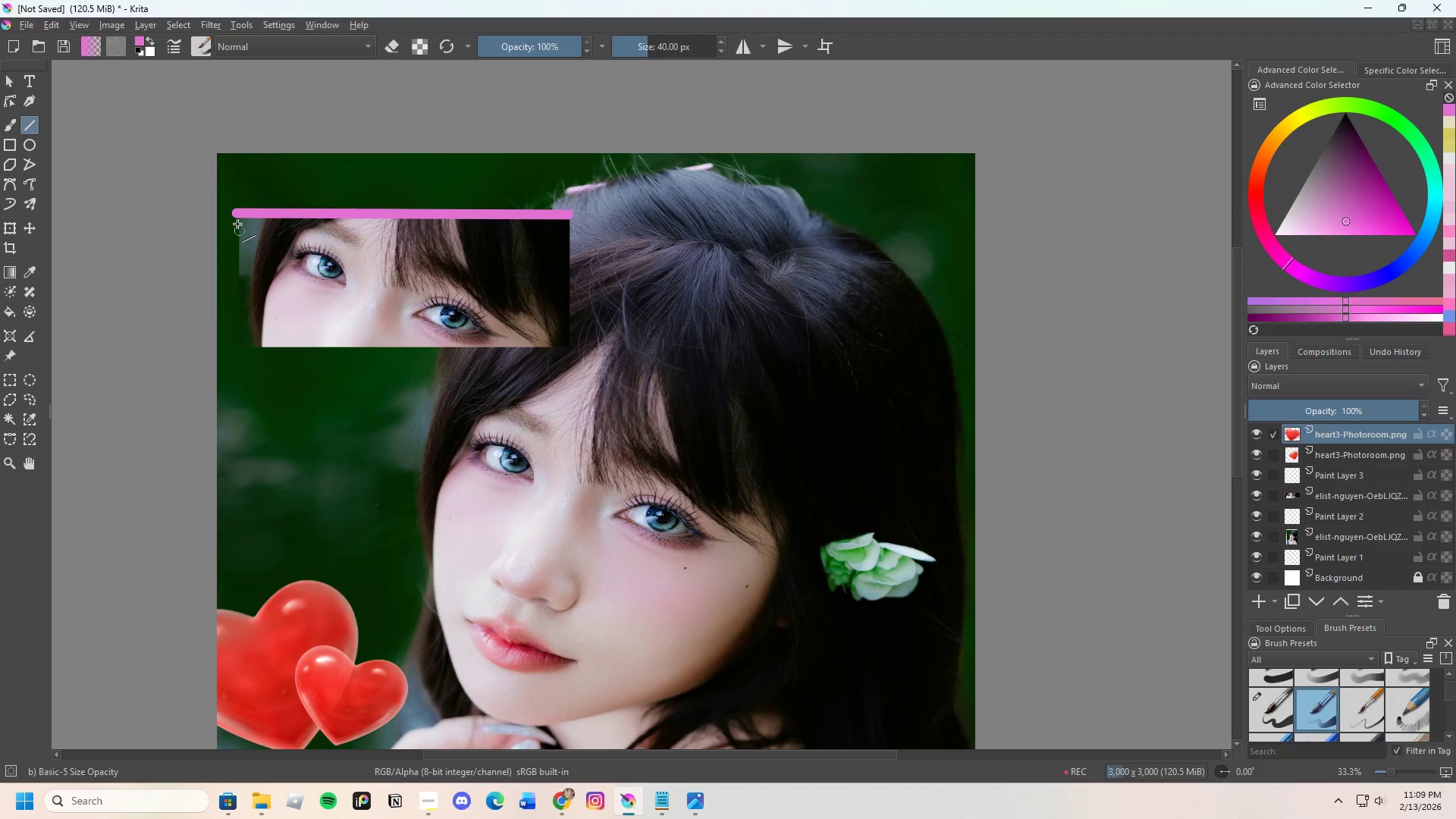 
left_click_drag(start_coordinate=[236, 217], to_coordinate=[237, 356])
 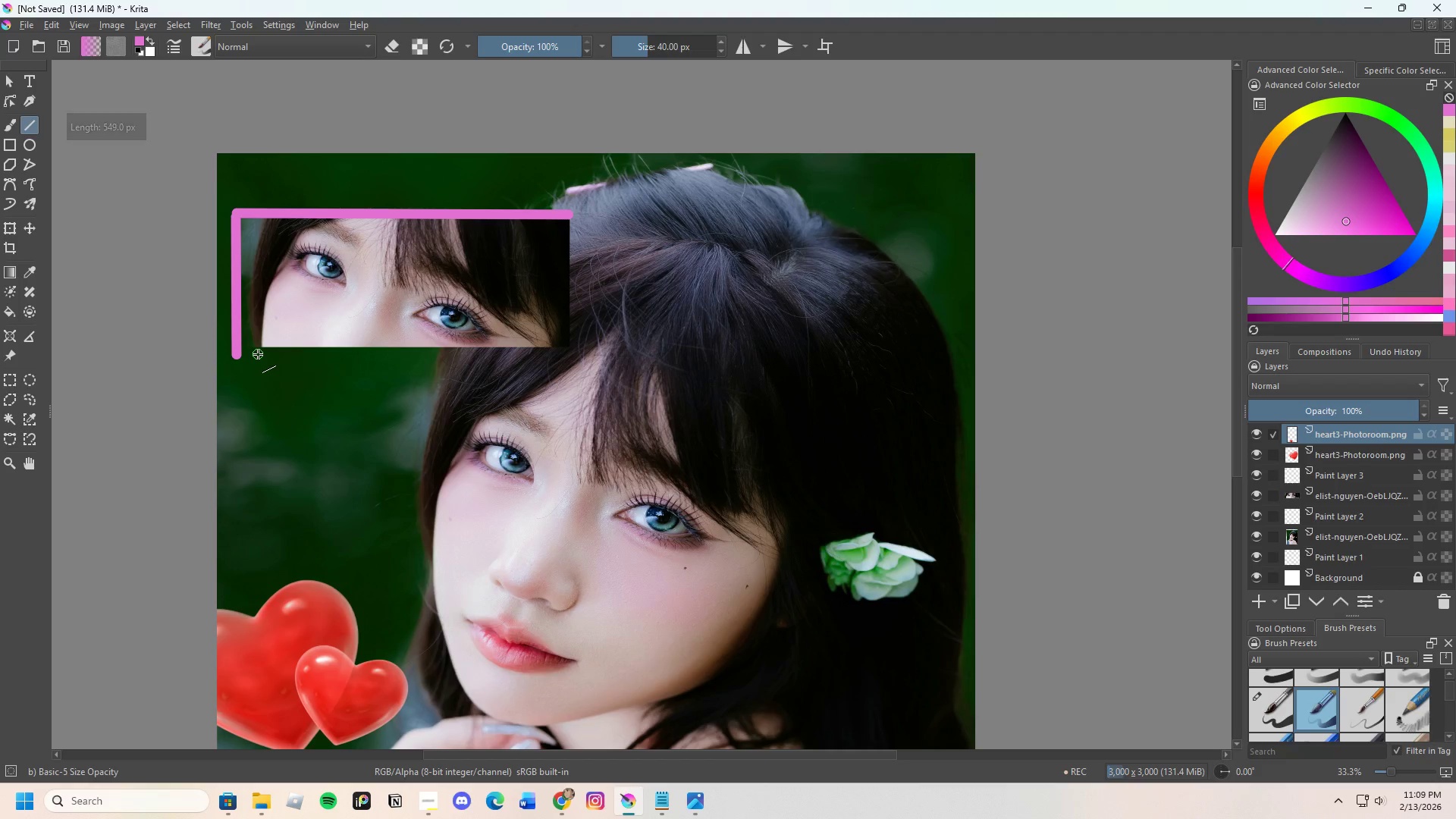 
key(Control+Z)
 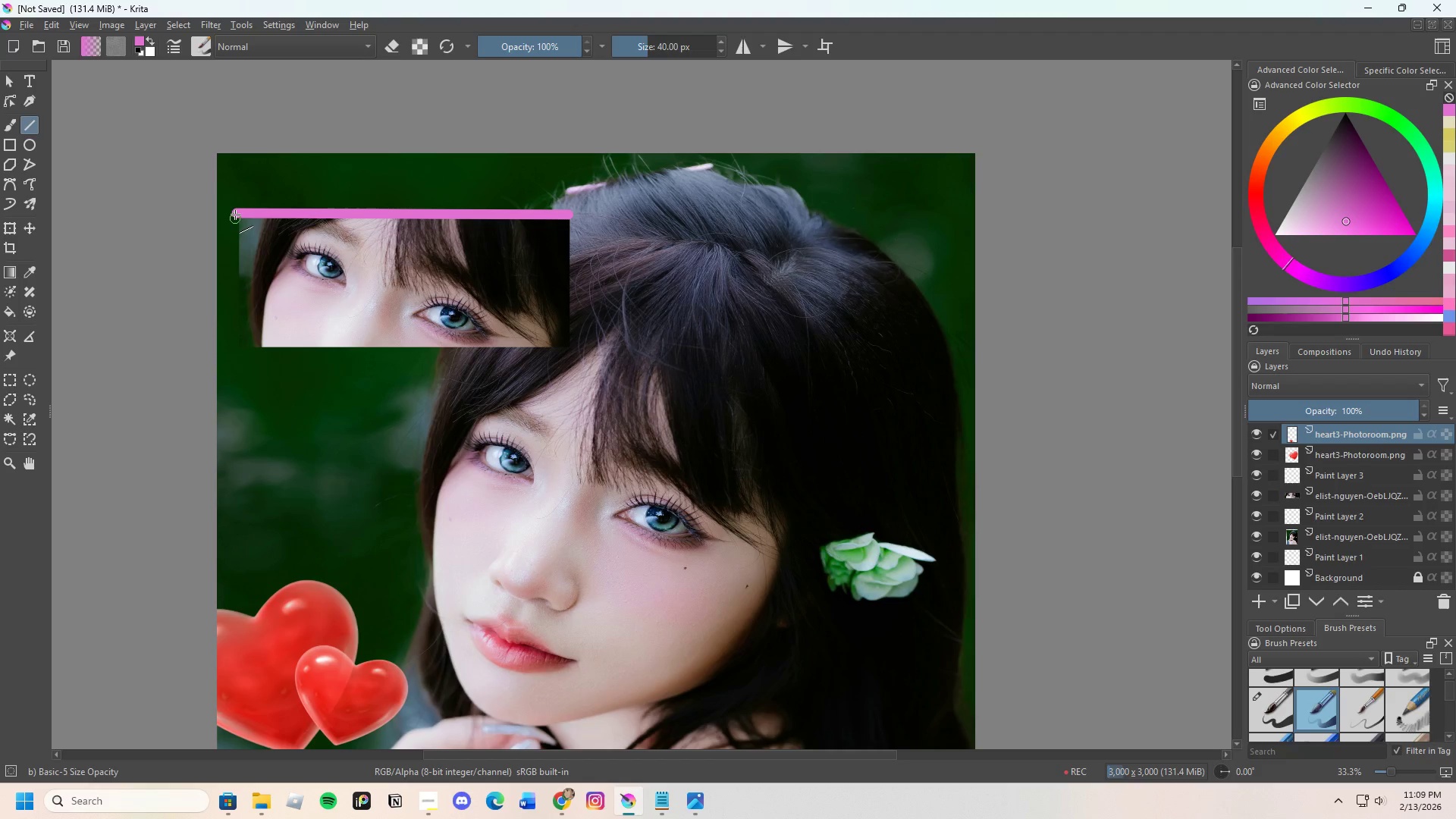 
left_click_drag(start_coordinate=[235, 214], to_coordinate=[236, 347])
 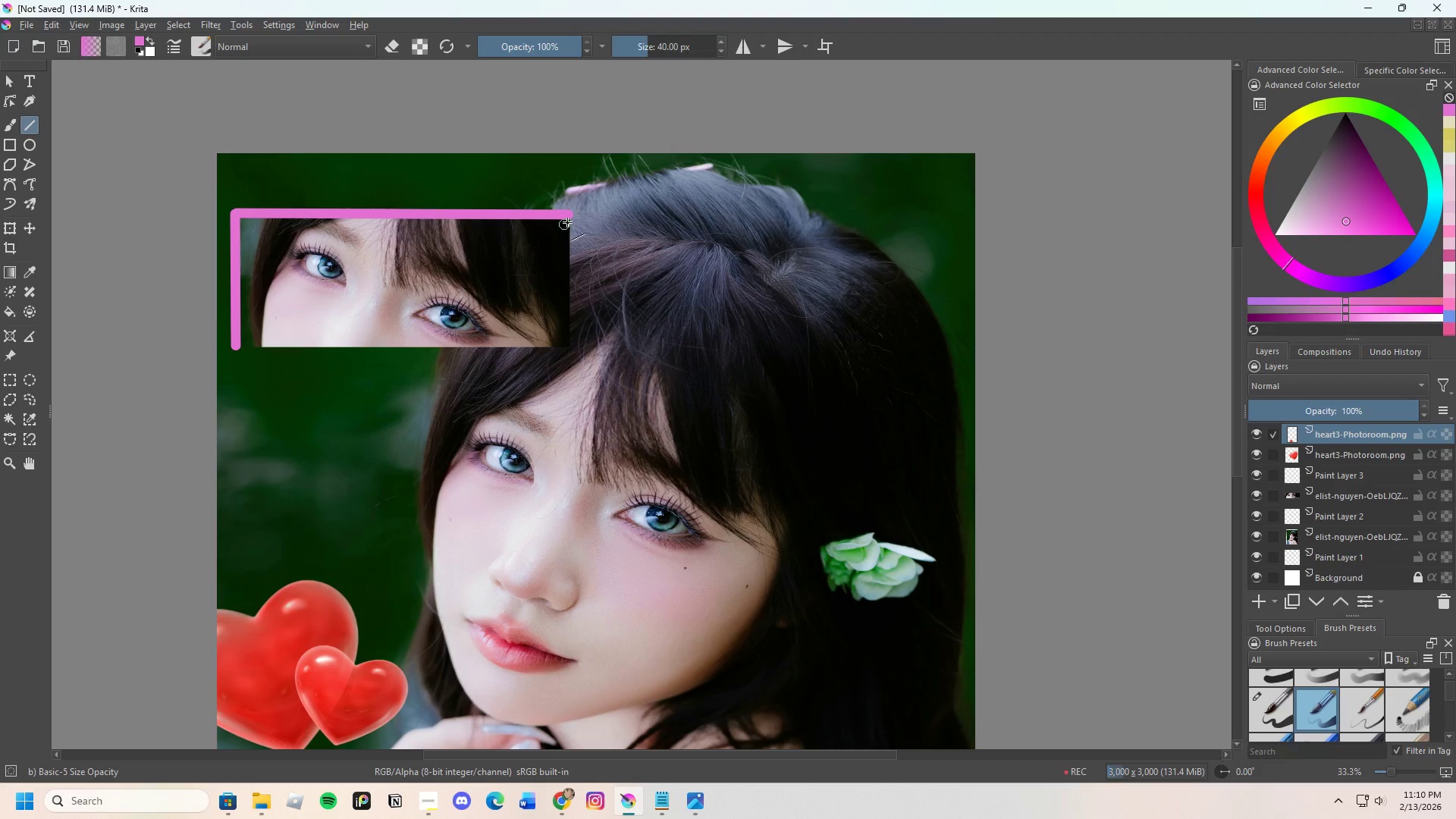 
left_click_drag(start_coordinate=[570, 215], to_coordinate=[572, 346])
 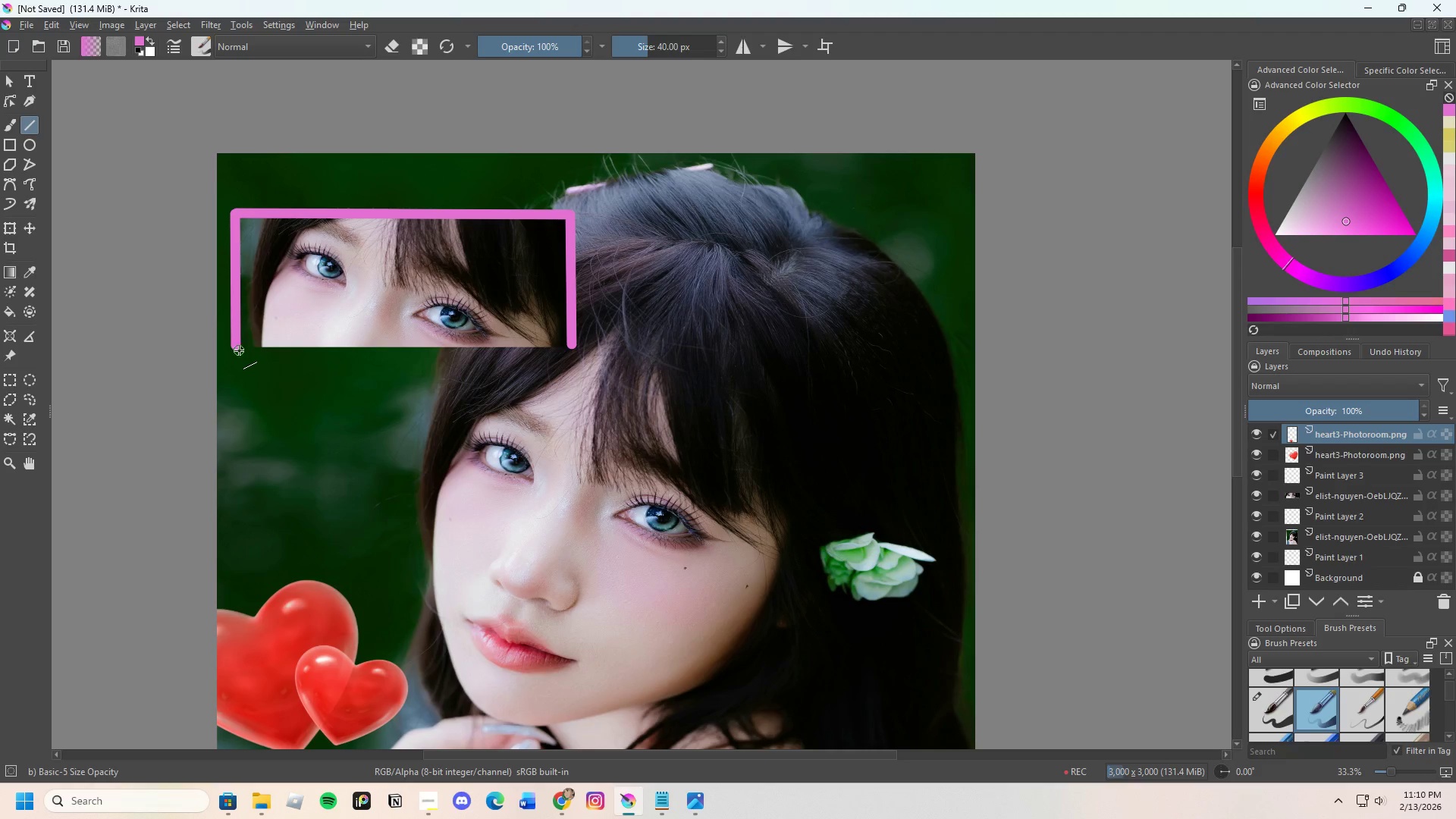 
left_click_drag(start_coordinate=[237, 350], to_coordinate=[570, 353])
 